 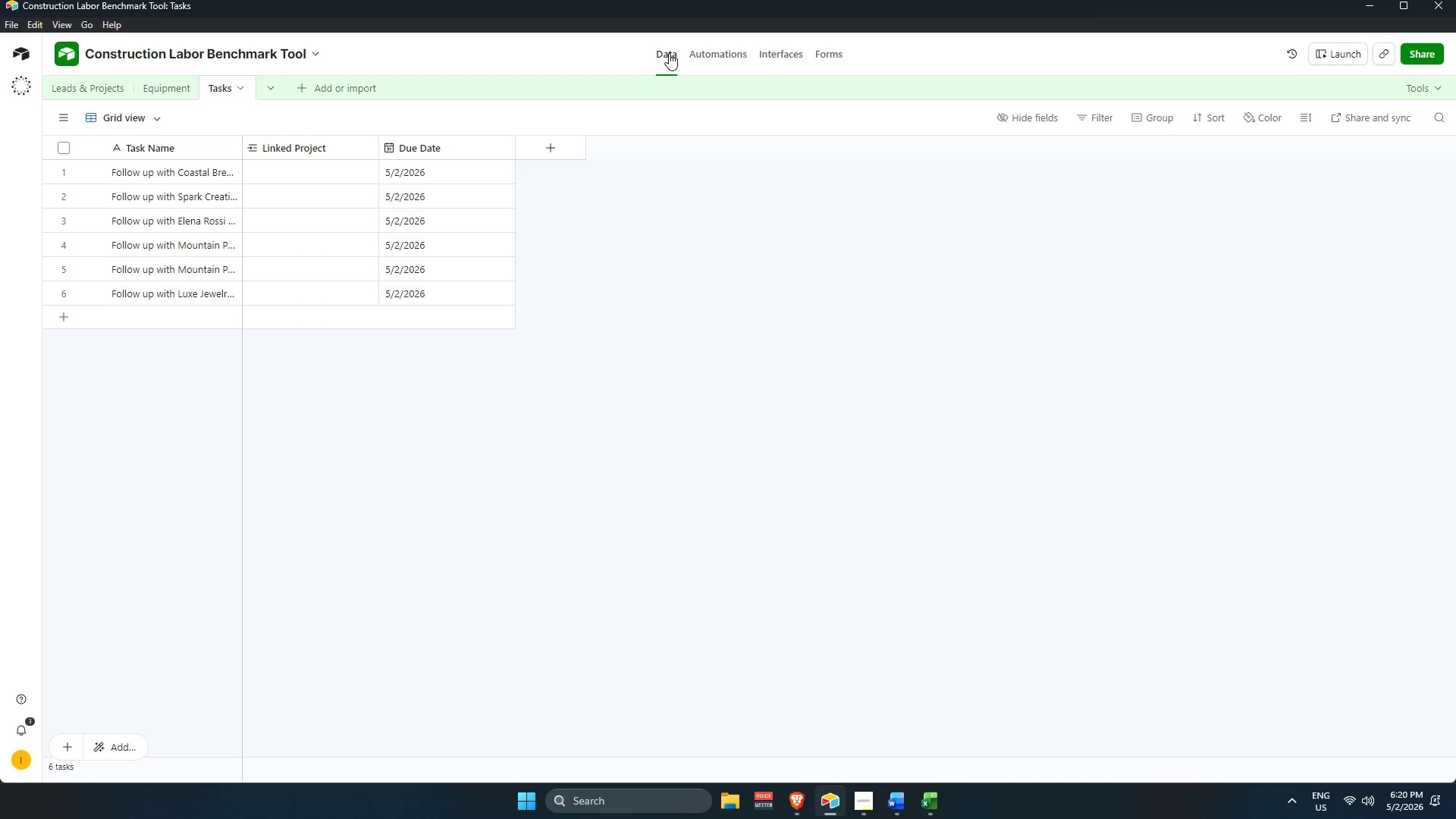 
scroll: coordinate [312, 175], scroll_direction: up, amount: 3.0
 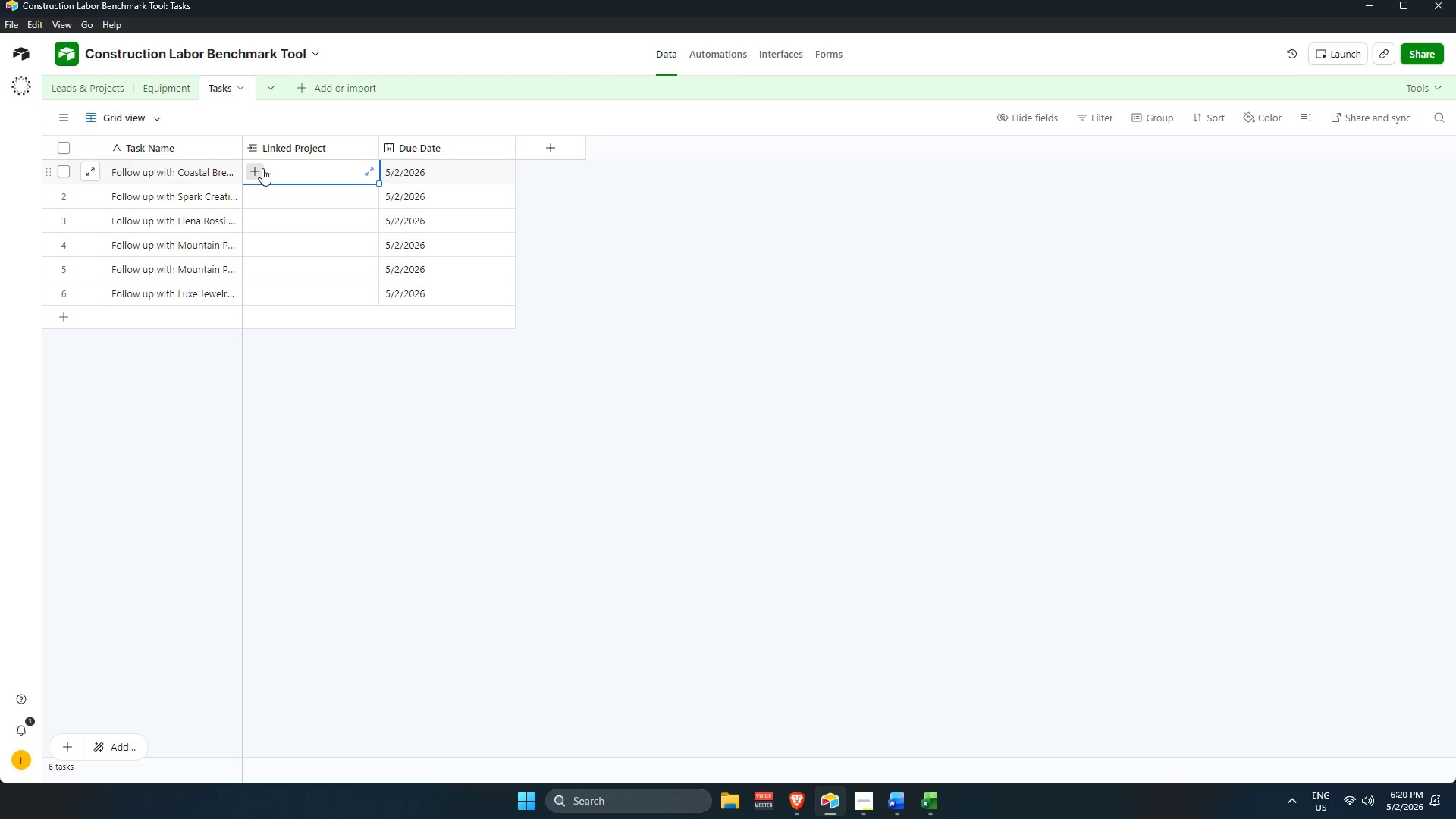 
left_click([257, 168])
 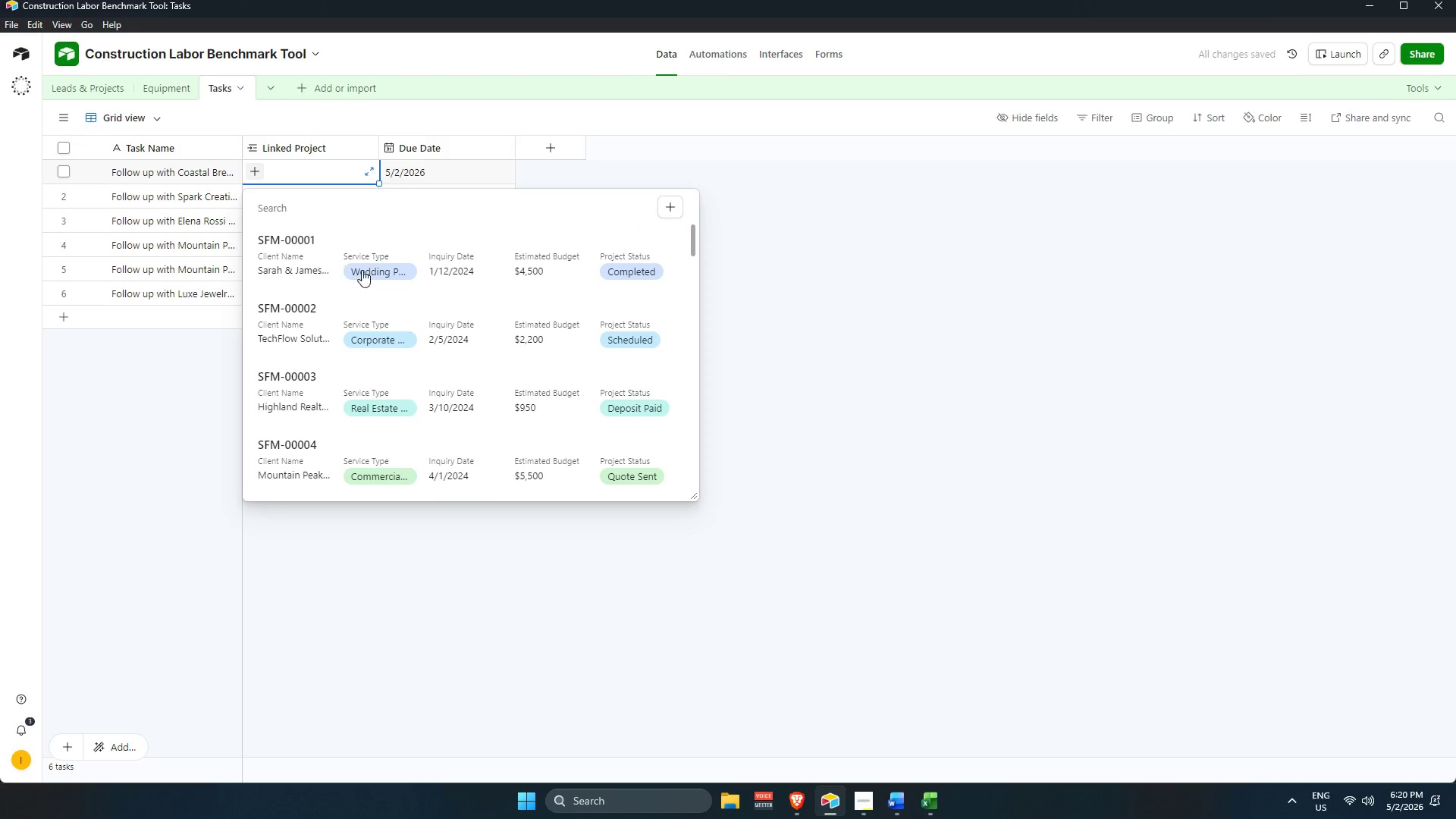 
left_click([845, 285])
 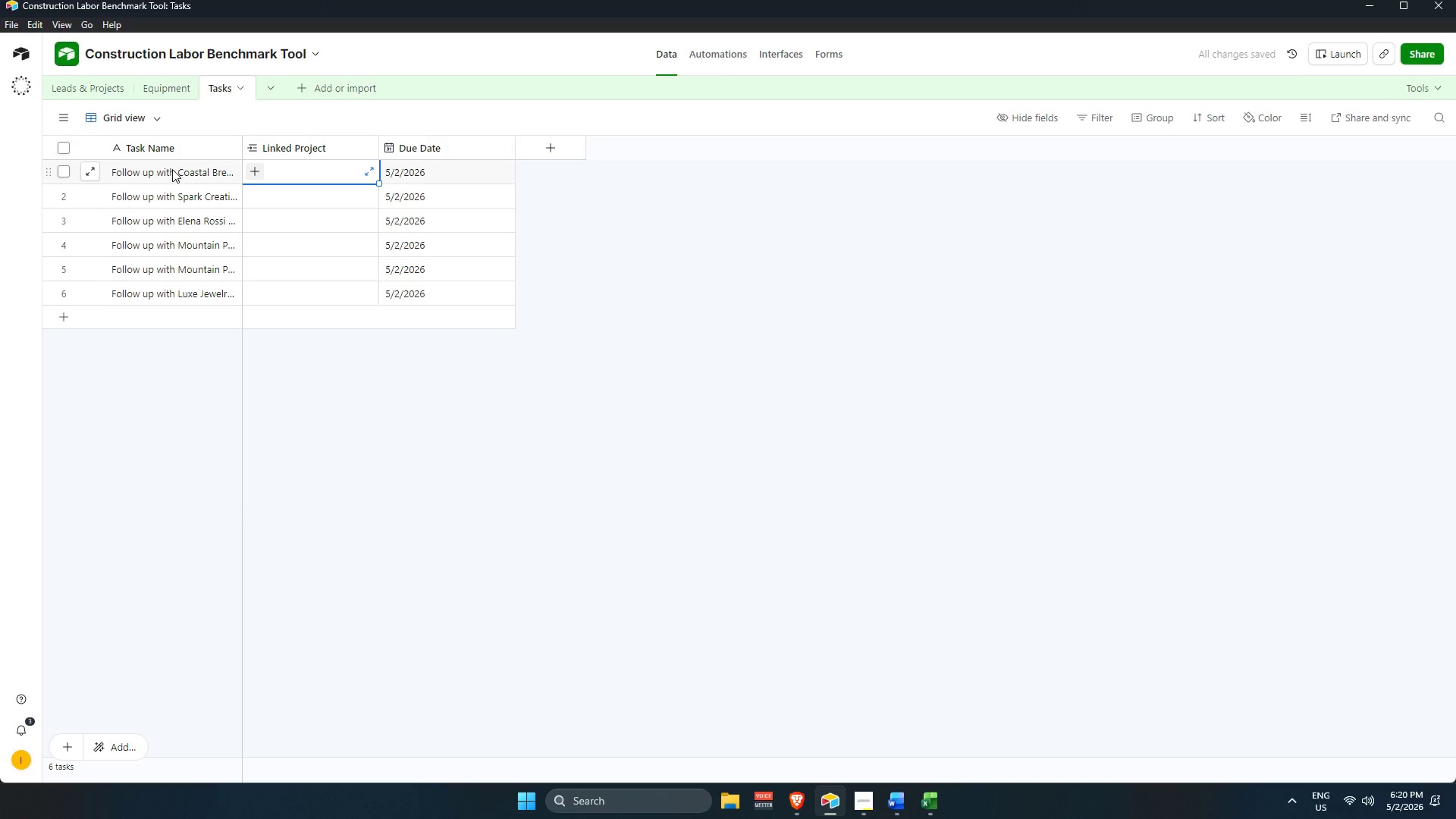 
scroll: coordinate [510, 256], scroll_direction: up, amount: 3.0
 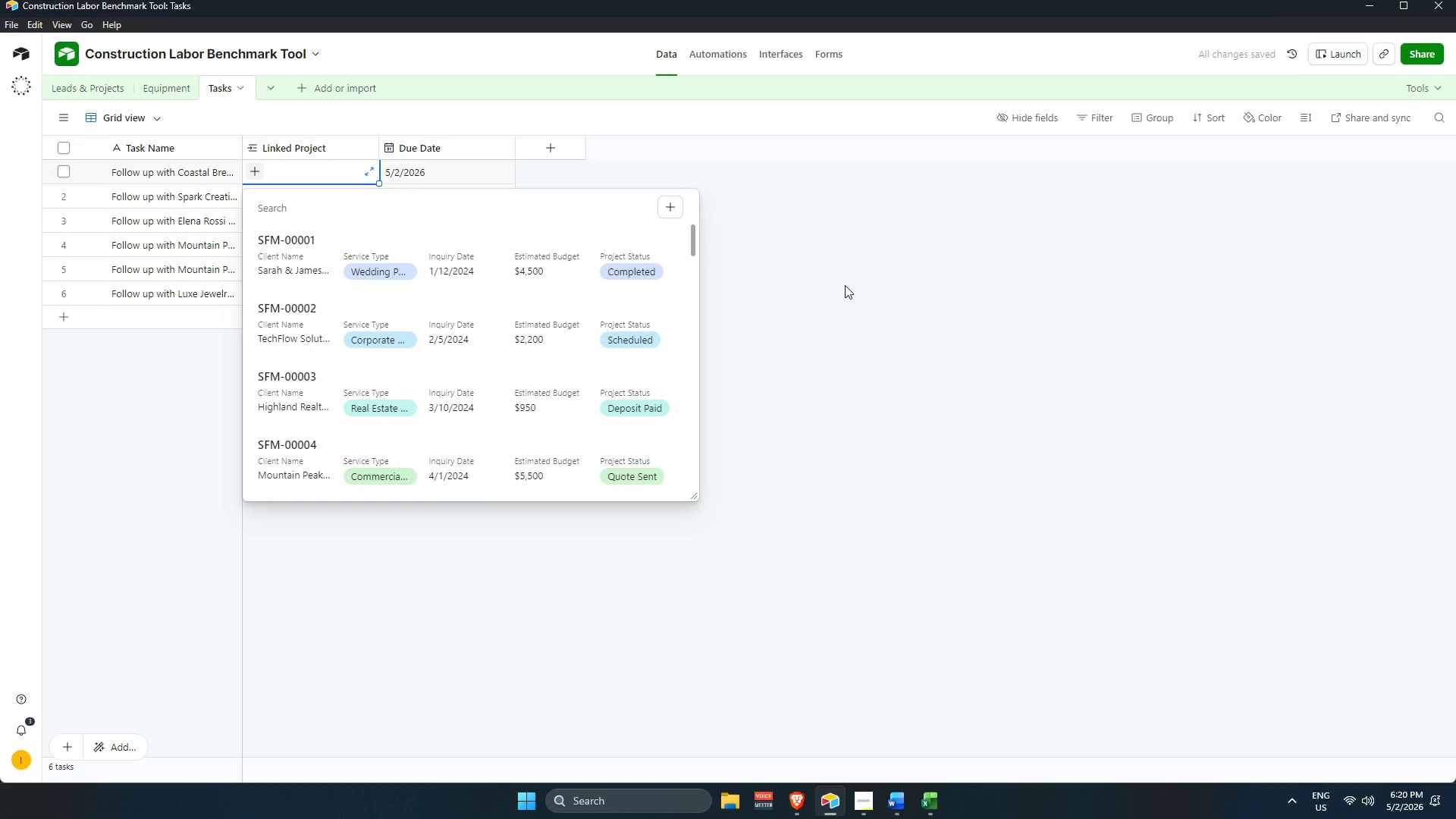 
left_click_drag(start_coordinate=[172, 168], to_coordinate=[169, 287])
 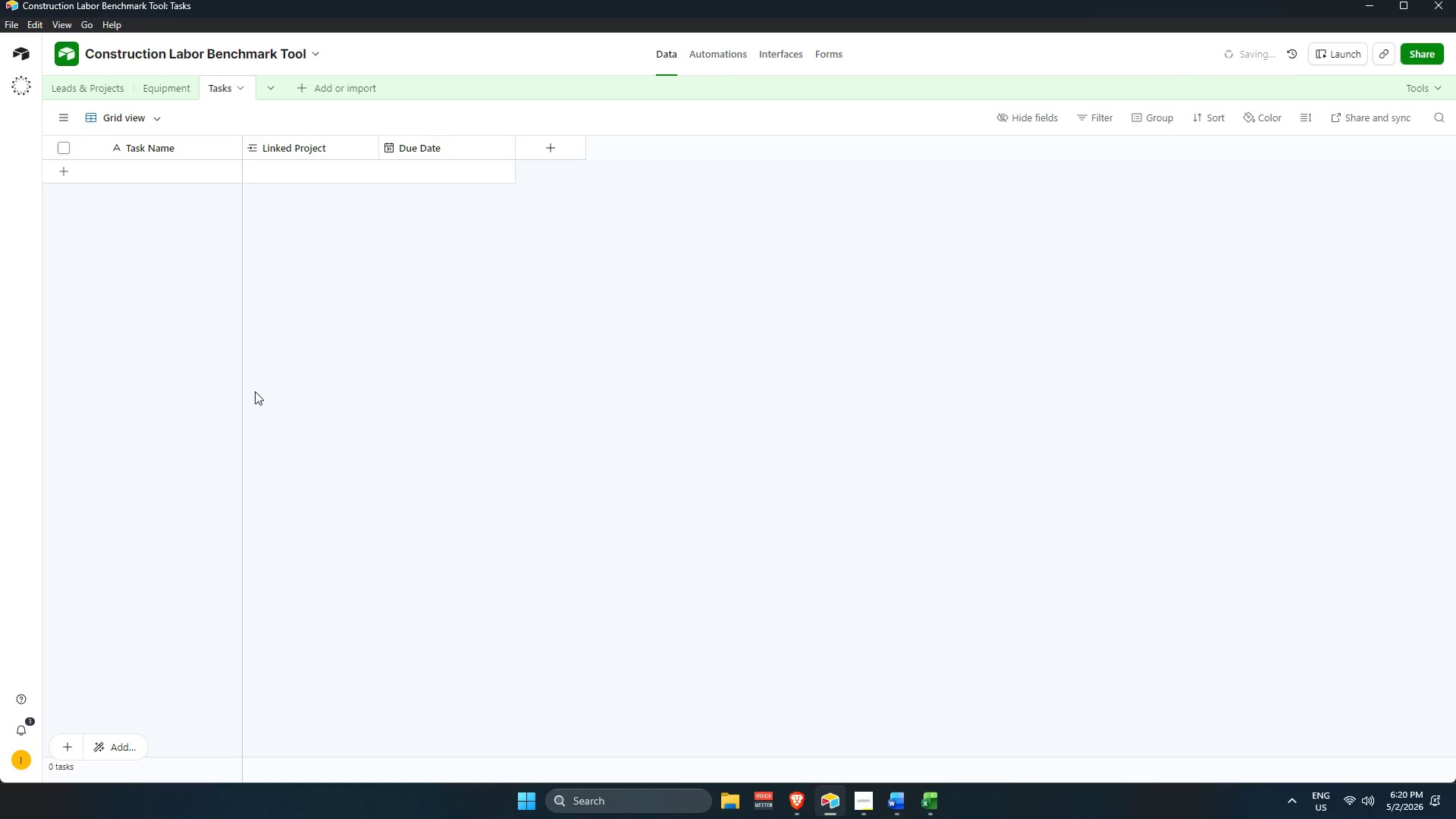 
left_click([779, 333])
 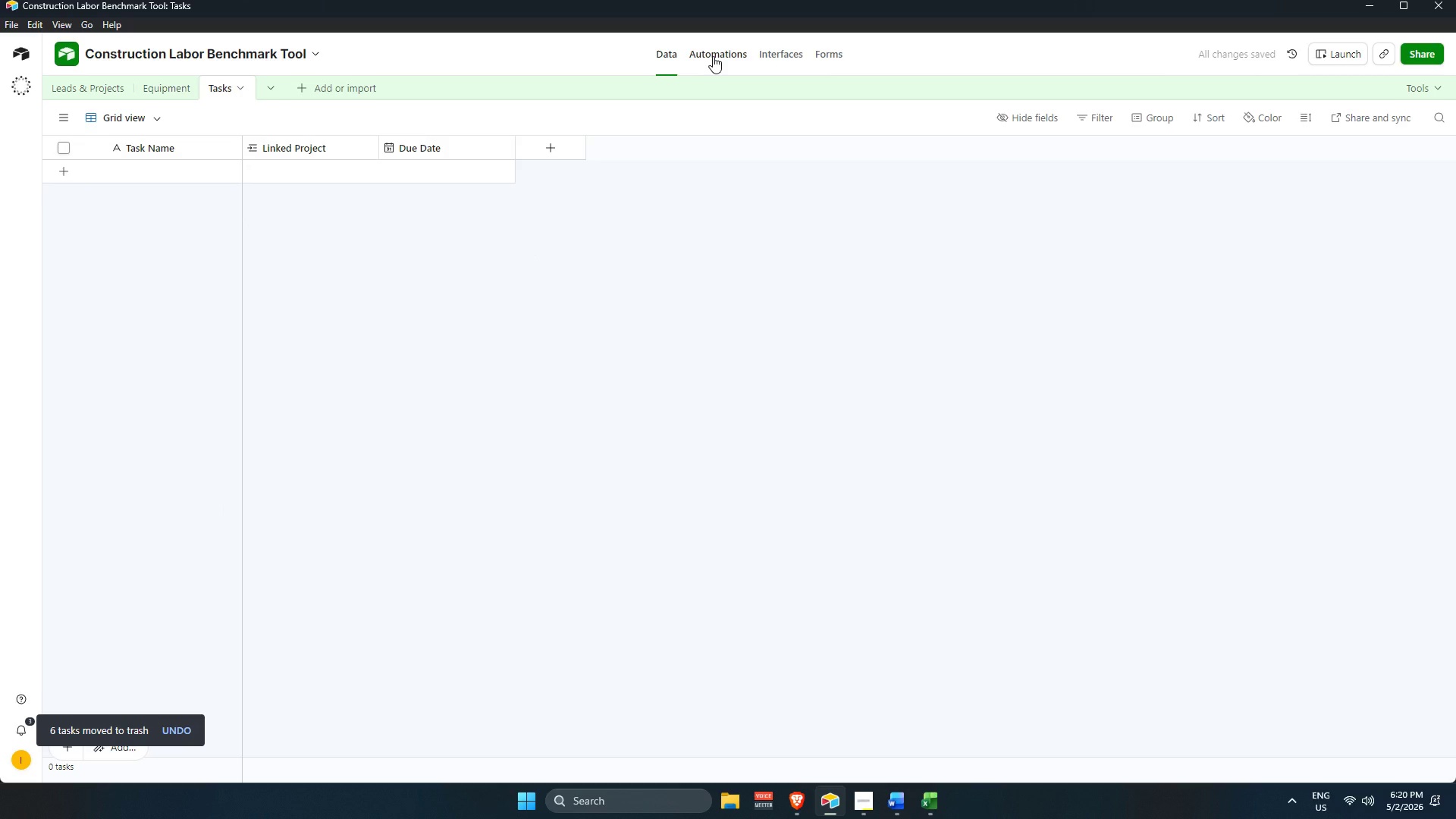 
left_click([713, 56])
 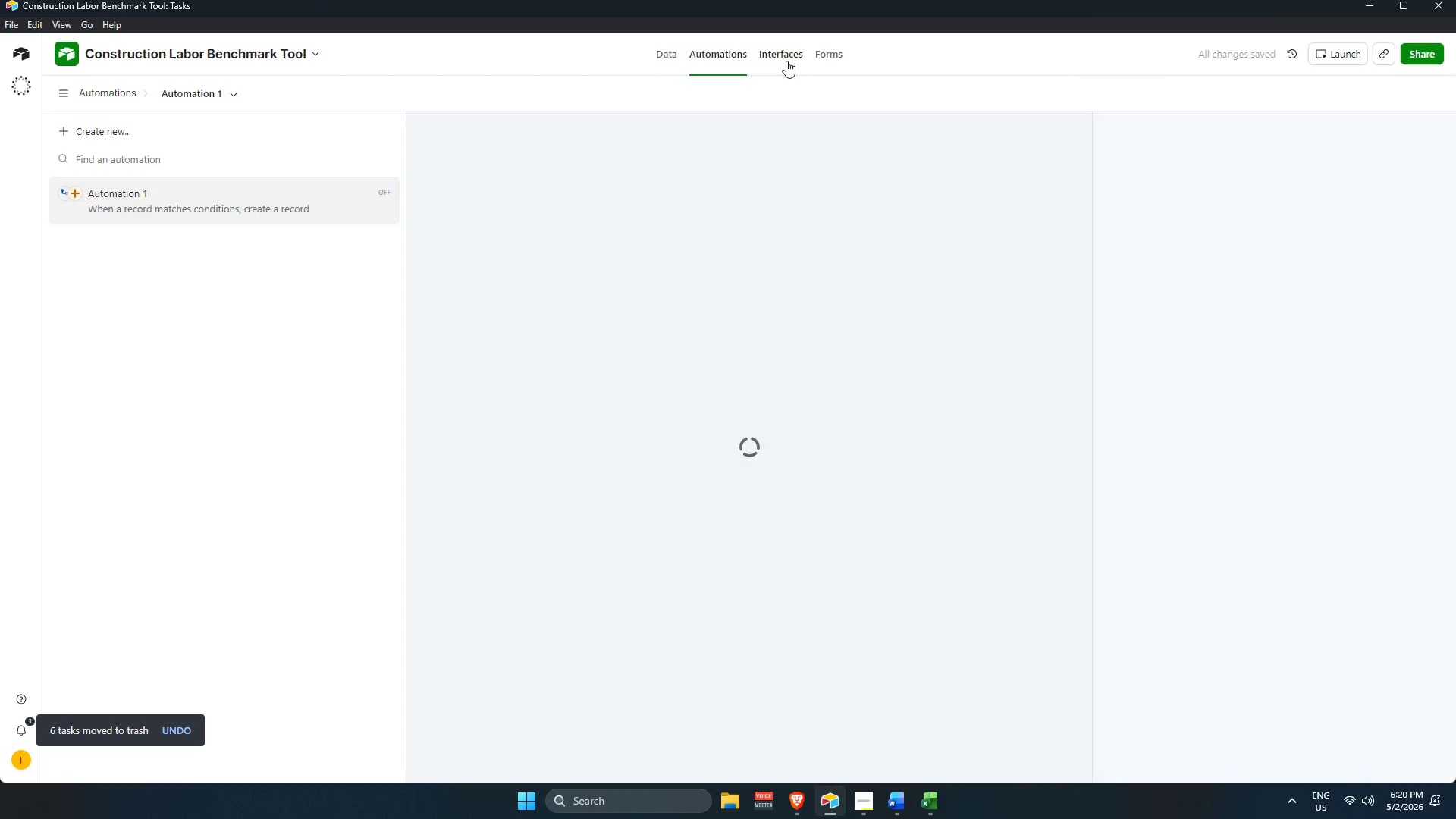 
left_click([791, 49])
 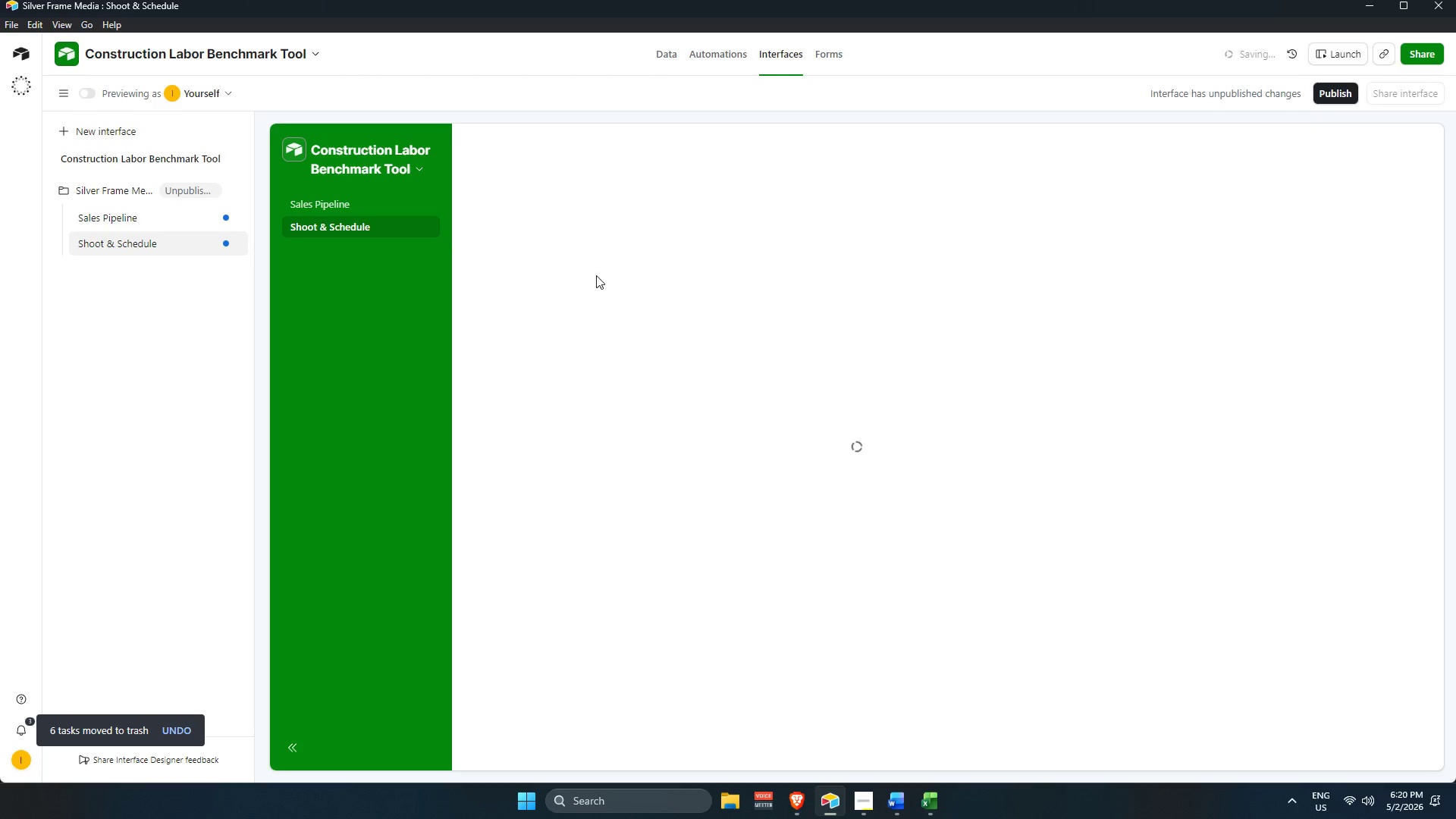 
scroll: coordinate [390, 228], scroll_direction: up, amount: 2.0
 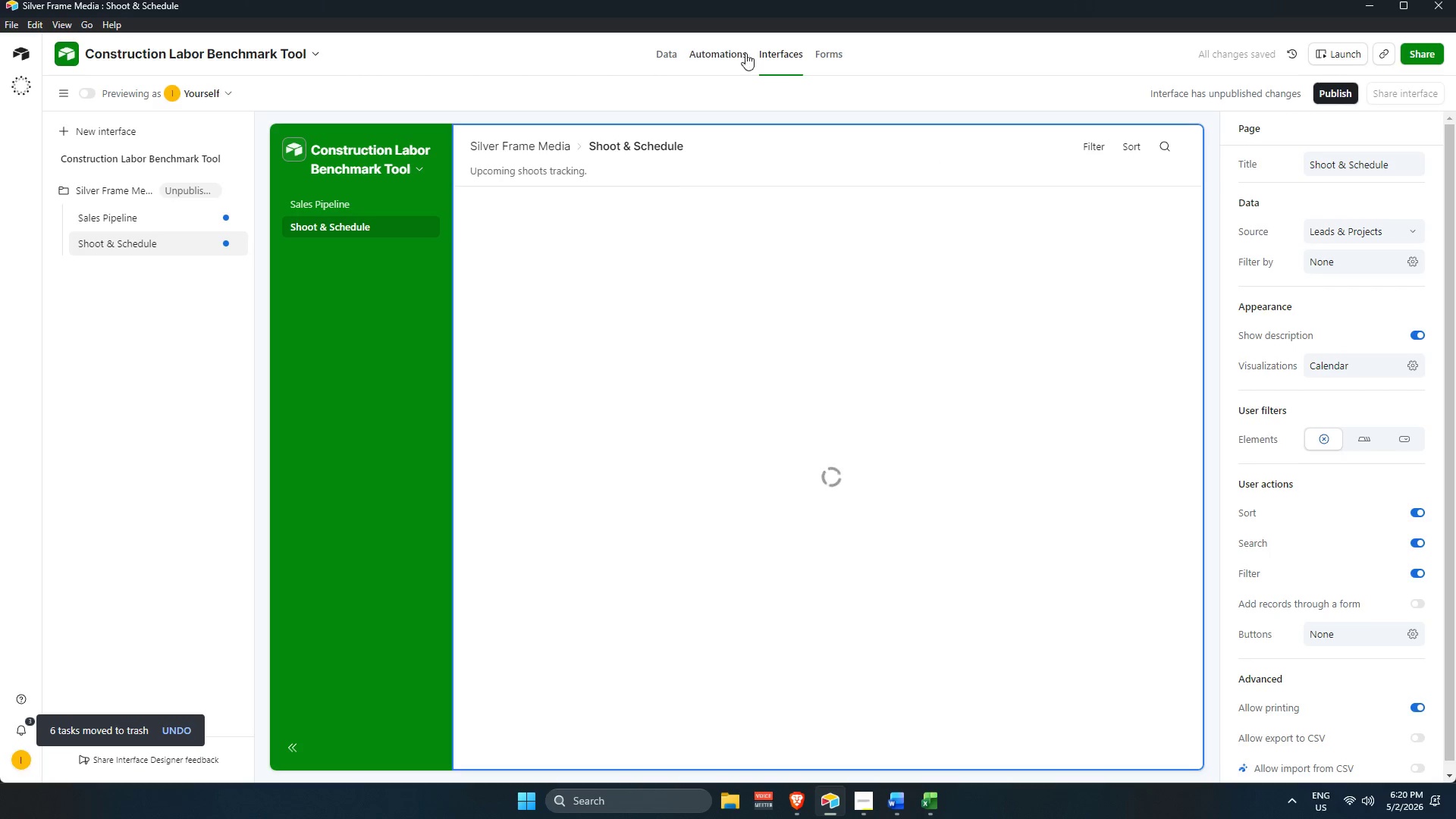 
left_click([723, 56])
 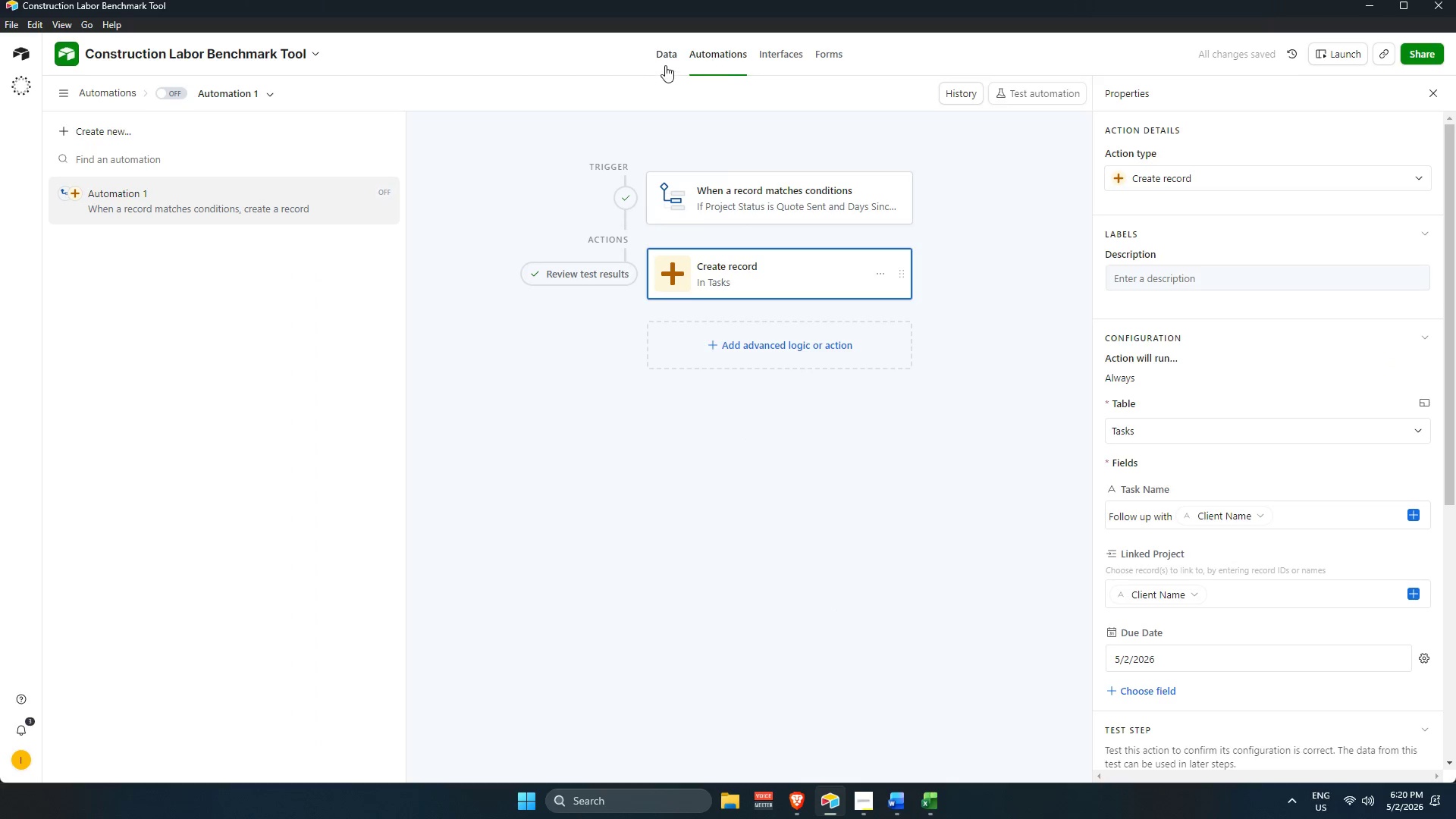 
scroll: coordinate [920, 274], scroll_direction: up, amount: 2.0
 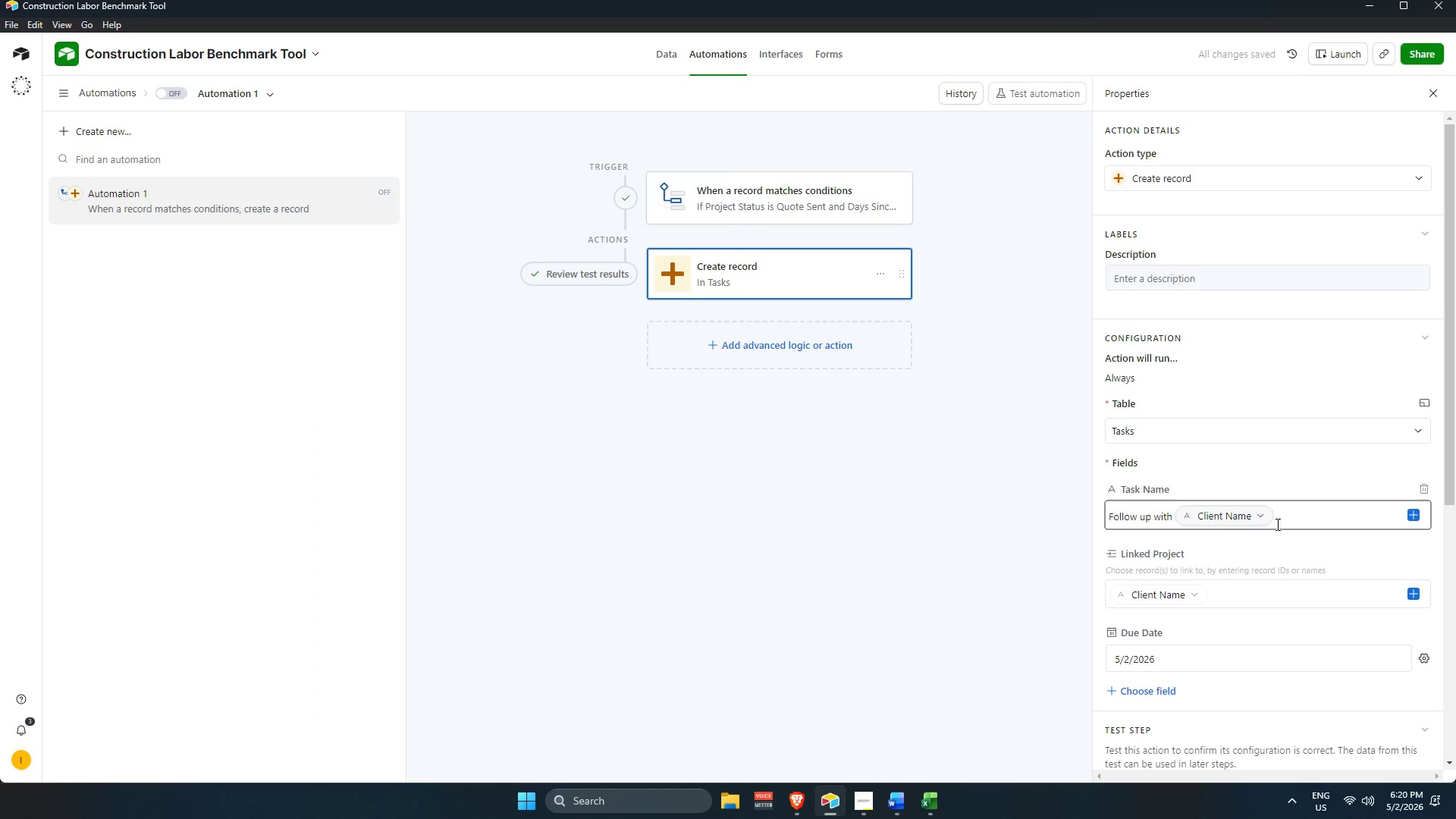 
scroll: coordinate [1224, 538], scroll_direction: down, amount: 6.0
 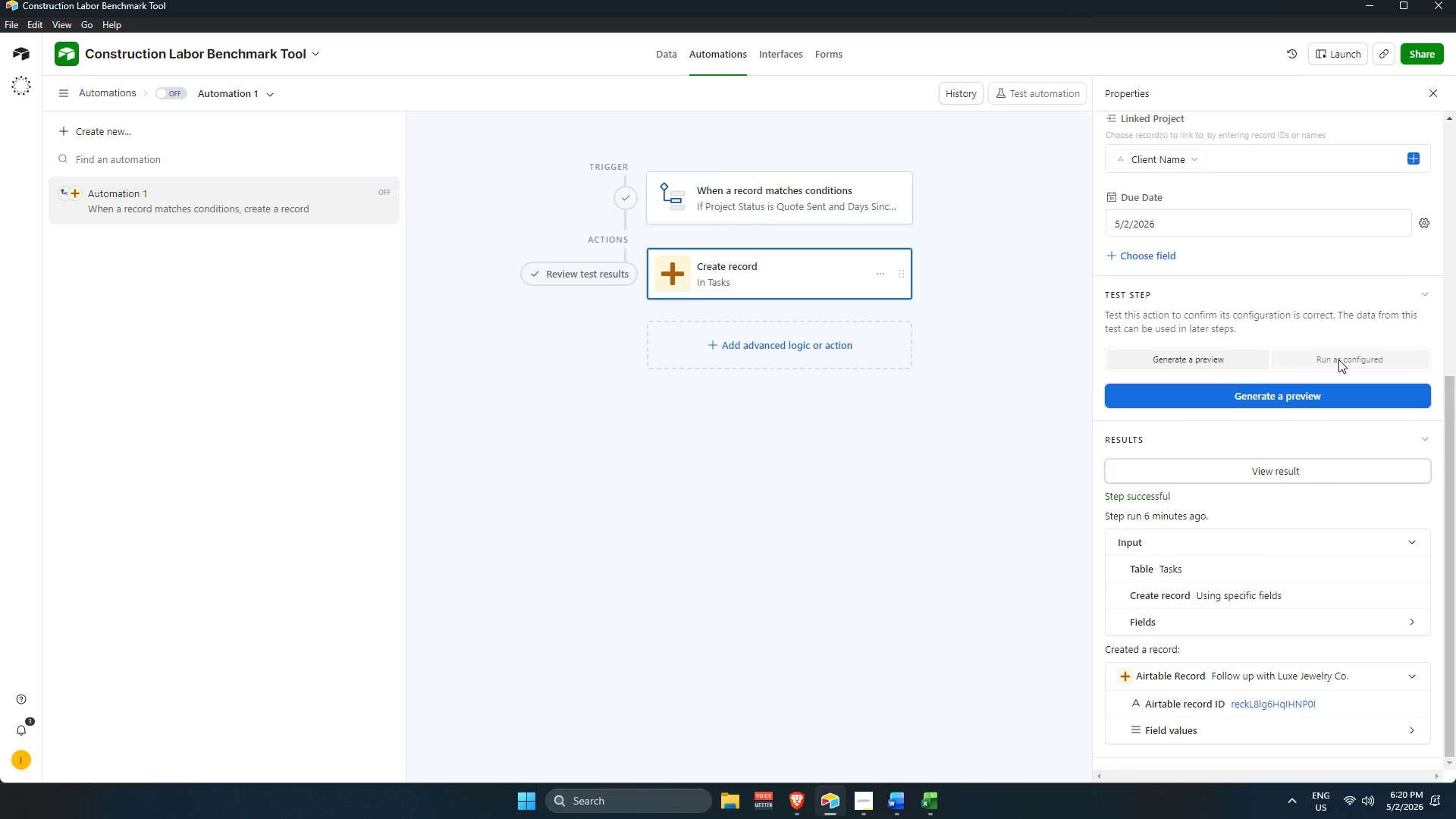 
double_click([1306, 391])
 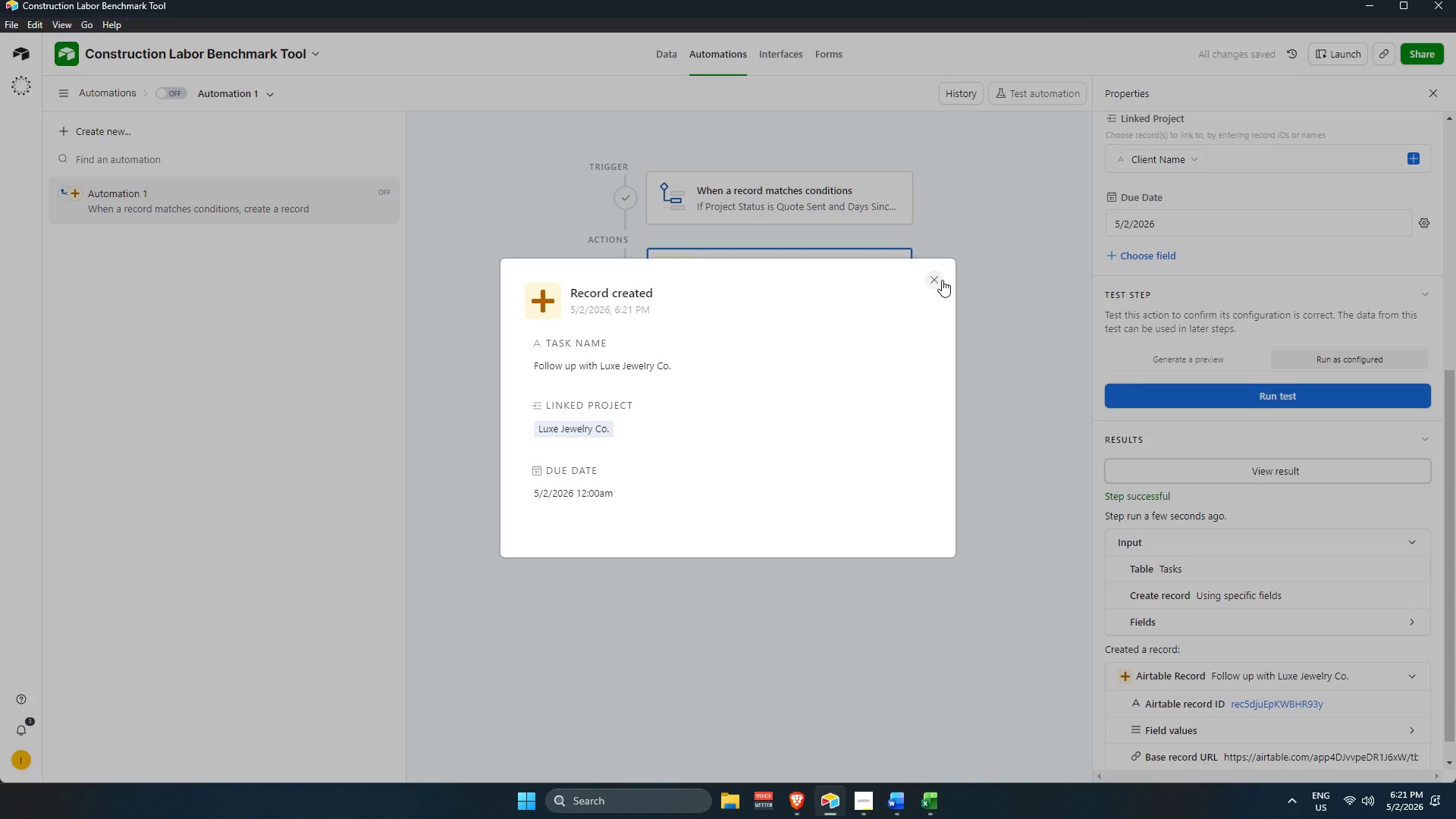 
wait(7.23)
 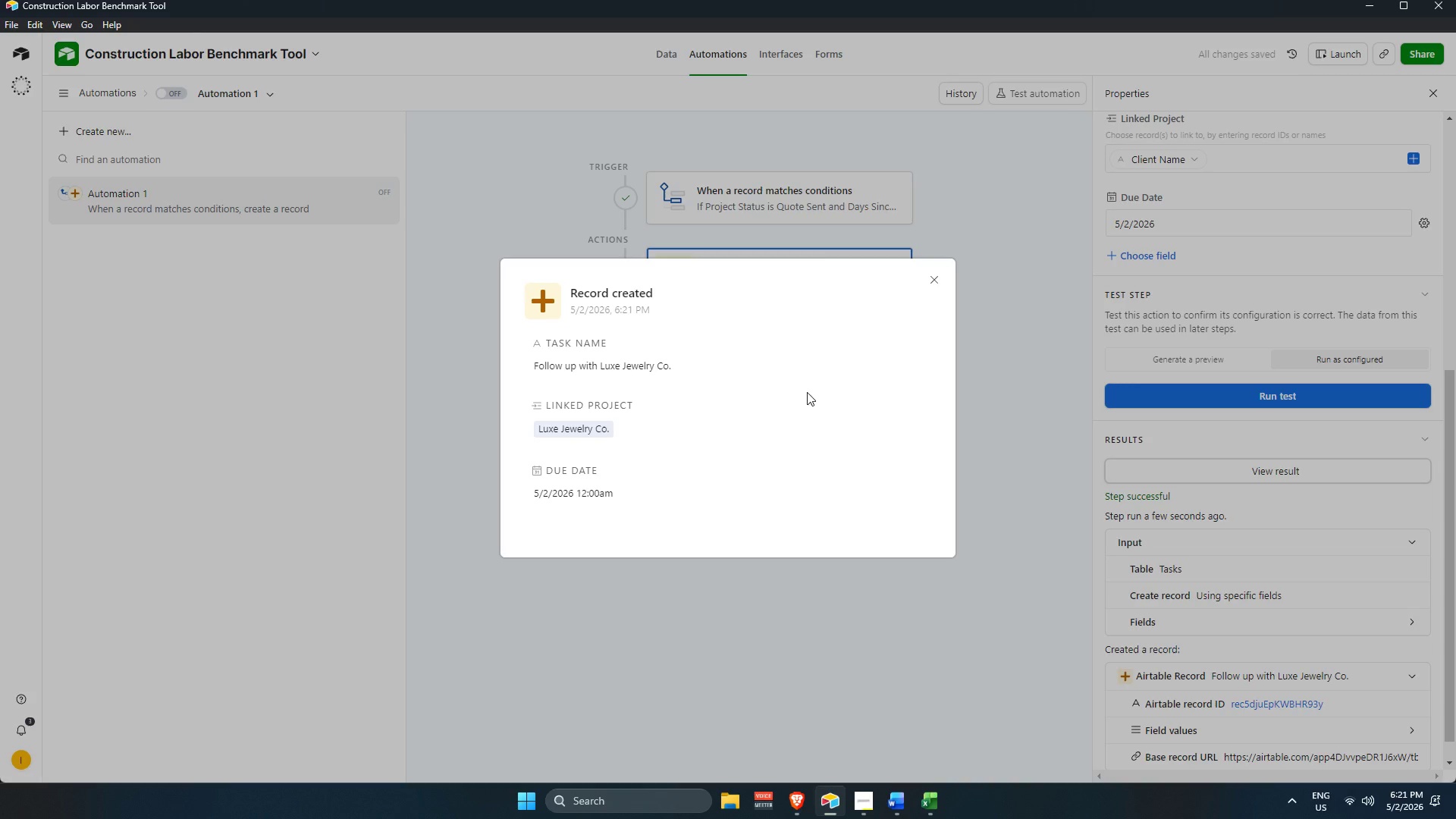 
left_click([941, 280])
 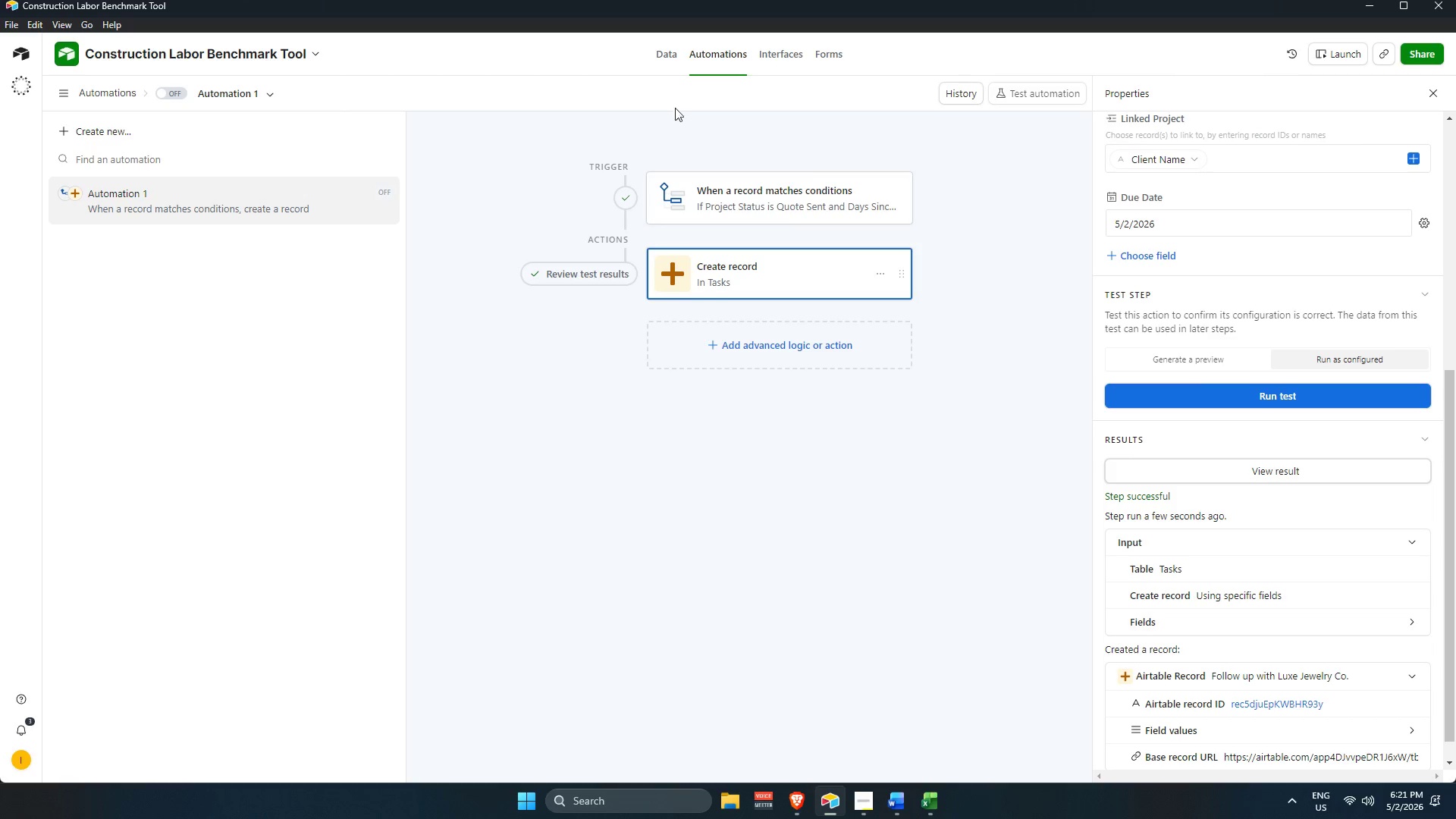 
left_click([663, 52])
 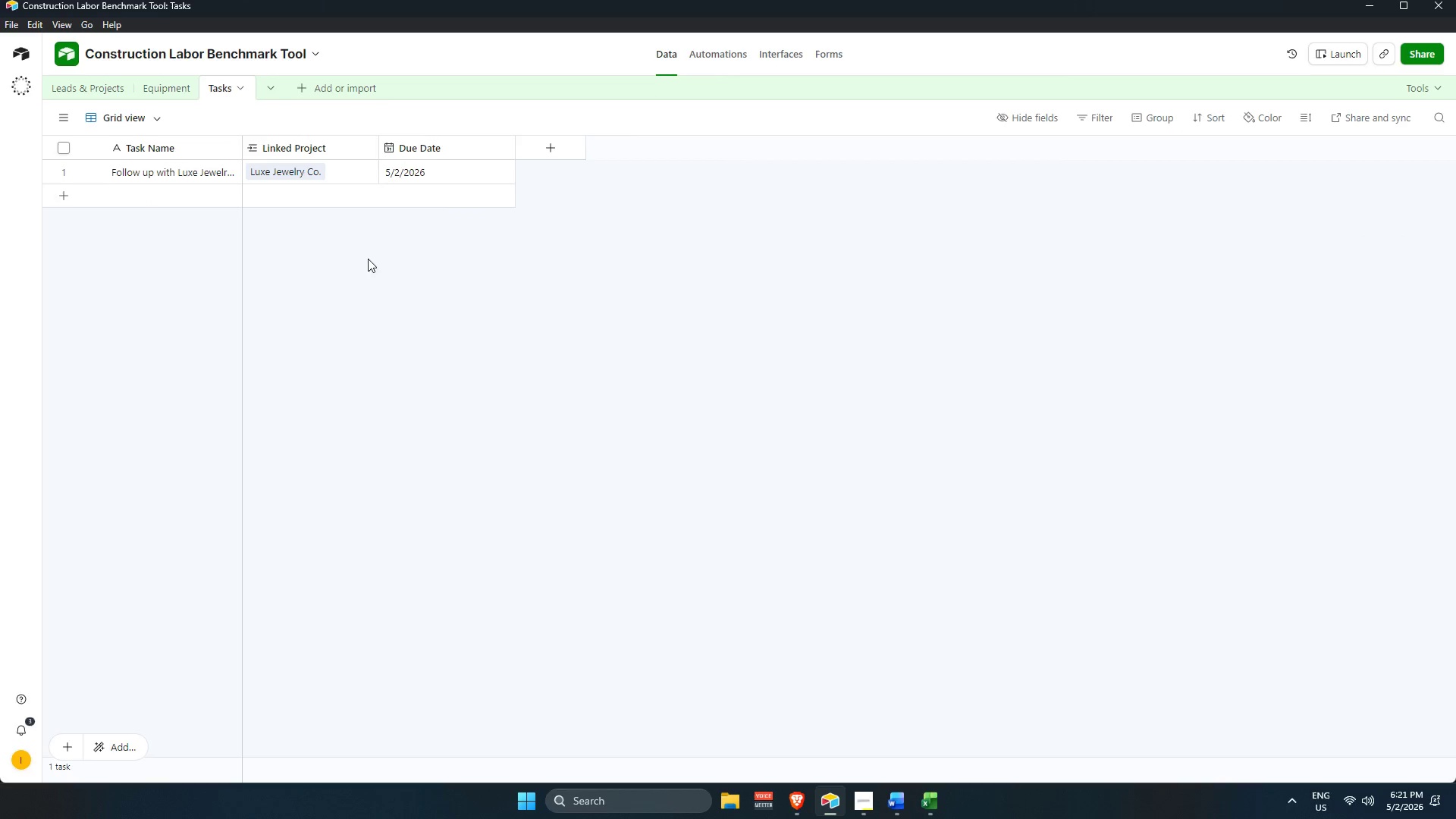 
scroll: coordinate [343, 237], scroll_direction: up, amount: 2.0
 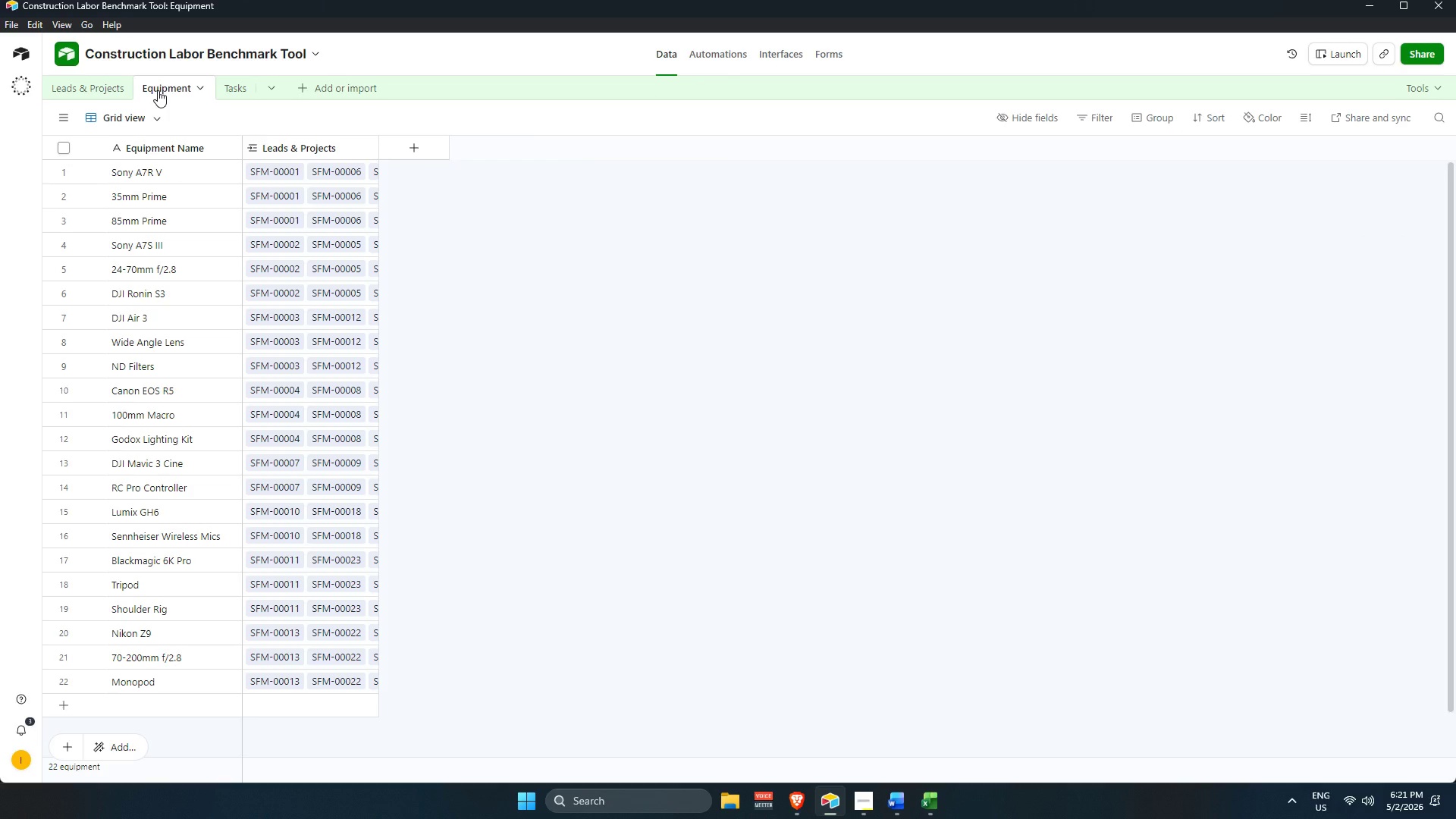 
scroll: coordinate [256, 461], scroll_direction: none, amount: 0.0
 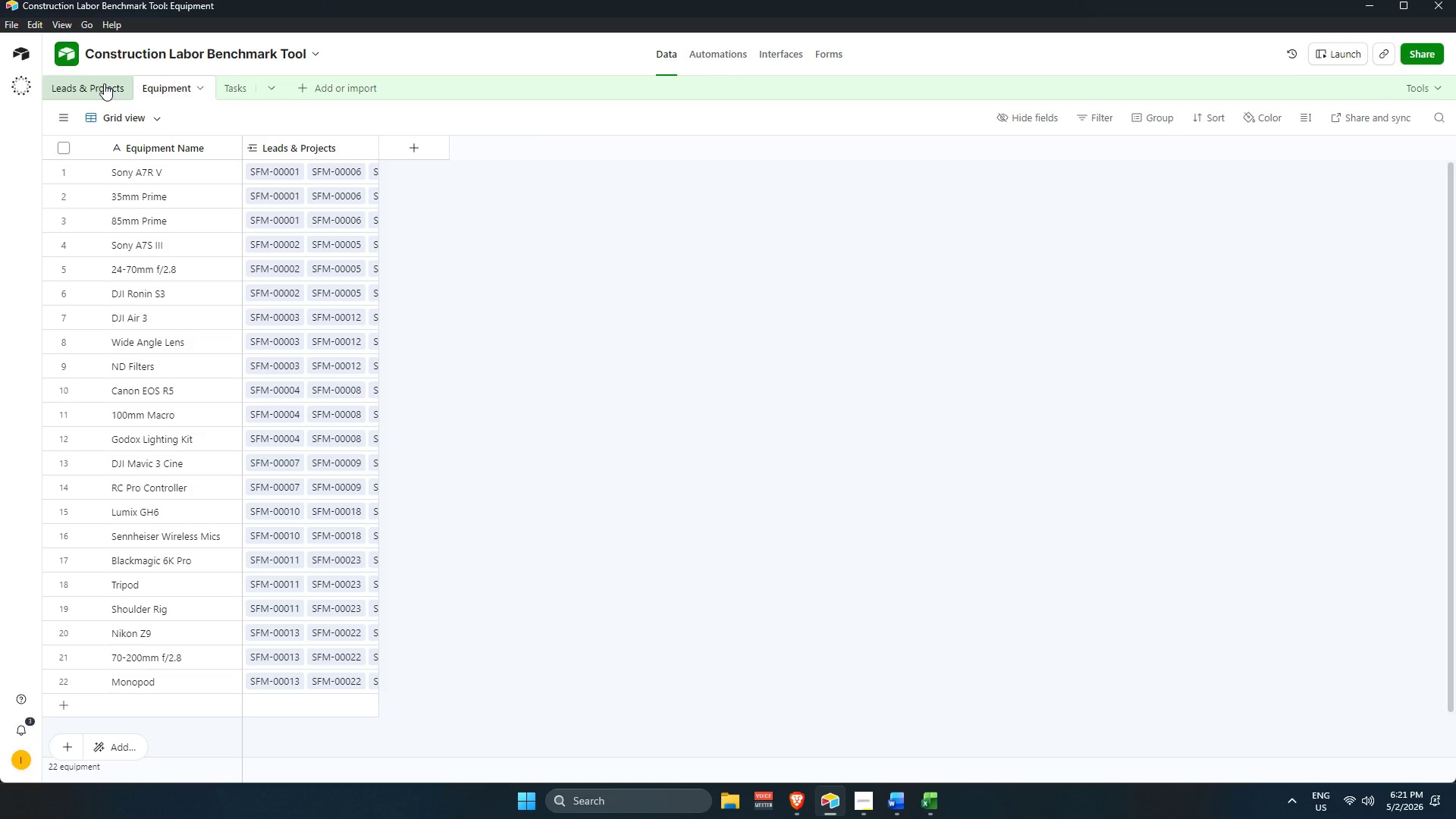 
left_click([104, 83])
 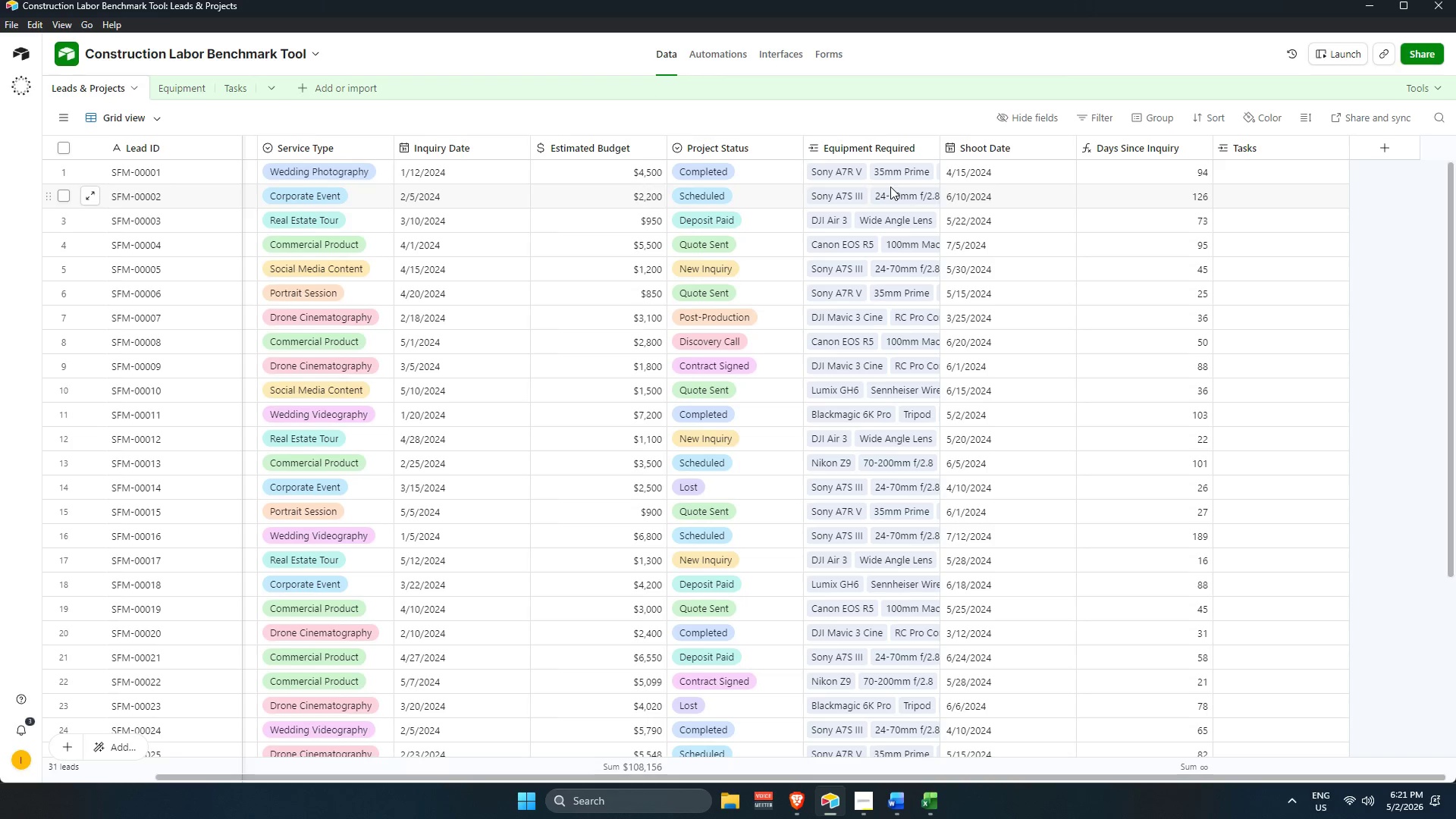 
scroll: coordinate [836, 543], scroll_direction: down, amount: 4.0
 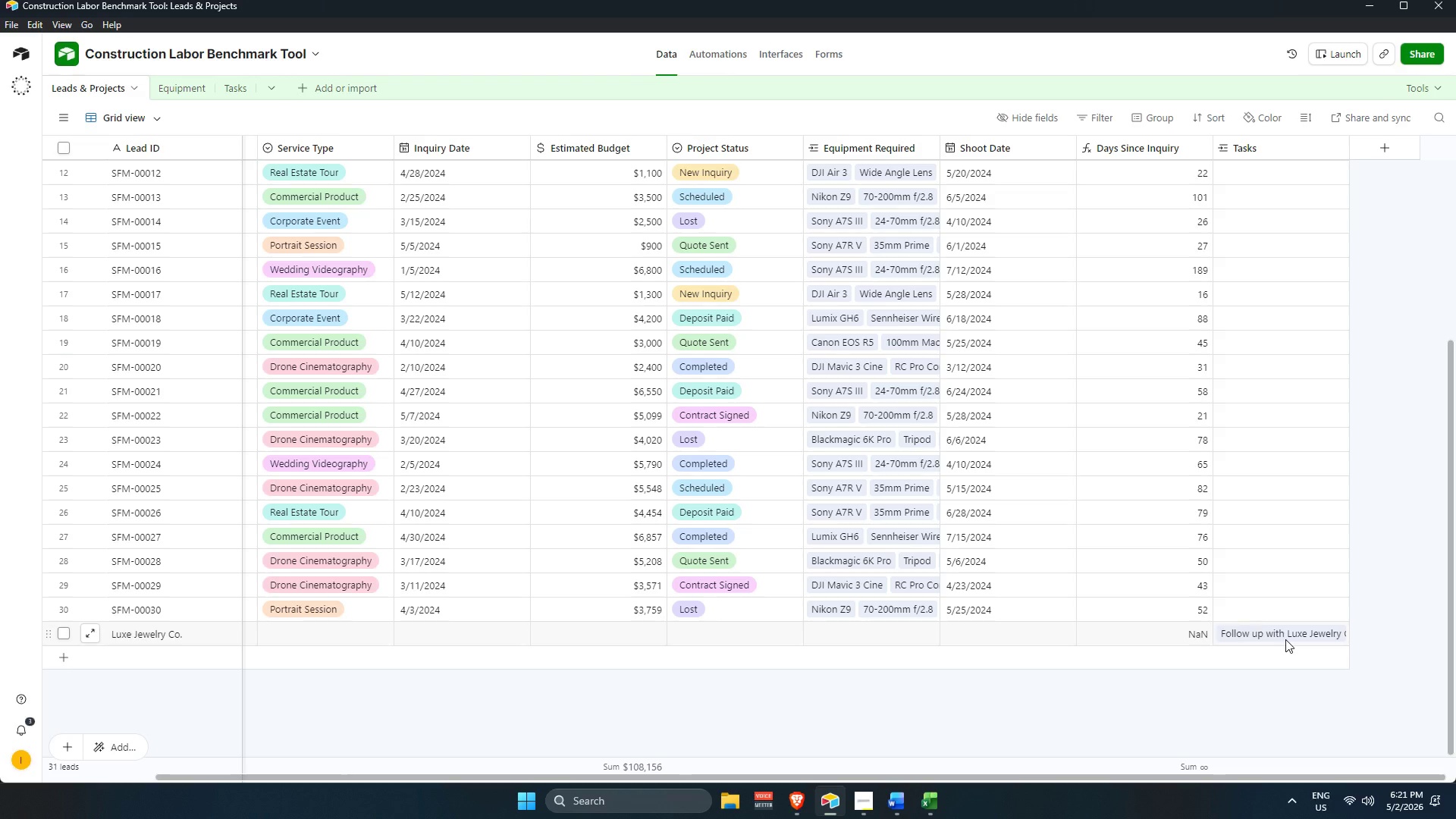 
right_click([1285, 639])
 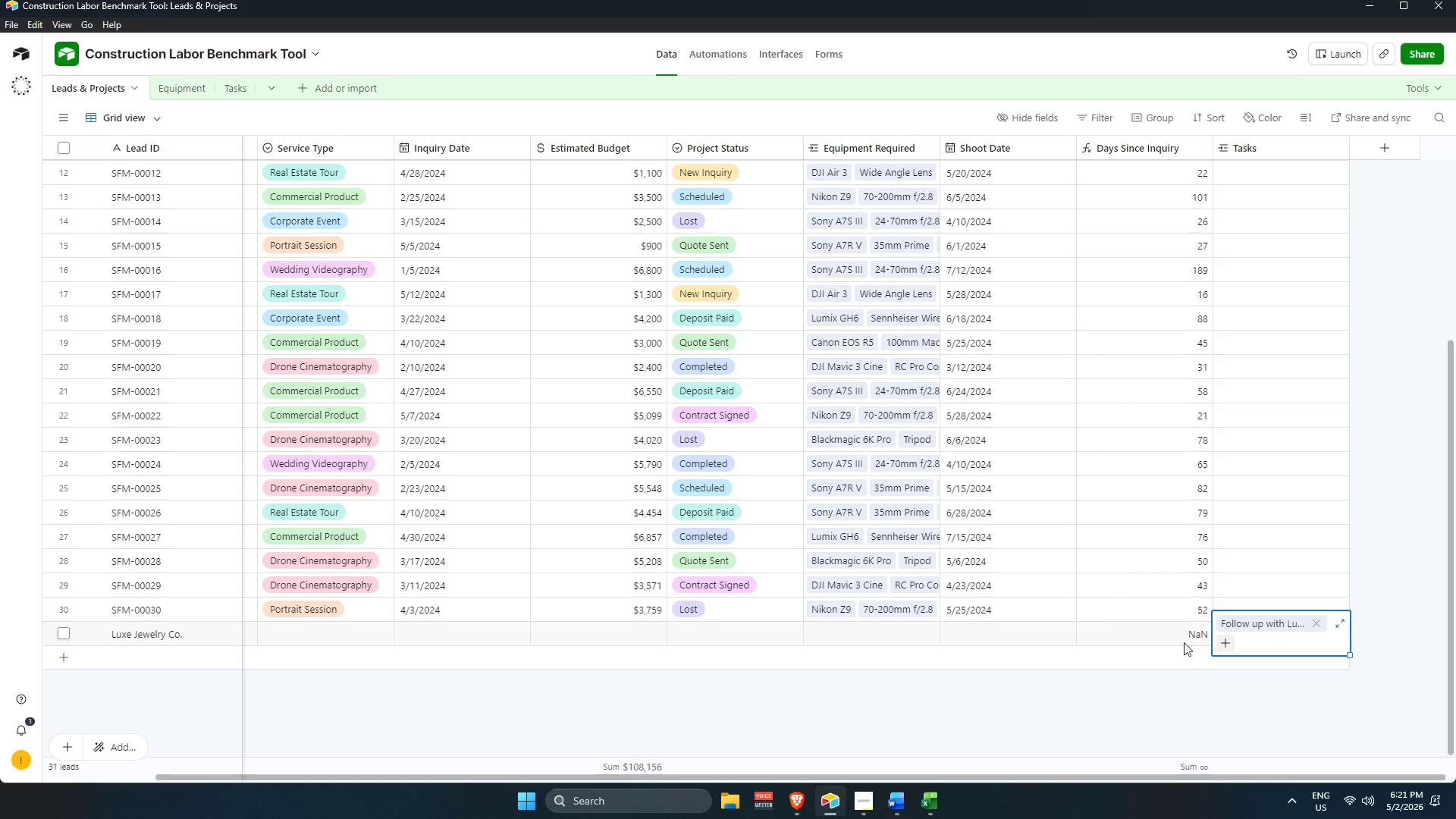 
right_click([1175, 633])
 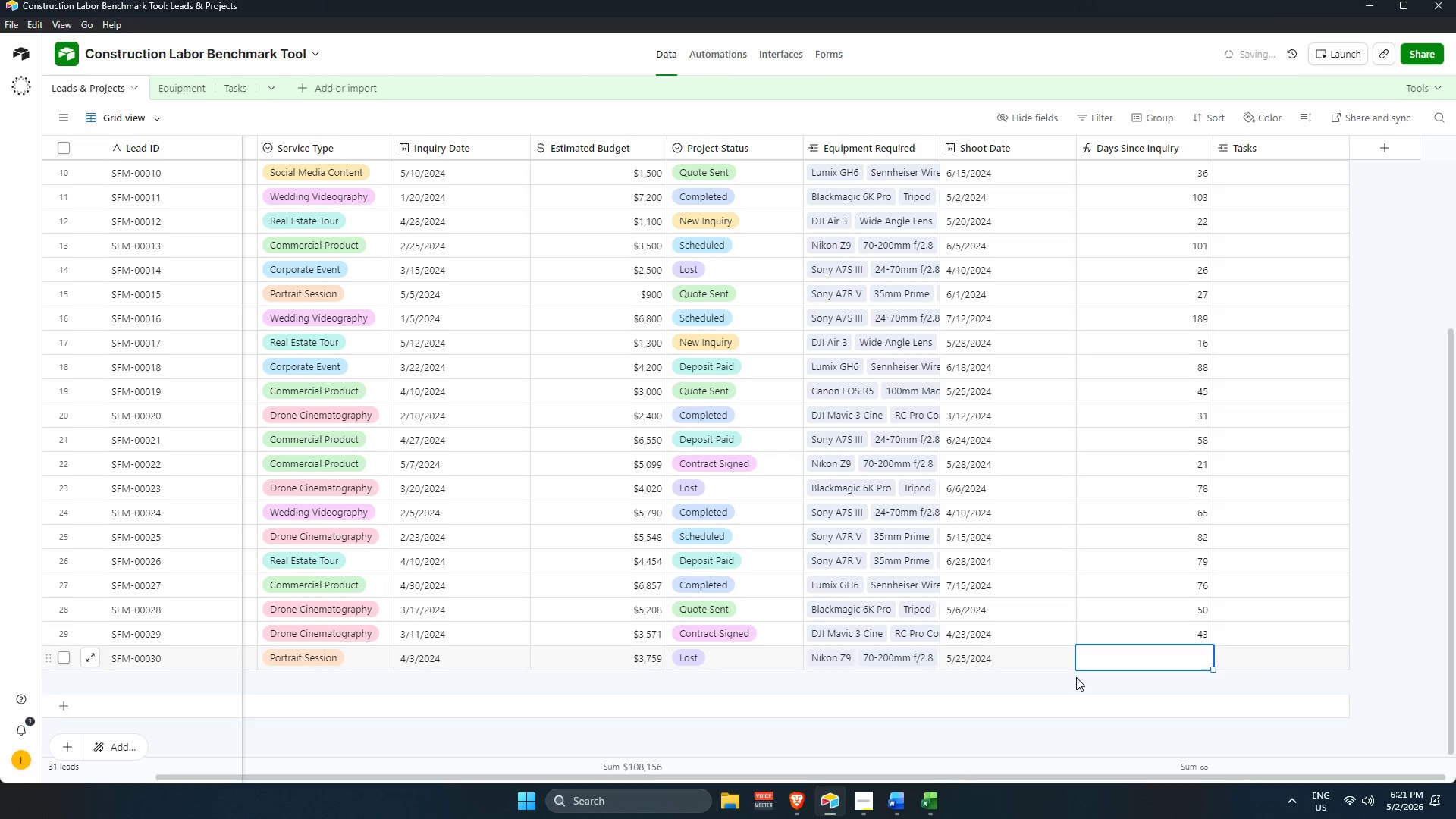 
scroll: coordinate [742, 48], scroll_direction: up, amount: 7.0
 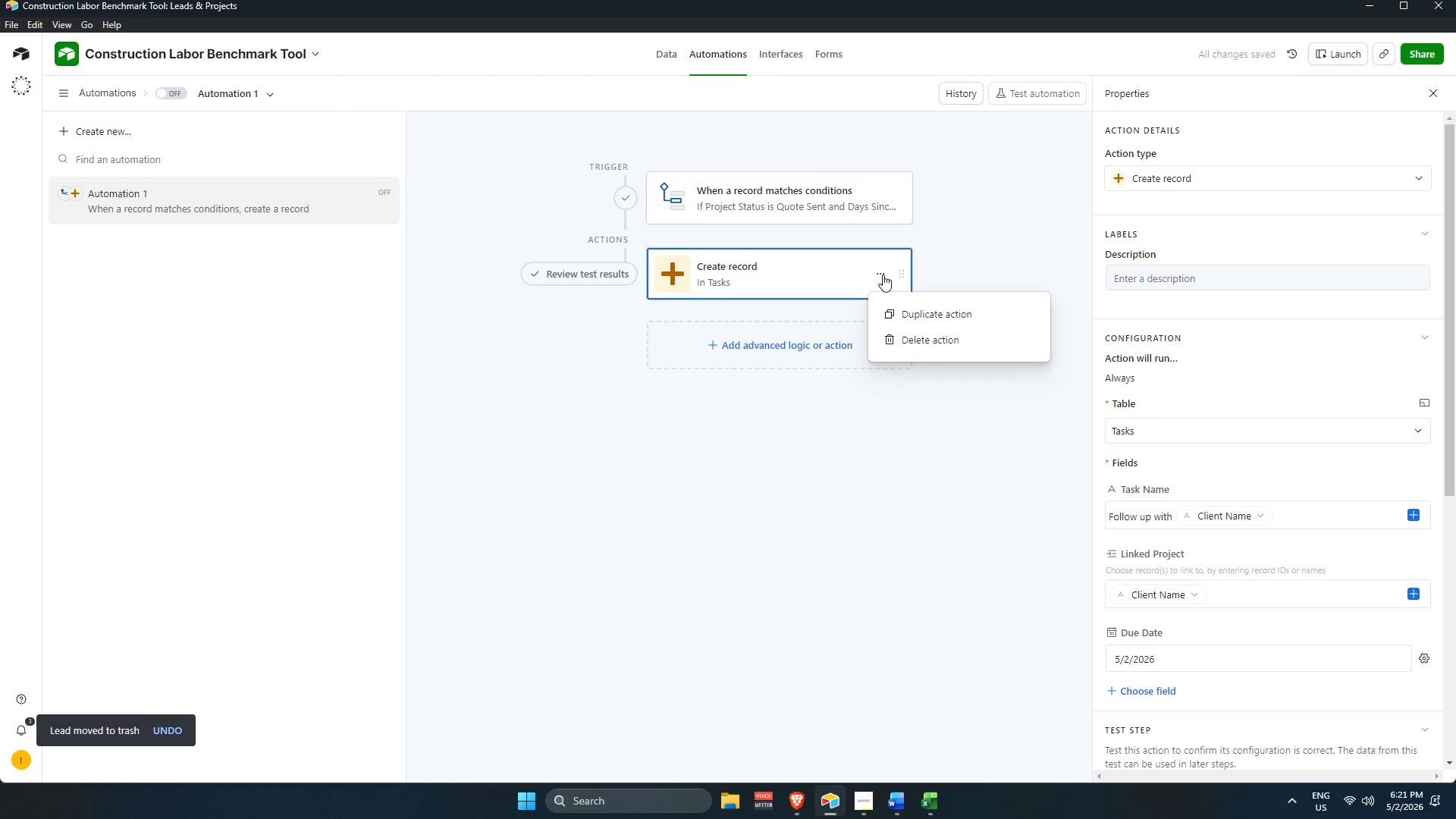 
left_click([992, 526])
 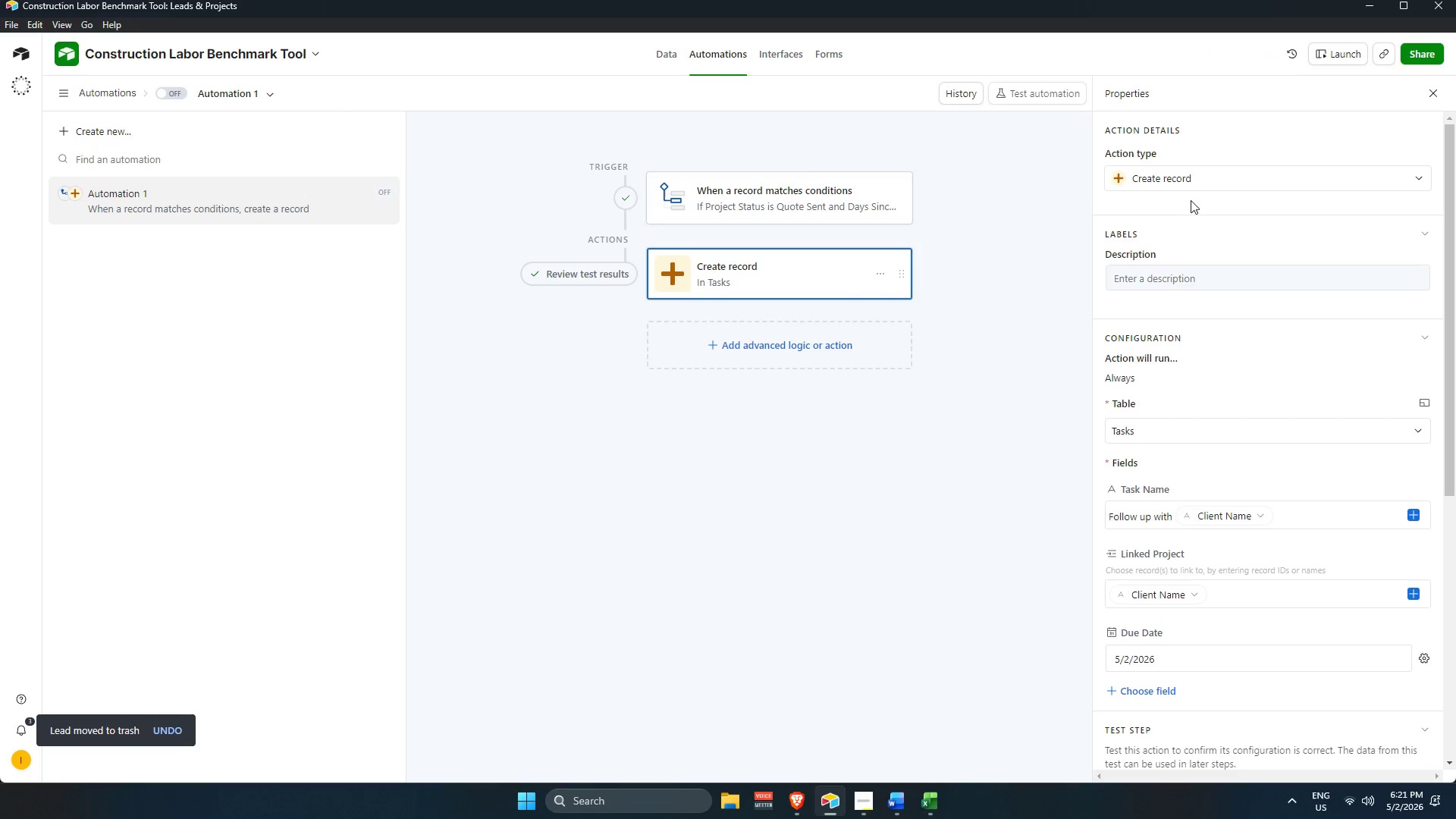 
left_click([1188, 180])
 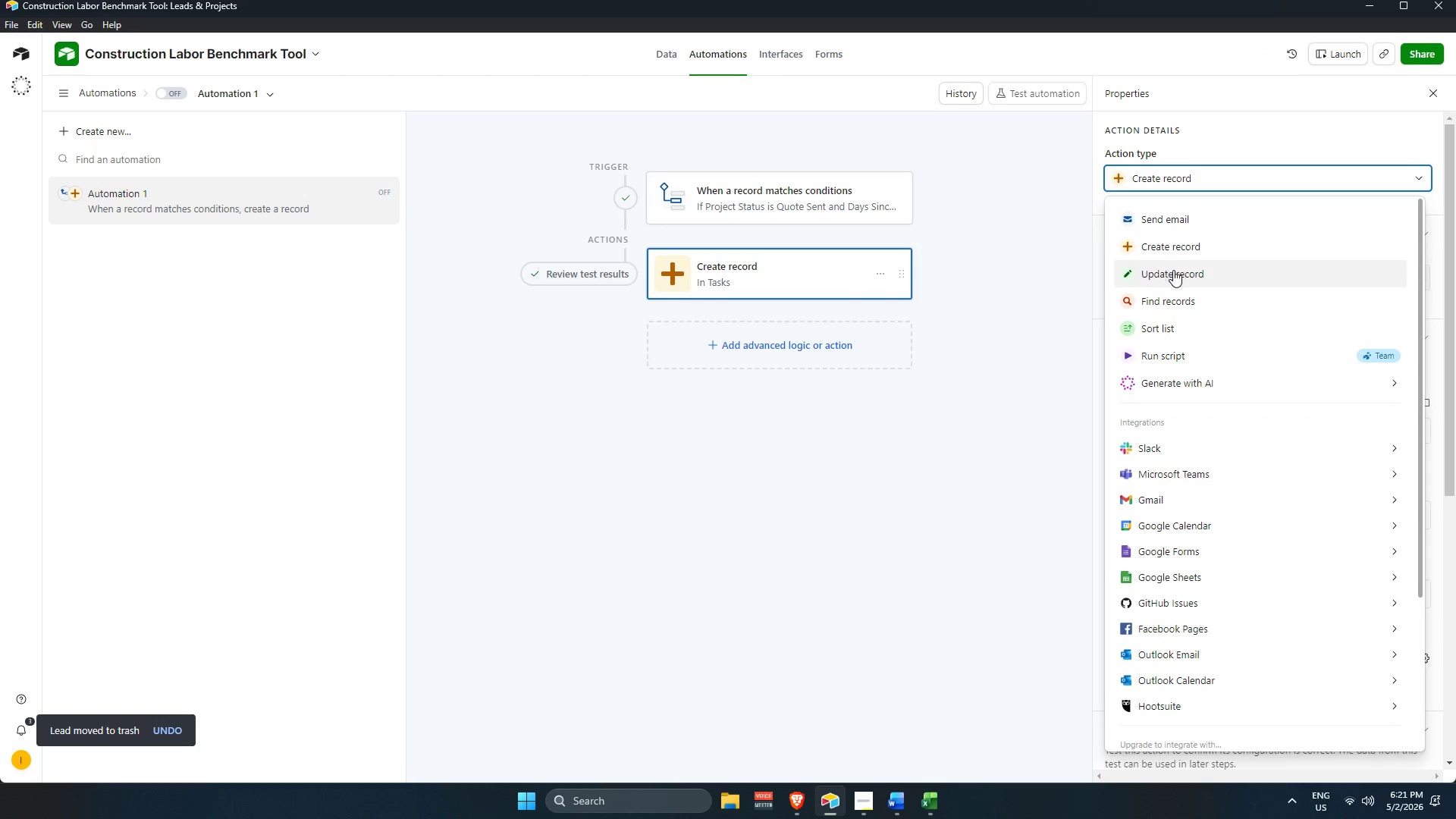 
left_click([1174, 272])
 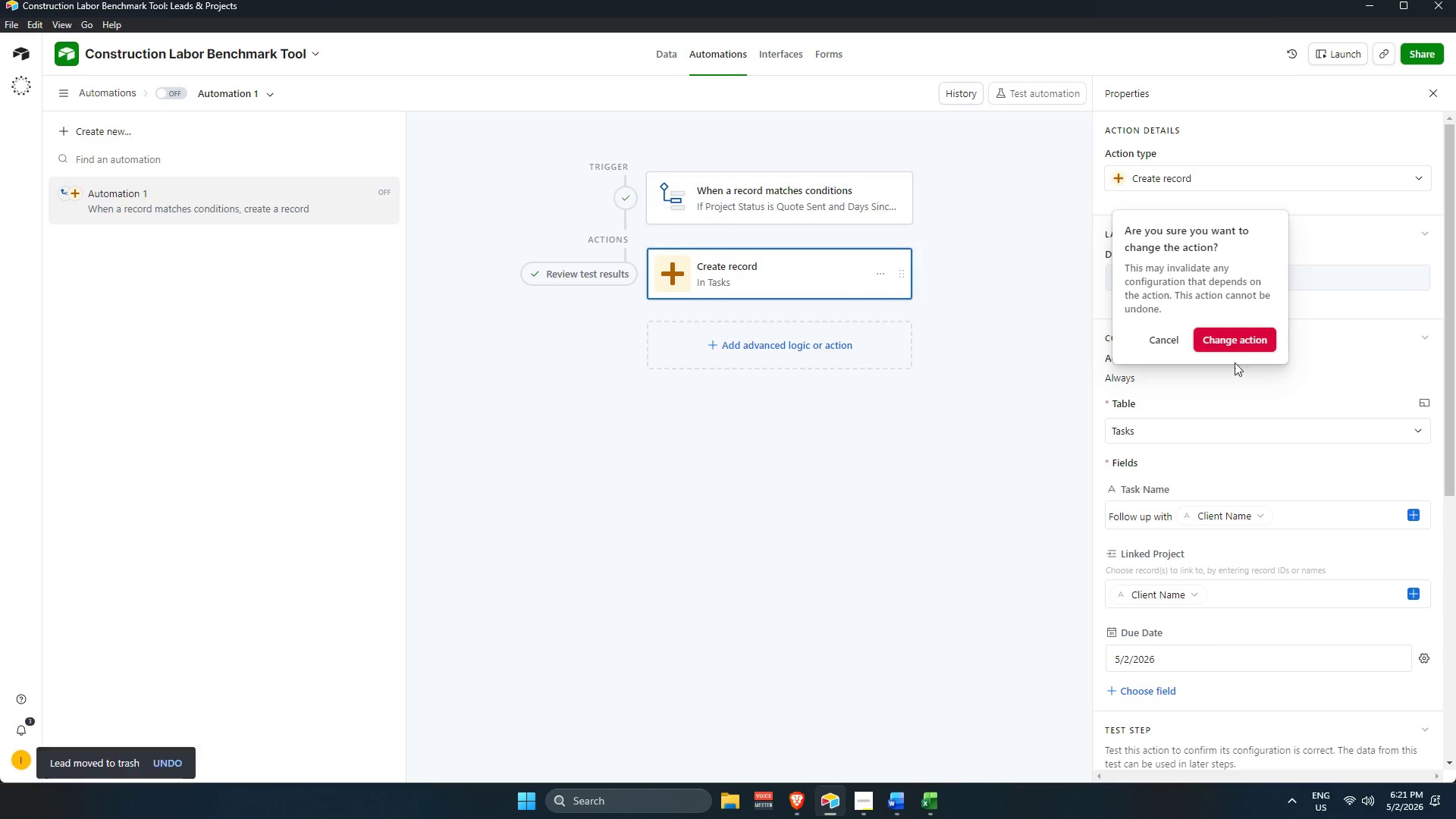 
left_click([1239, 340])
 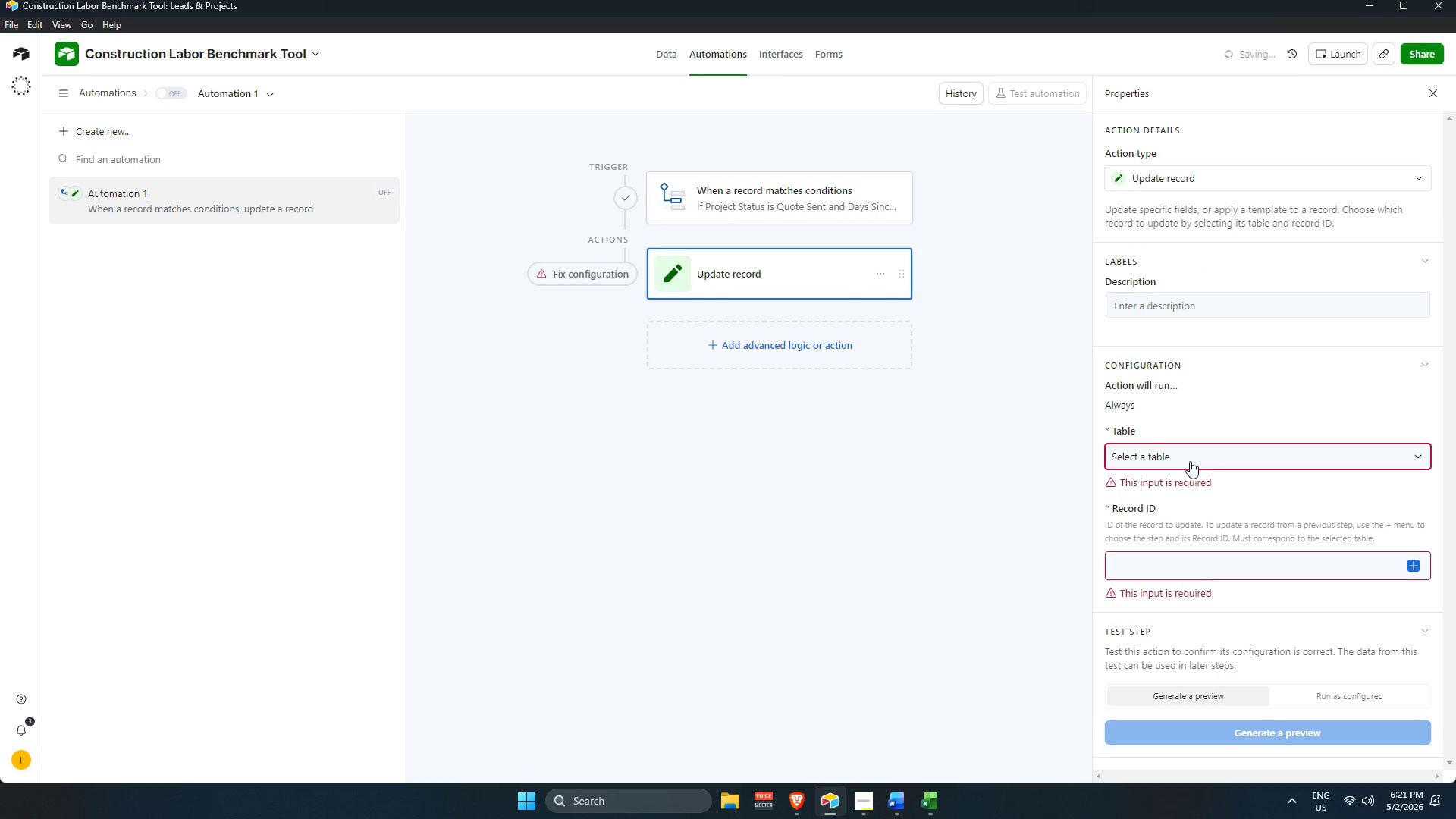 
left_click([1184, 458])
 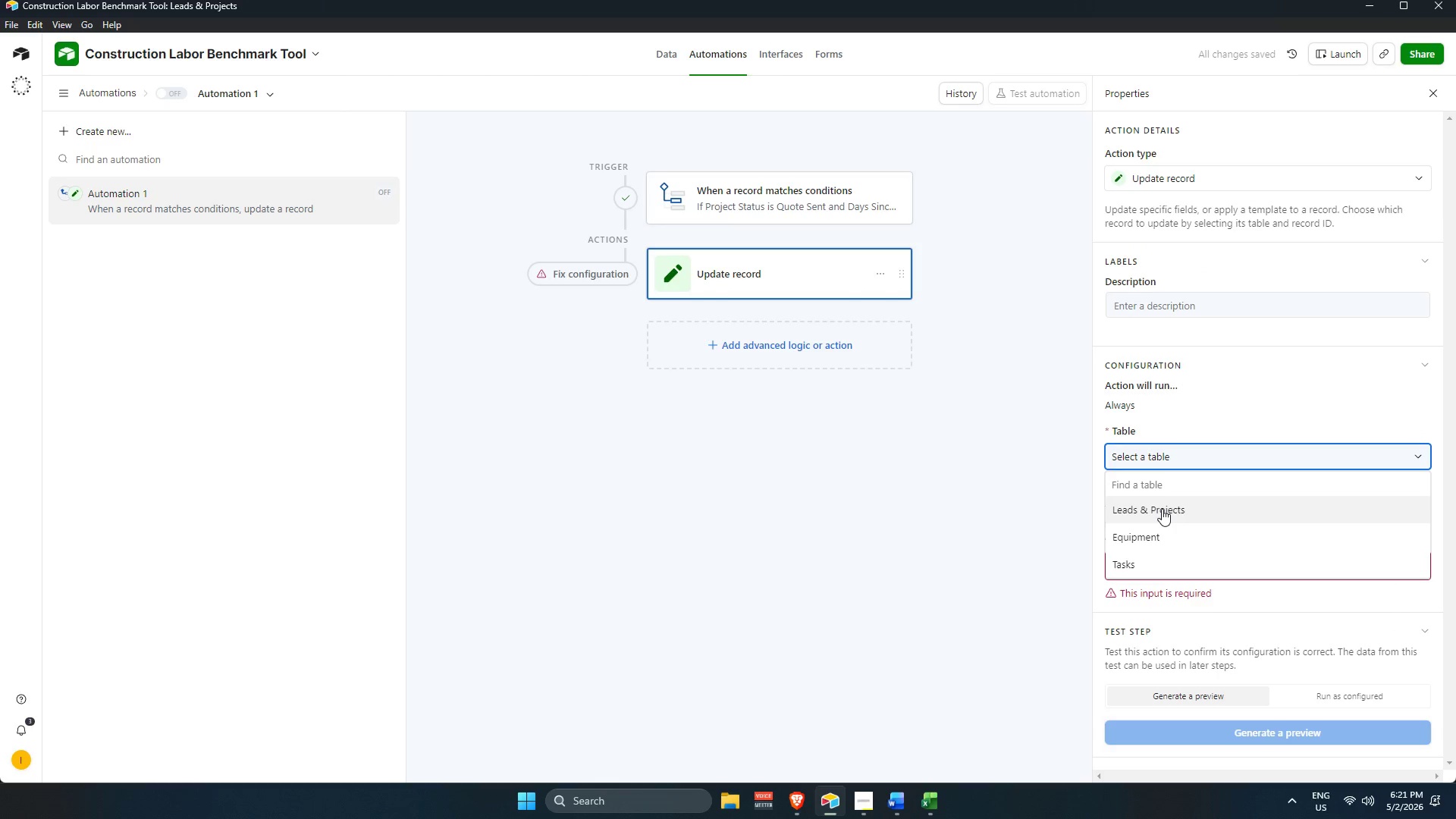 
left_click([1162, 509])
 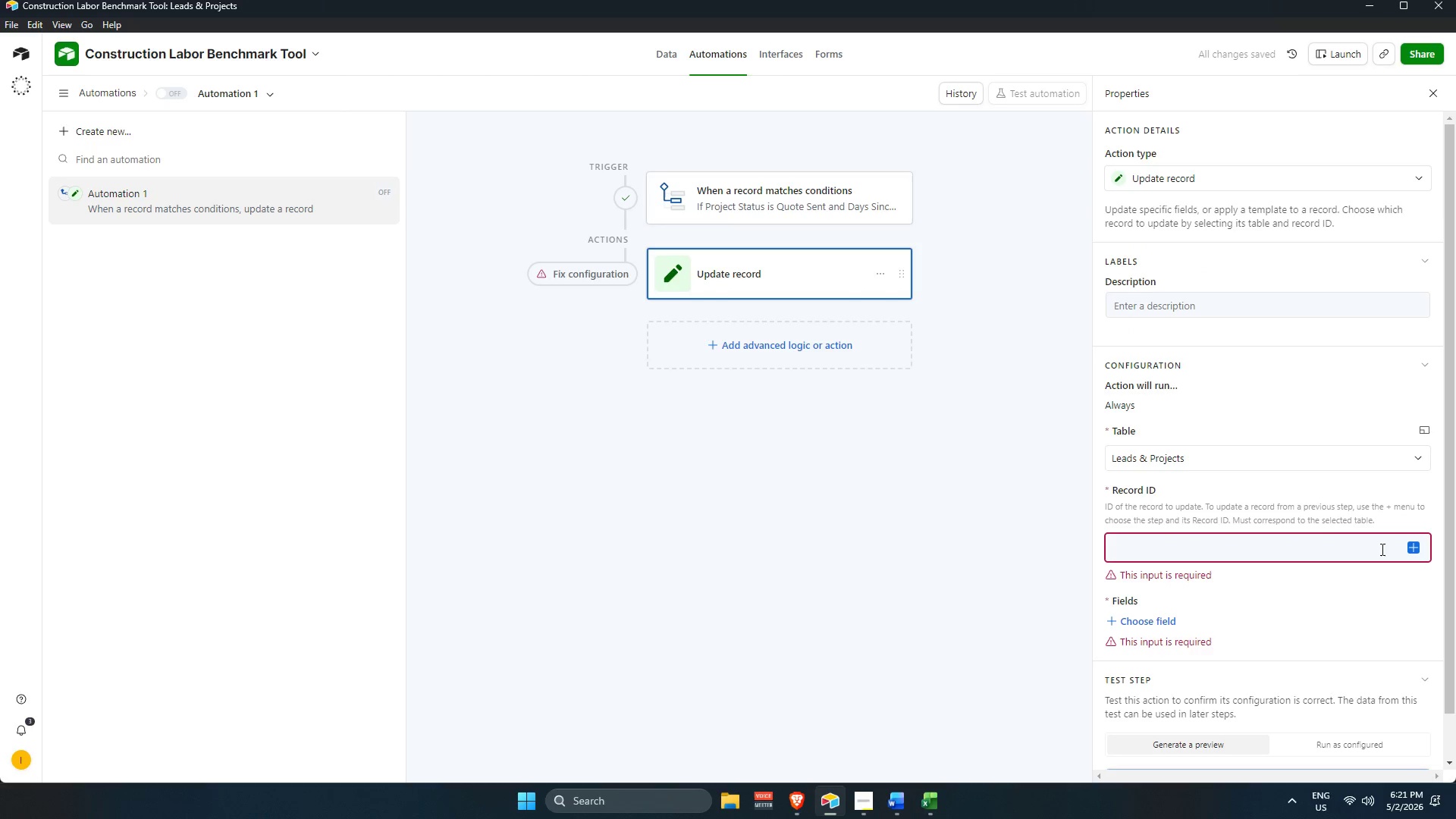 
left_click([1417, 545])
 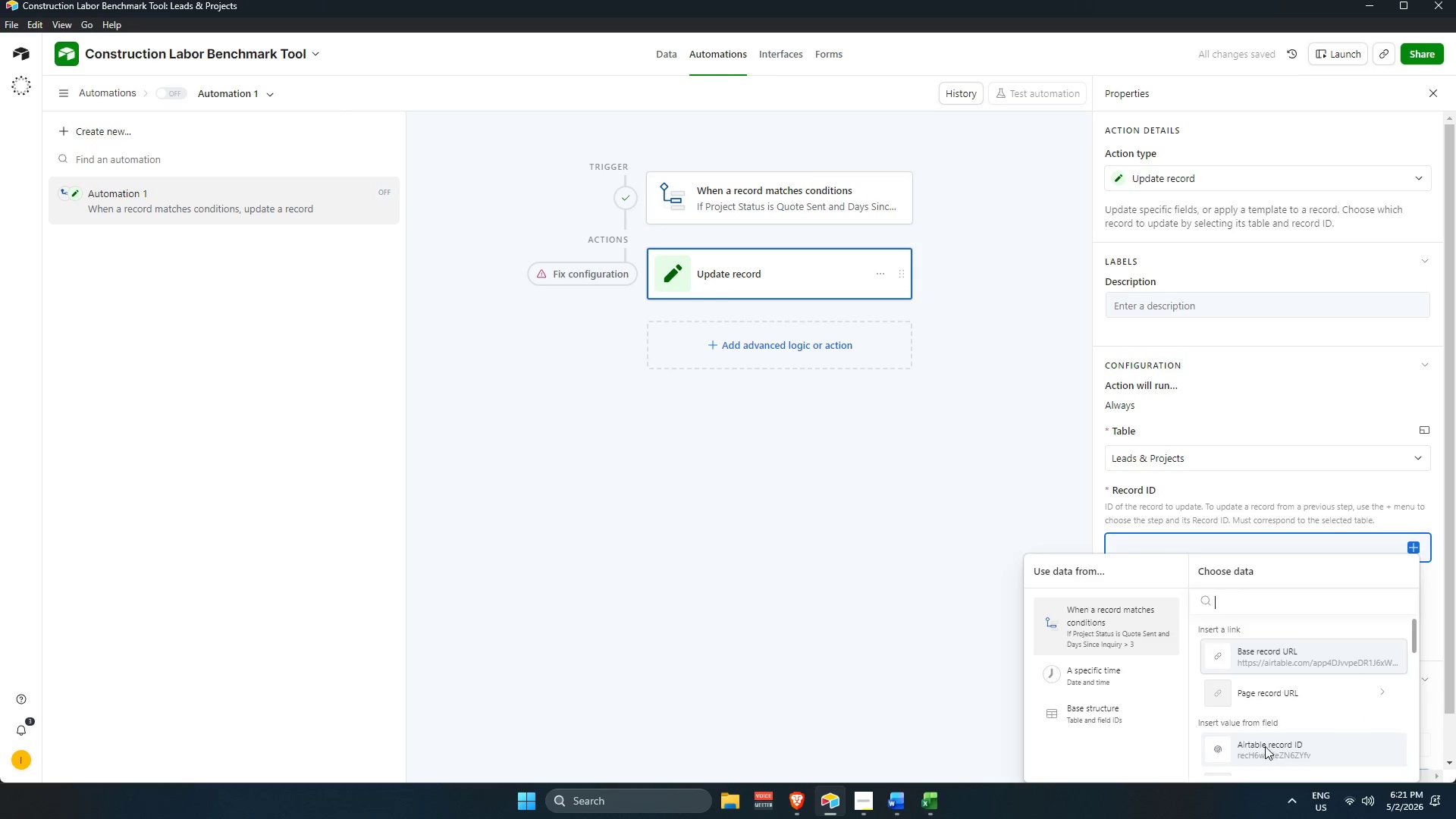 
scroll: coordinate [1199, 601], scroll_direction: down, amount: 3.0
 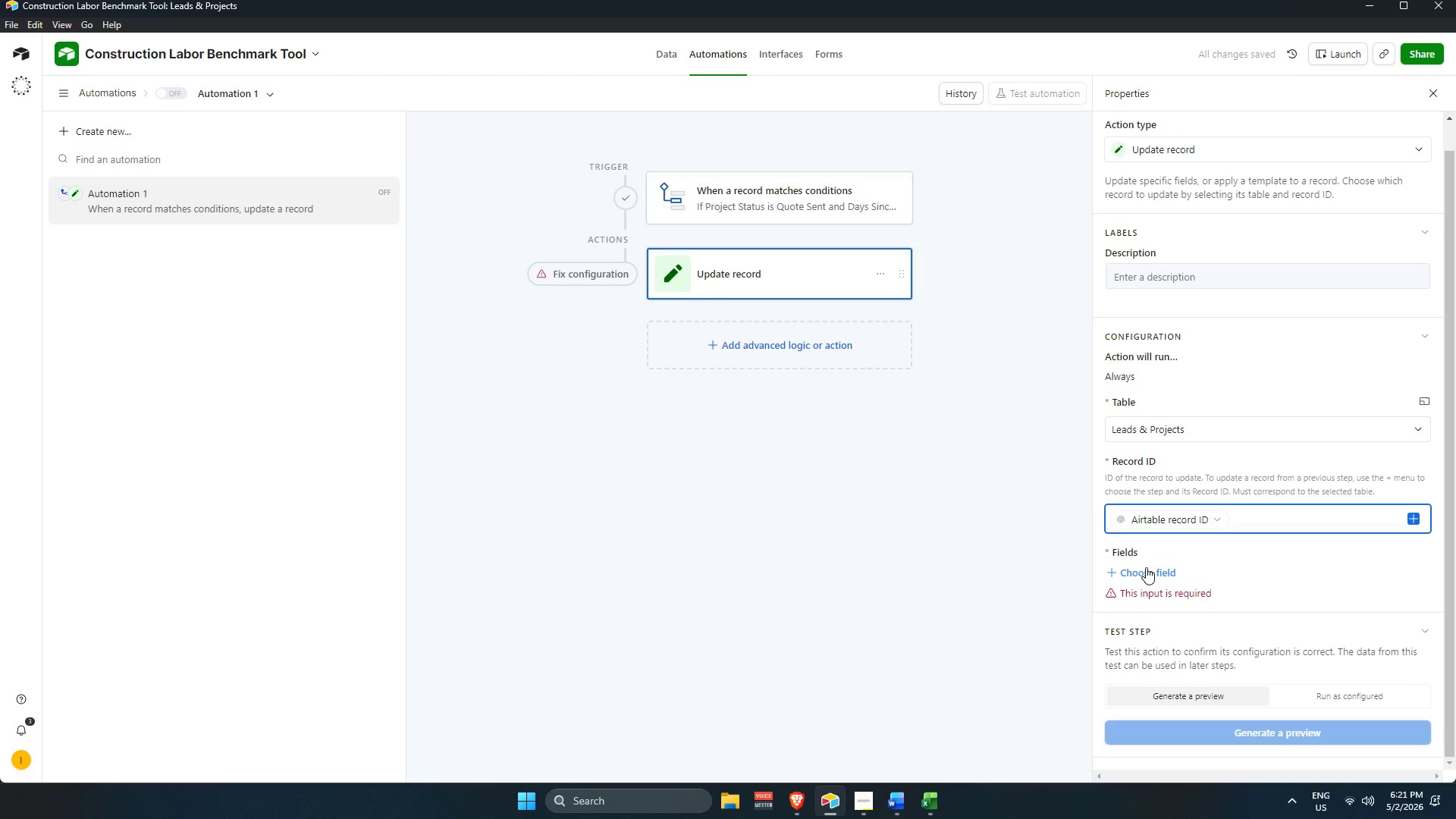 
left_click([1142, 571])
 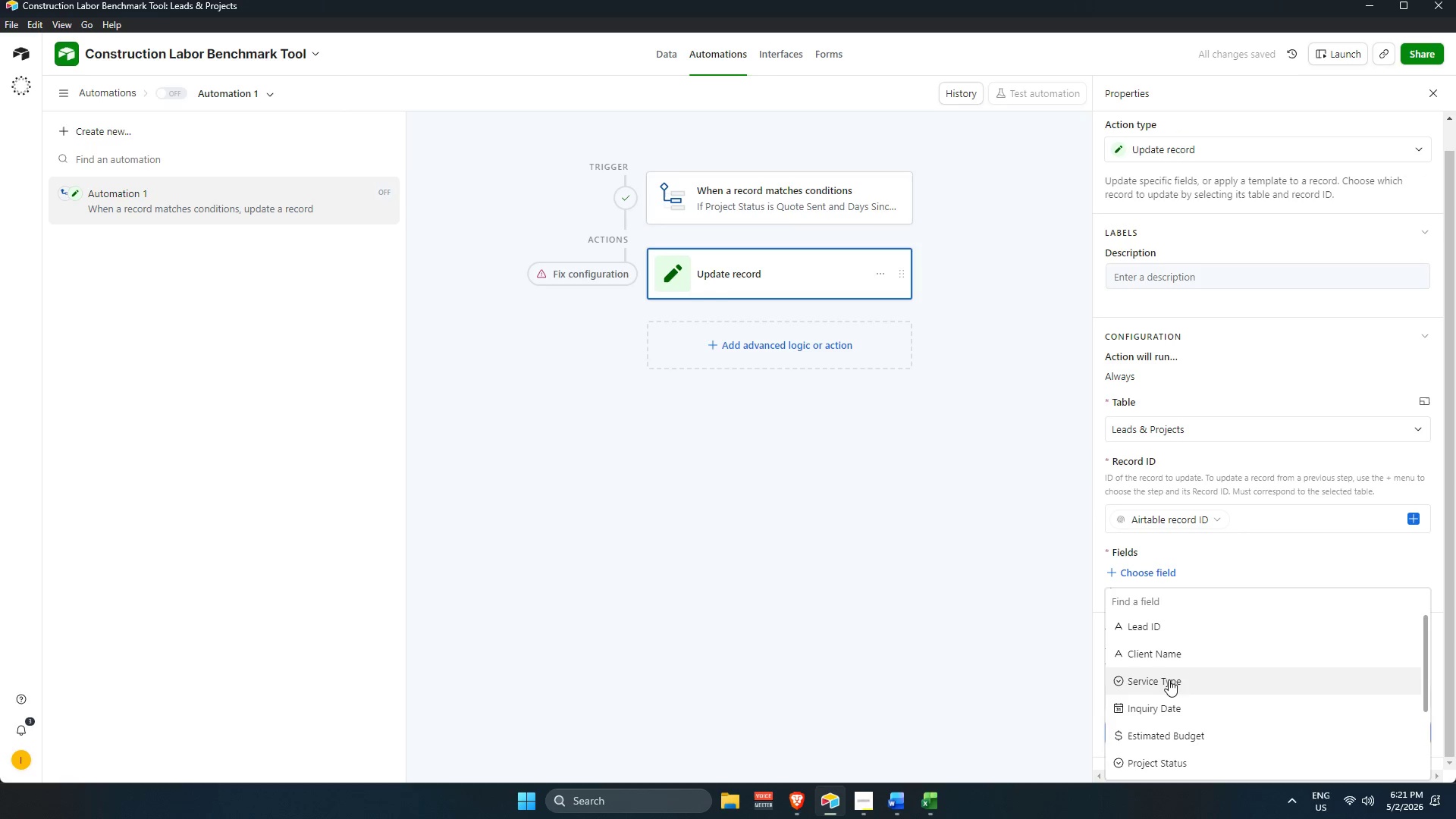 
scroll: coordinate [1178, 742], scroll_direction: down, amount: 5.0
 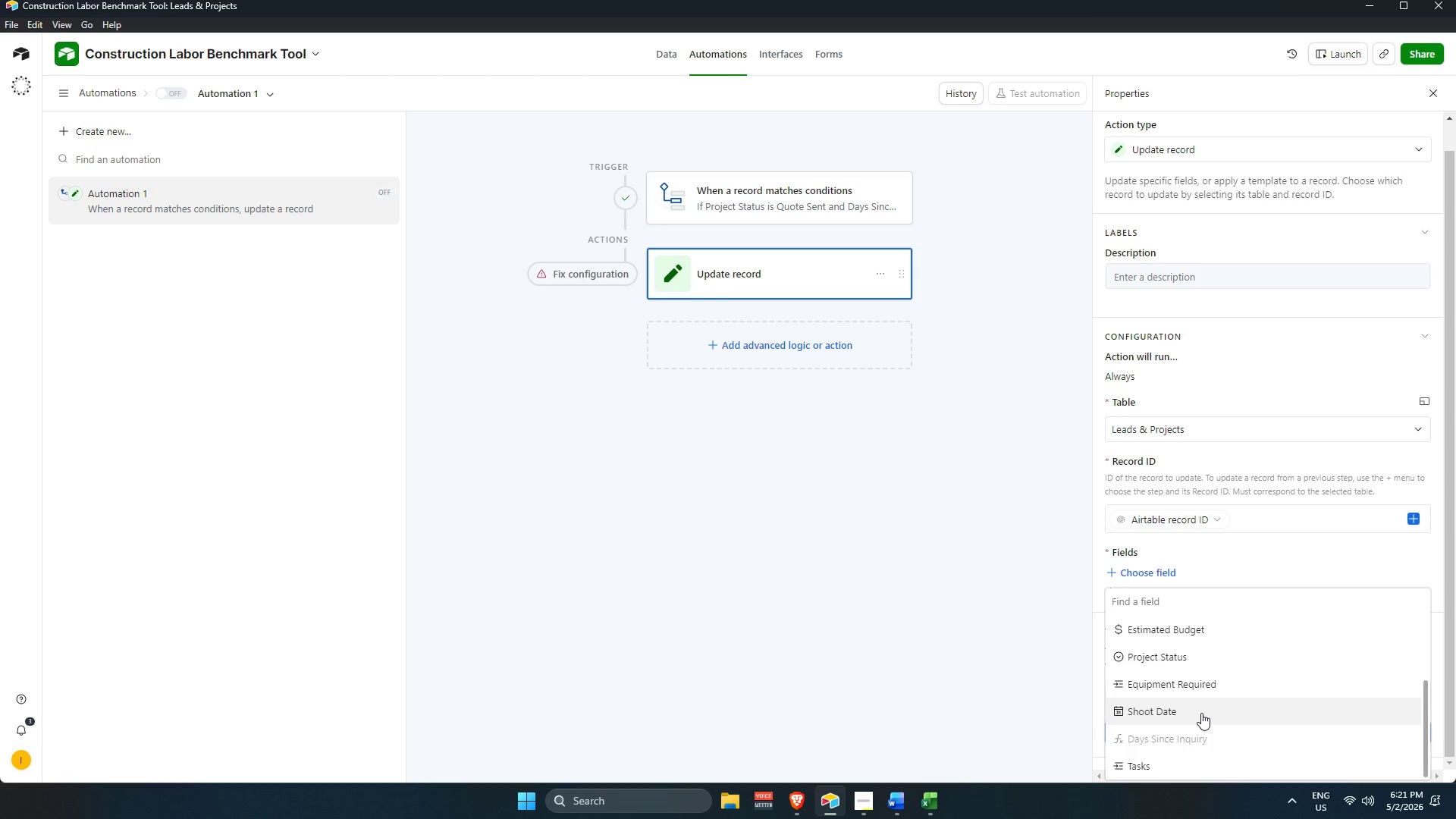 
wait(11.02)
 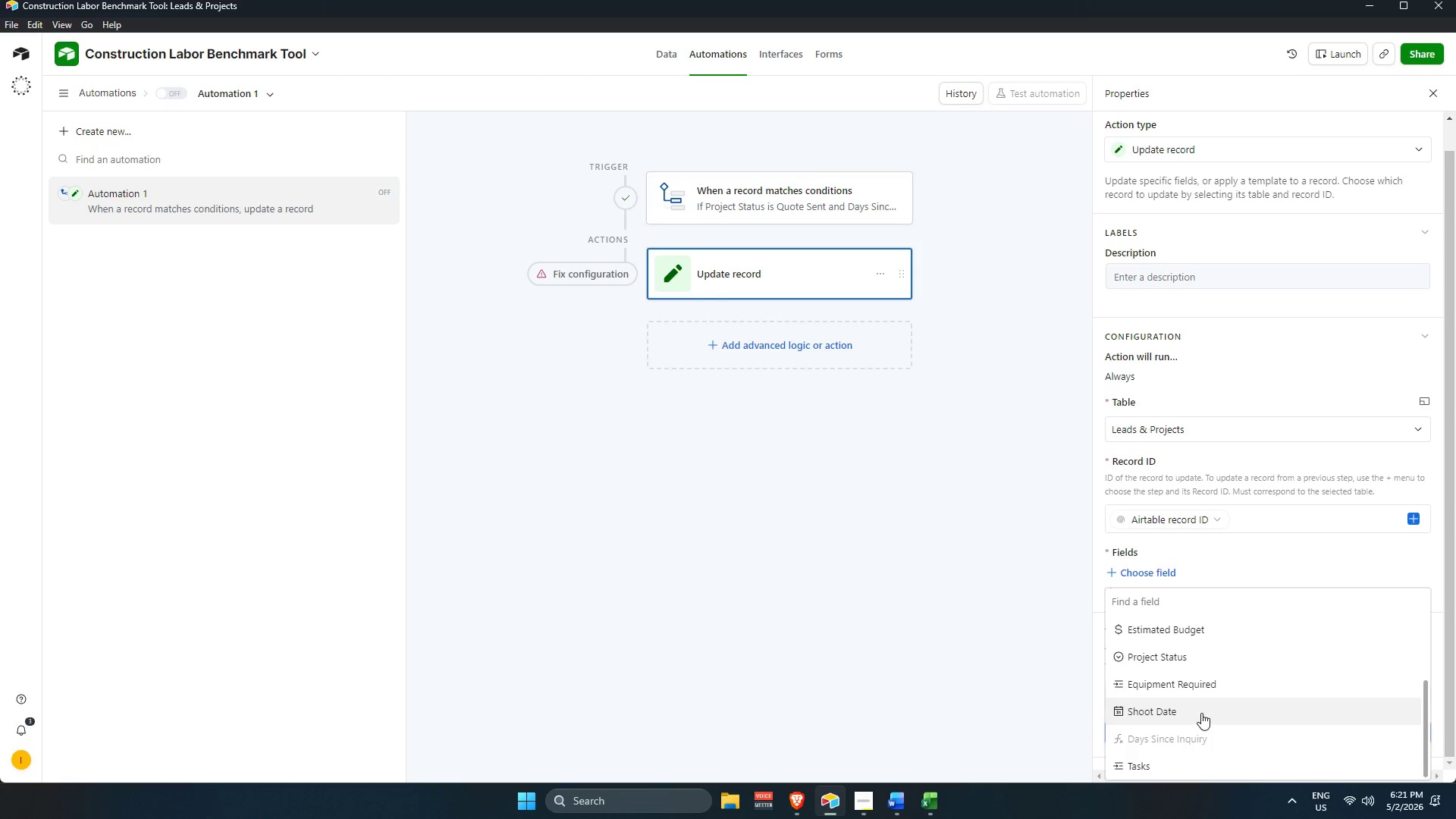 
scroll: coordinate [1226, 706], scroll_direction: down, amount: 2.0
 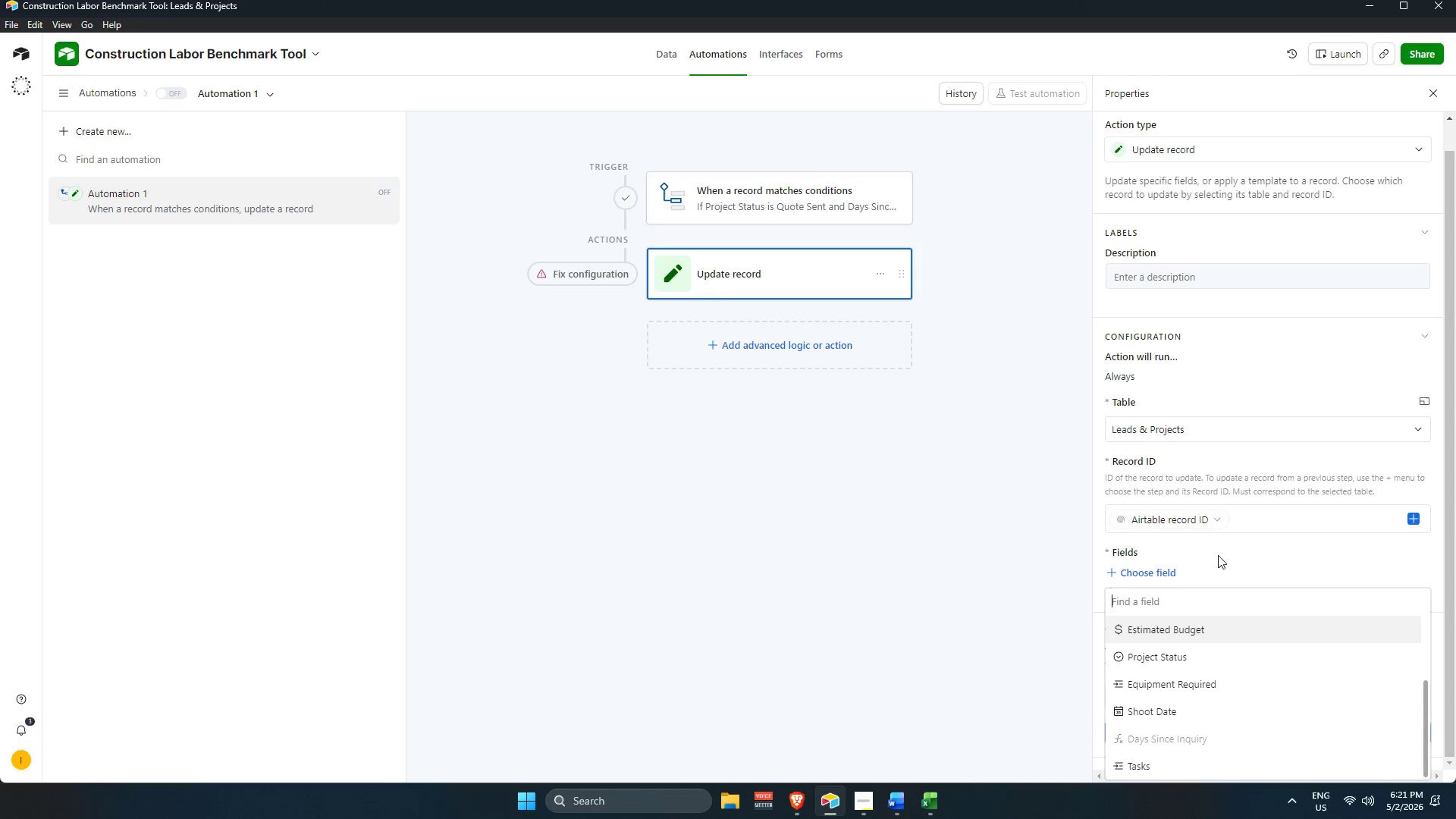 
left_click([1218, 554])
 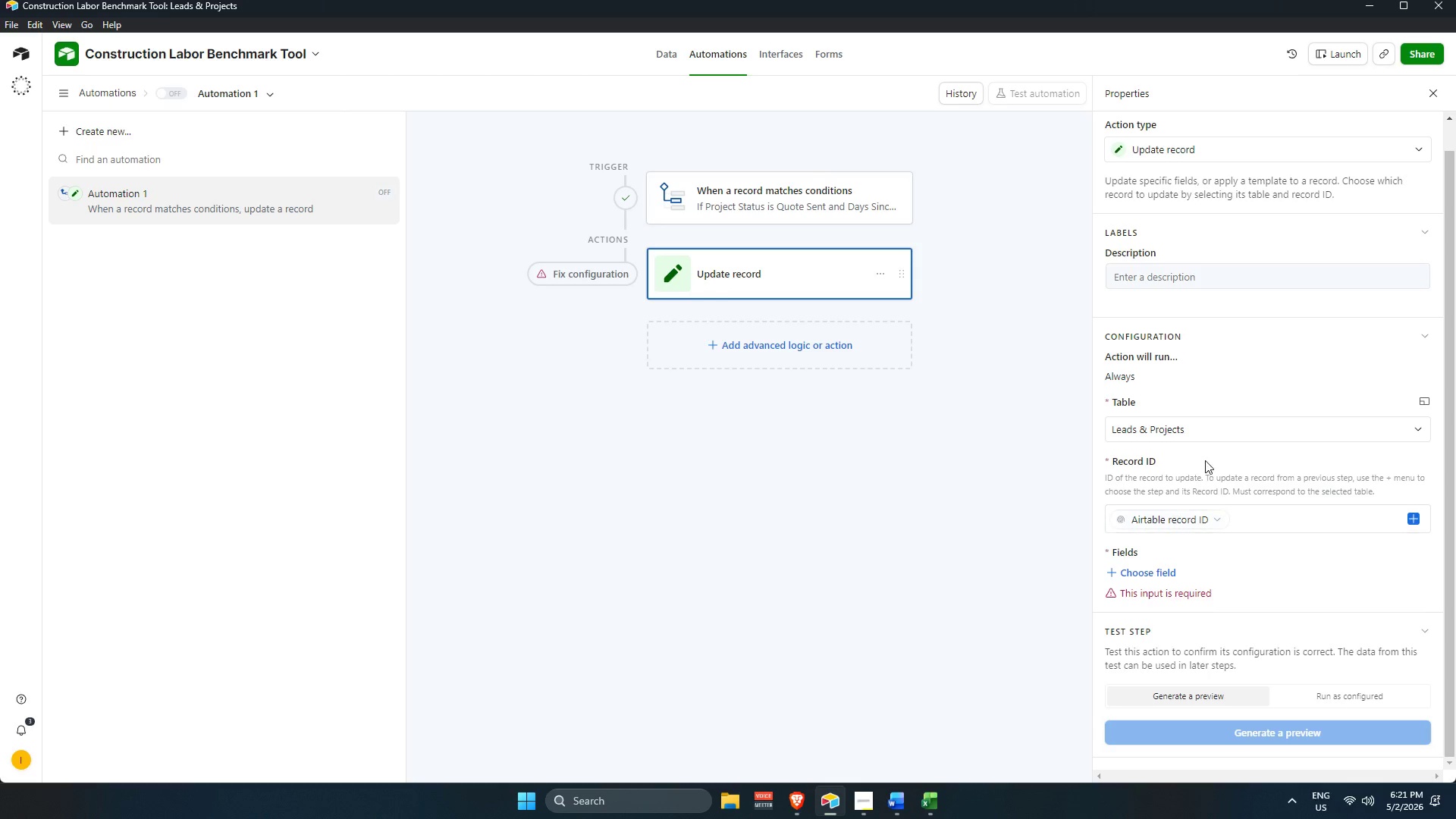 
left_click([1205, 428])
 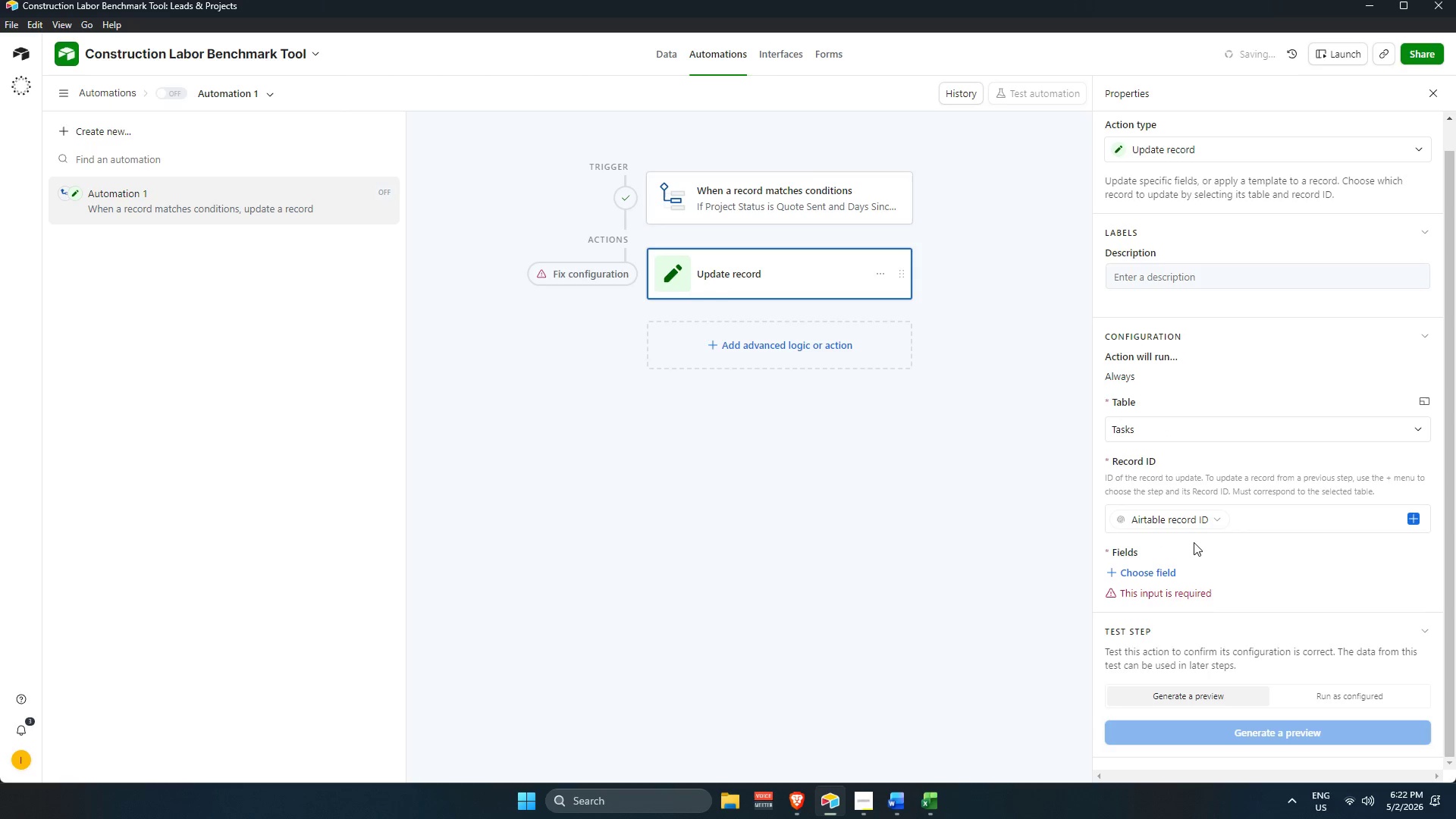 
left_click([1140, 568])
 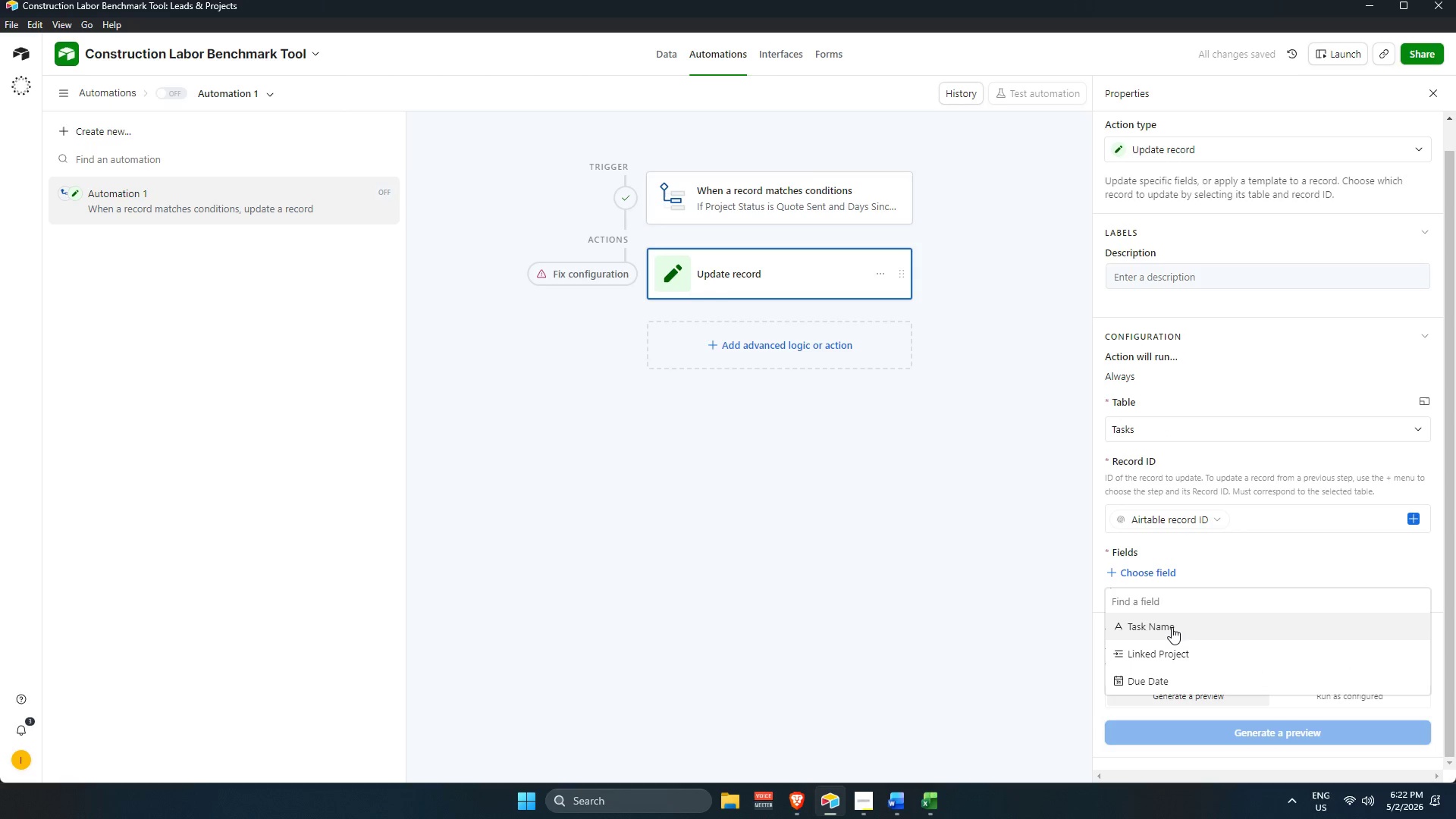 
scroll: coordinate [1189, 551], scroll_direction: down, amount: 1.0
 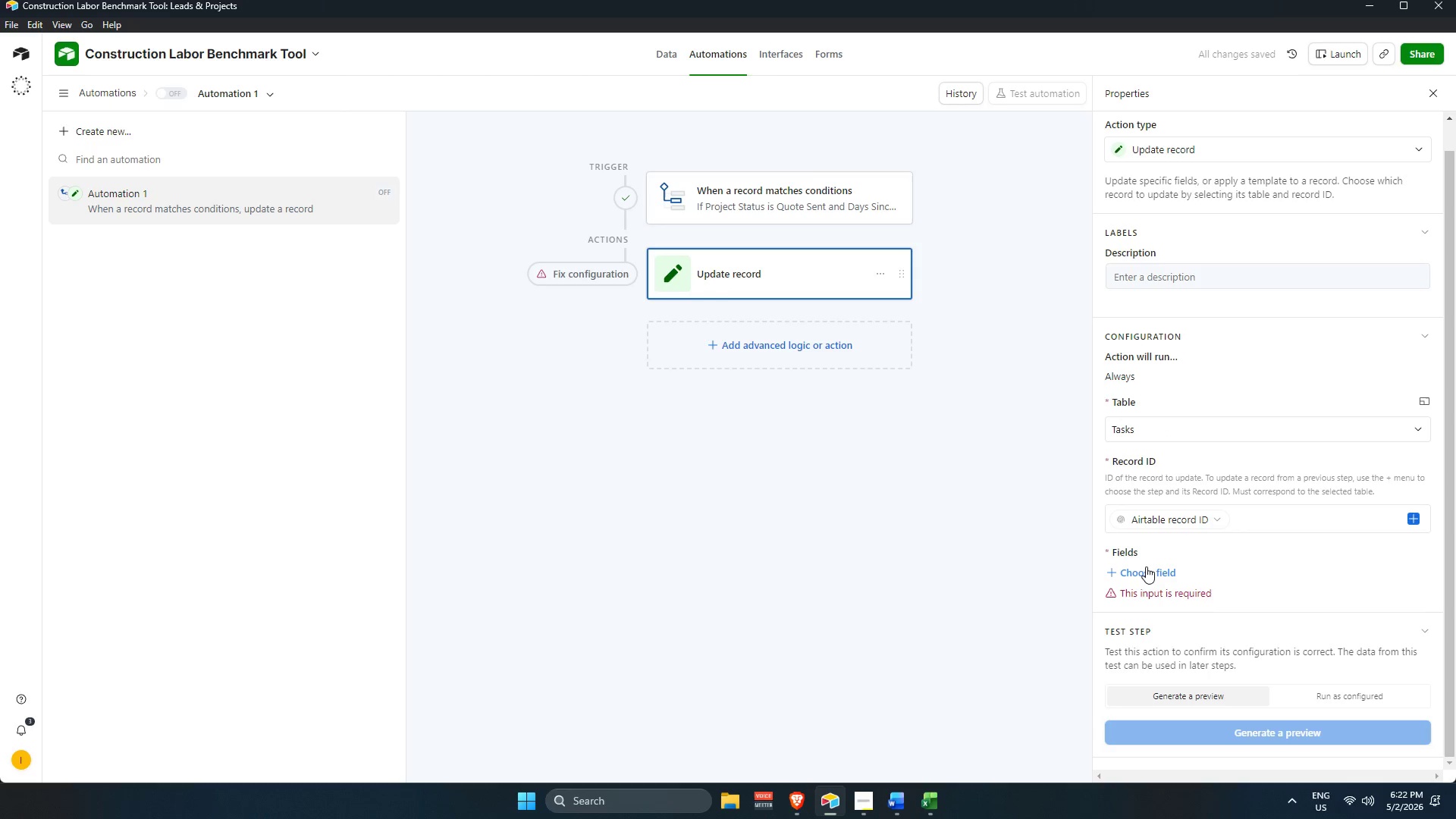 
left_click([1172, 627])
 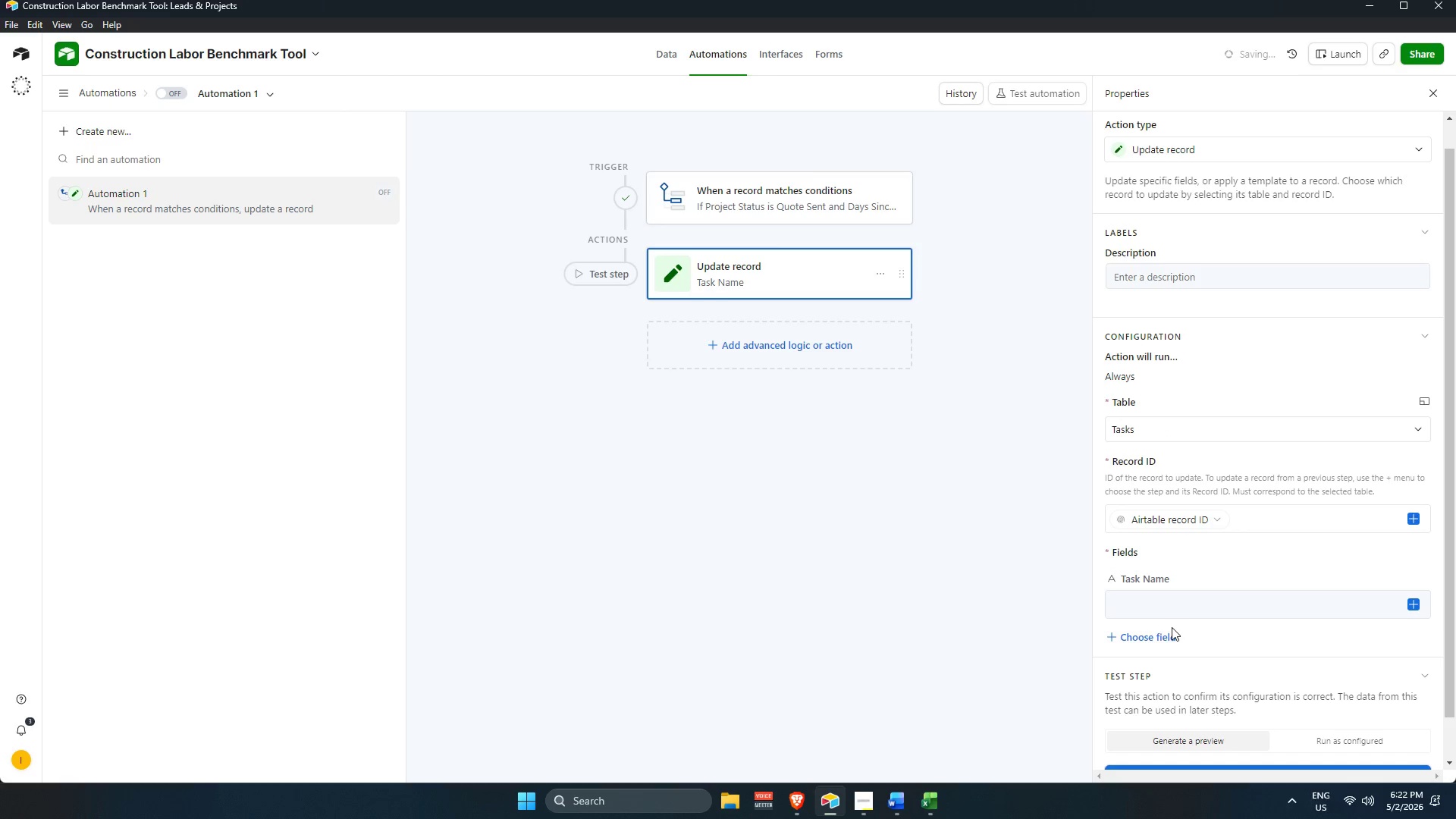 
left_click([1181, 606])
 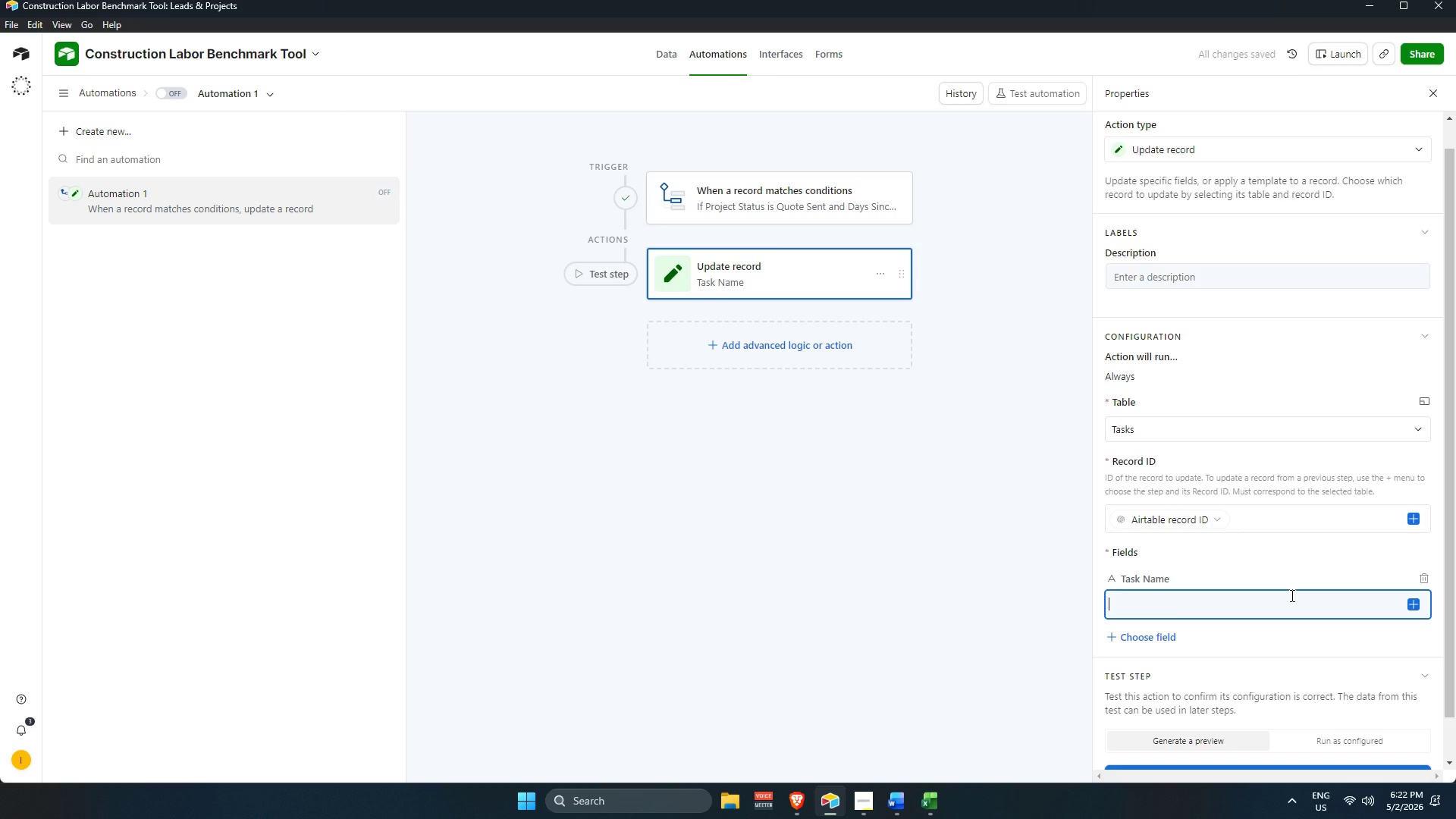 
type(Foo)
key(Backspace)
key(Backspace)
 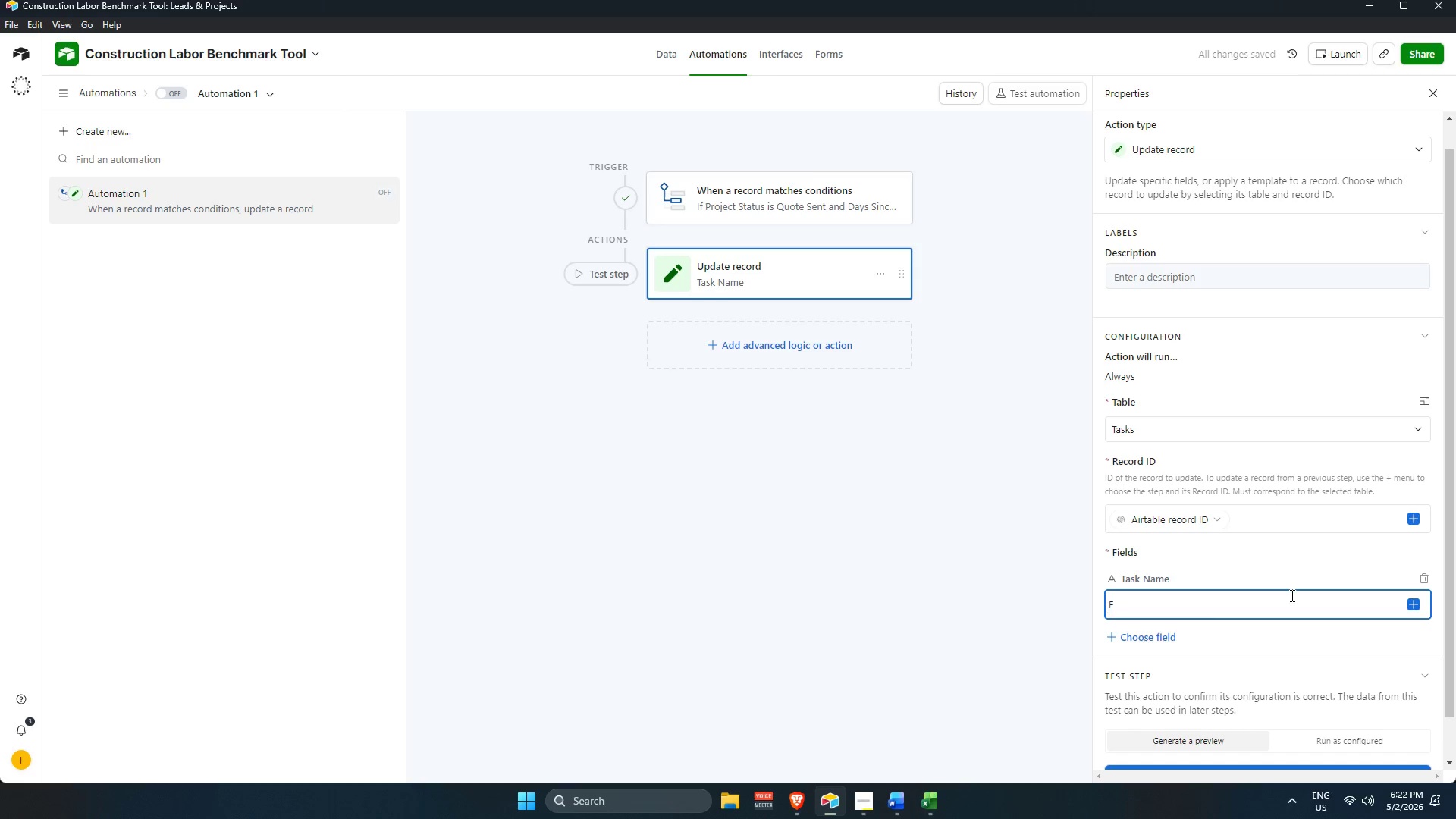 
key(ArrowRight)
 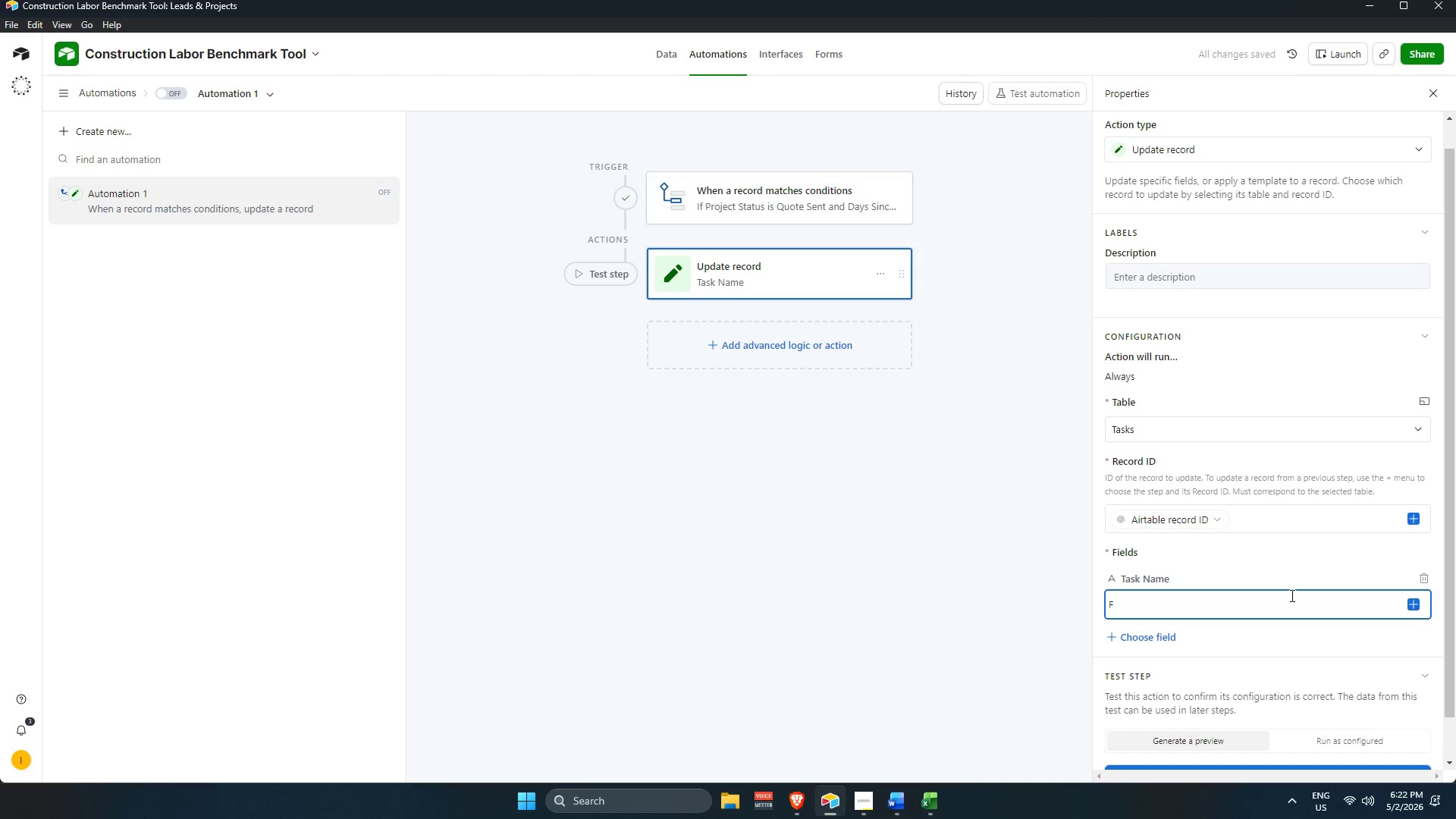 
type(ollow up)
 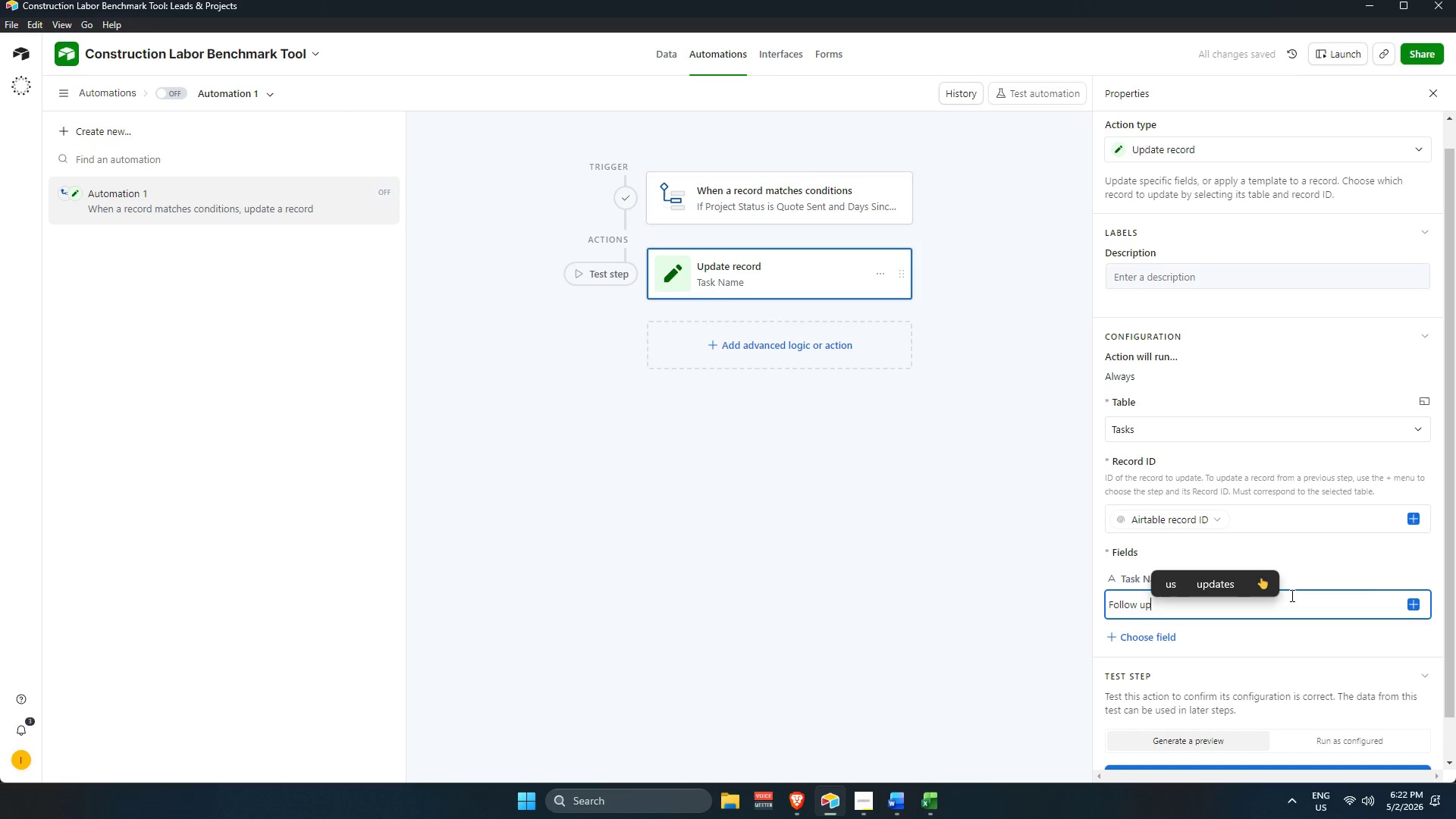 
type( with {)
key(Backspace)
 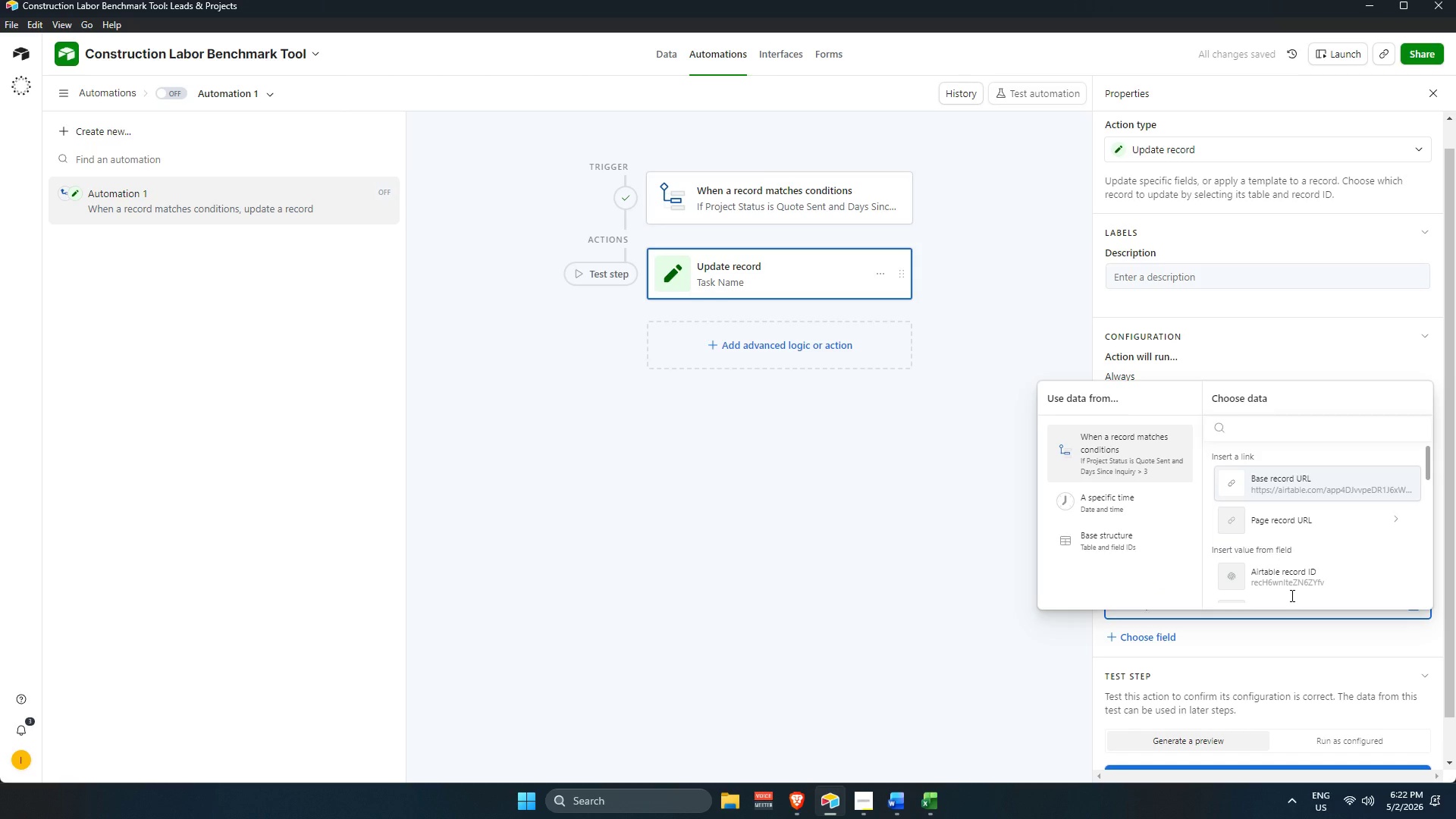 
key(Backspace)
 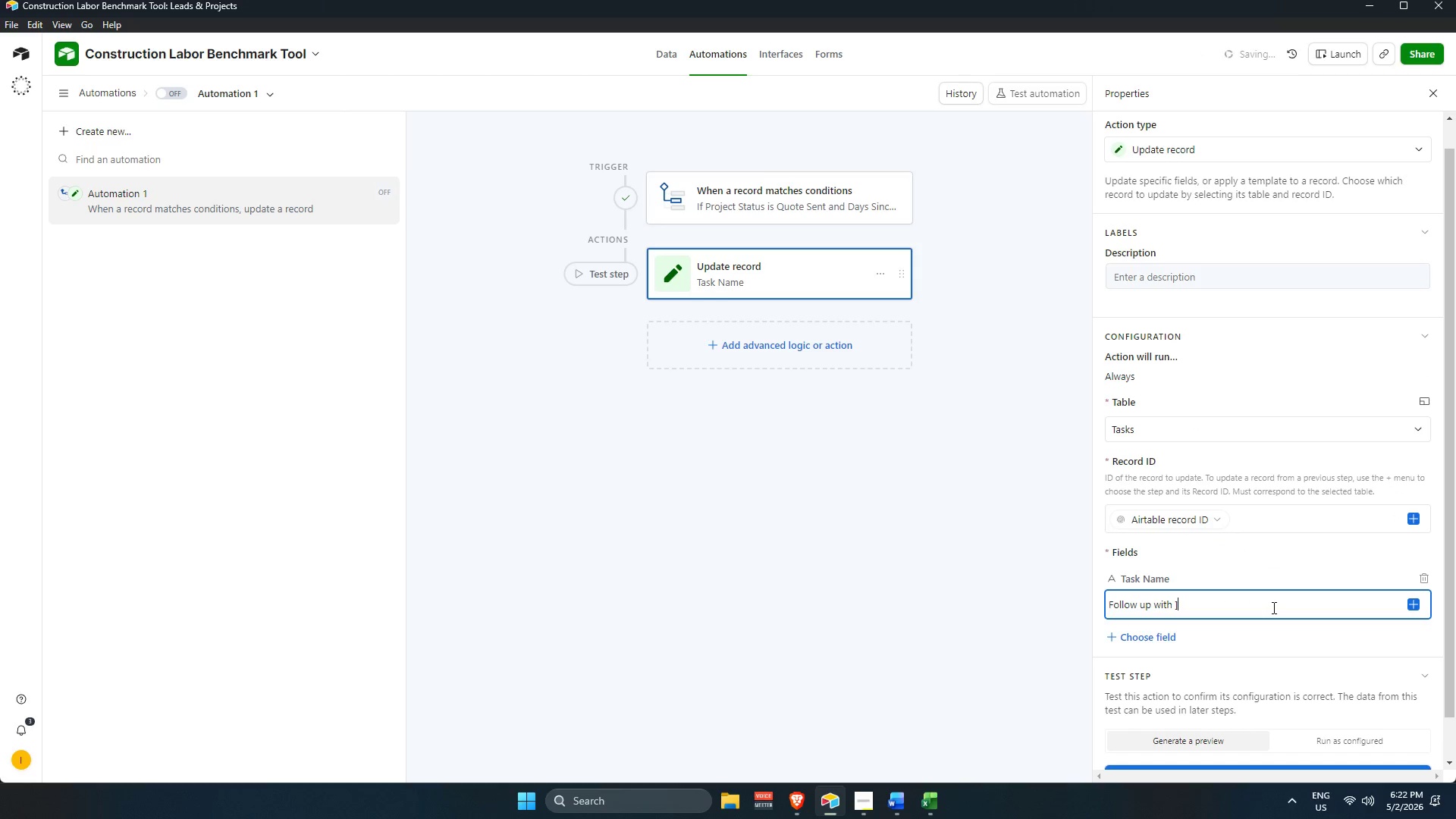 
key(BracketRight)
 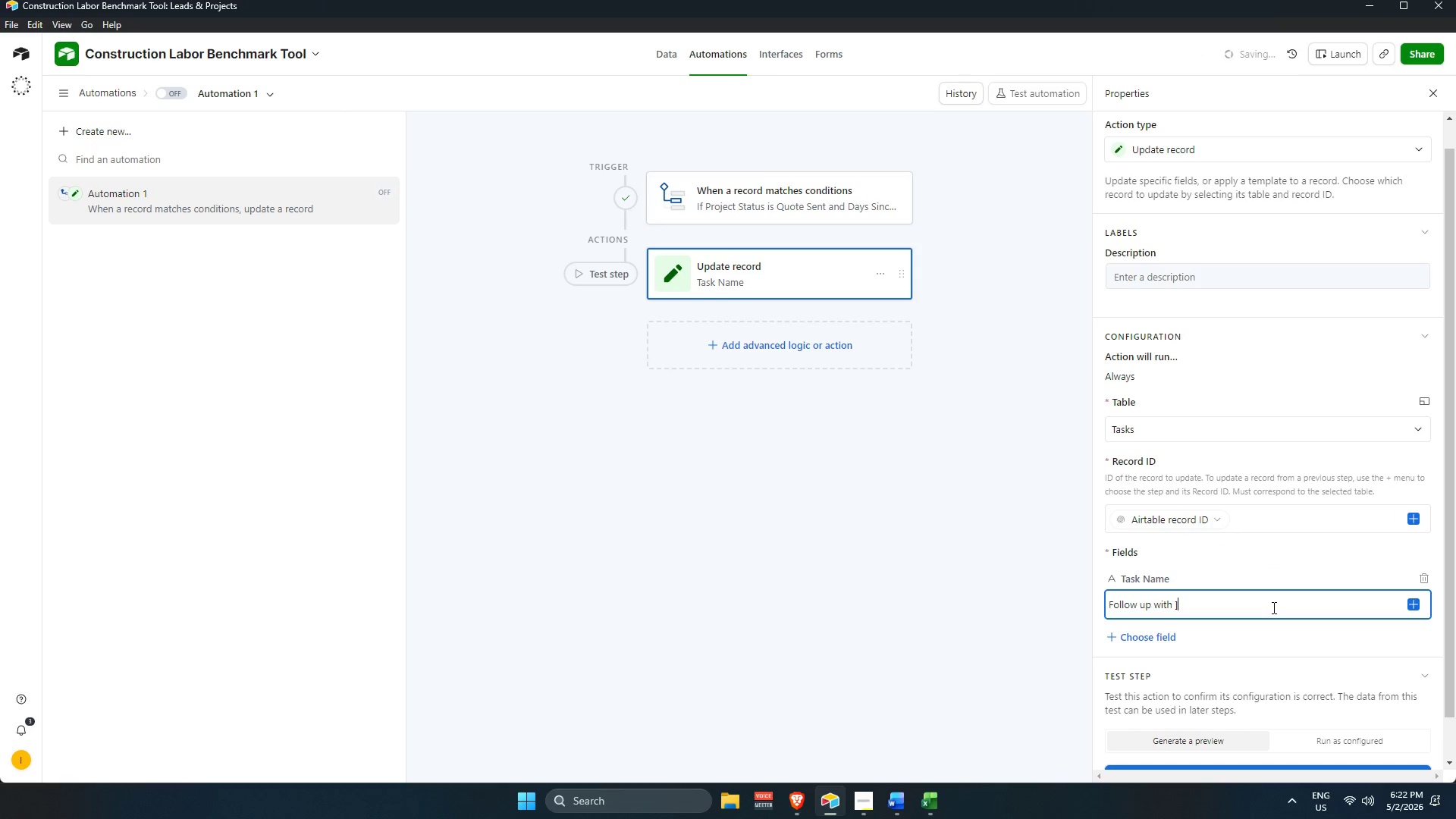 
key(Backspace)
 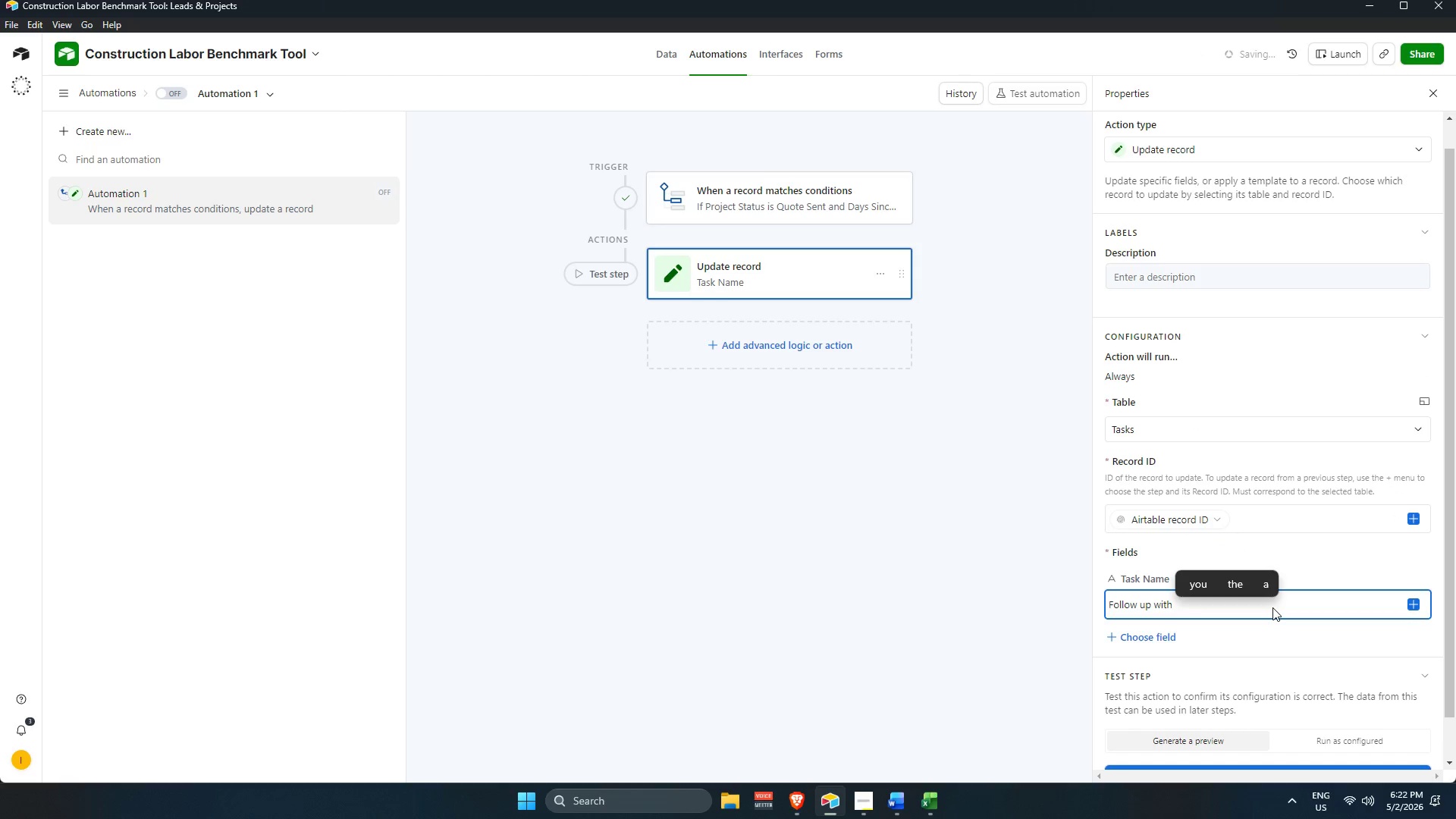 
key(Shift+BracketLeft)
 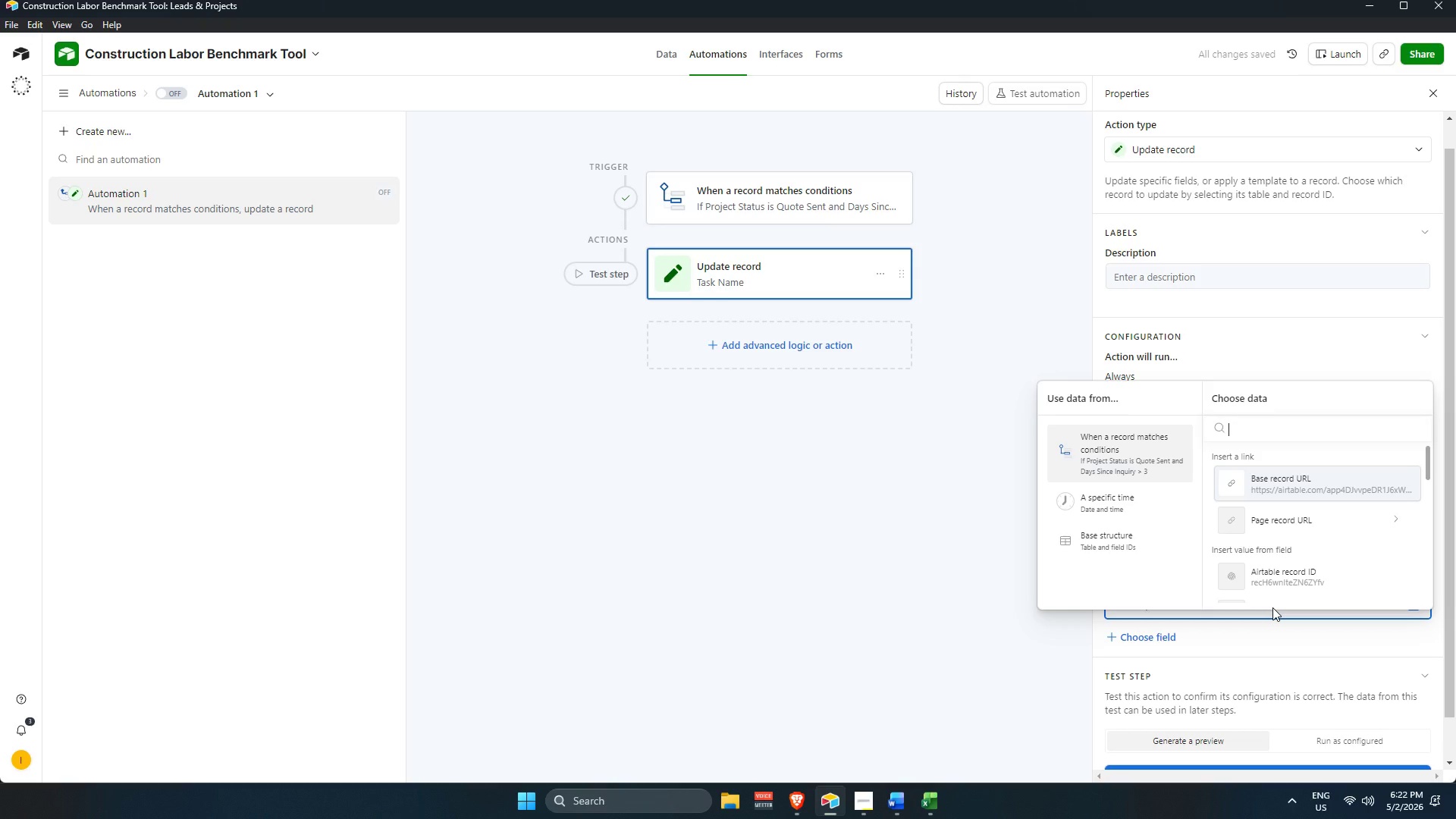 
type(clien)
 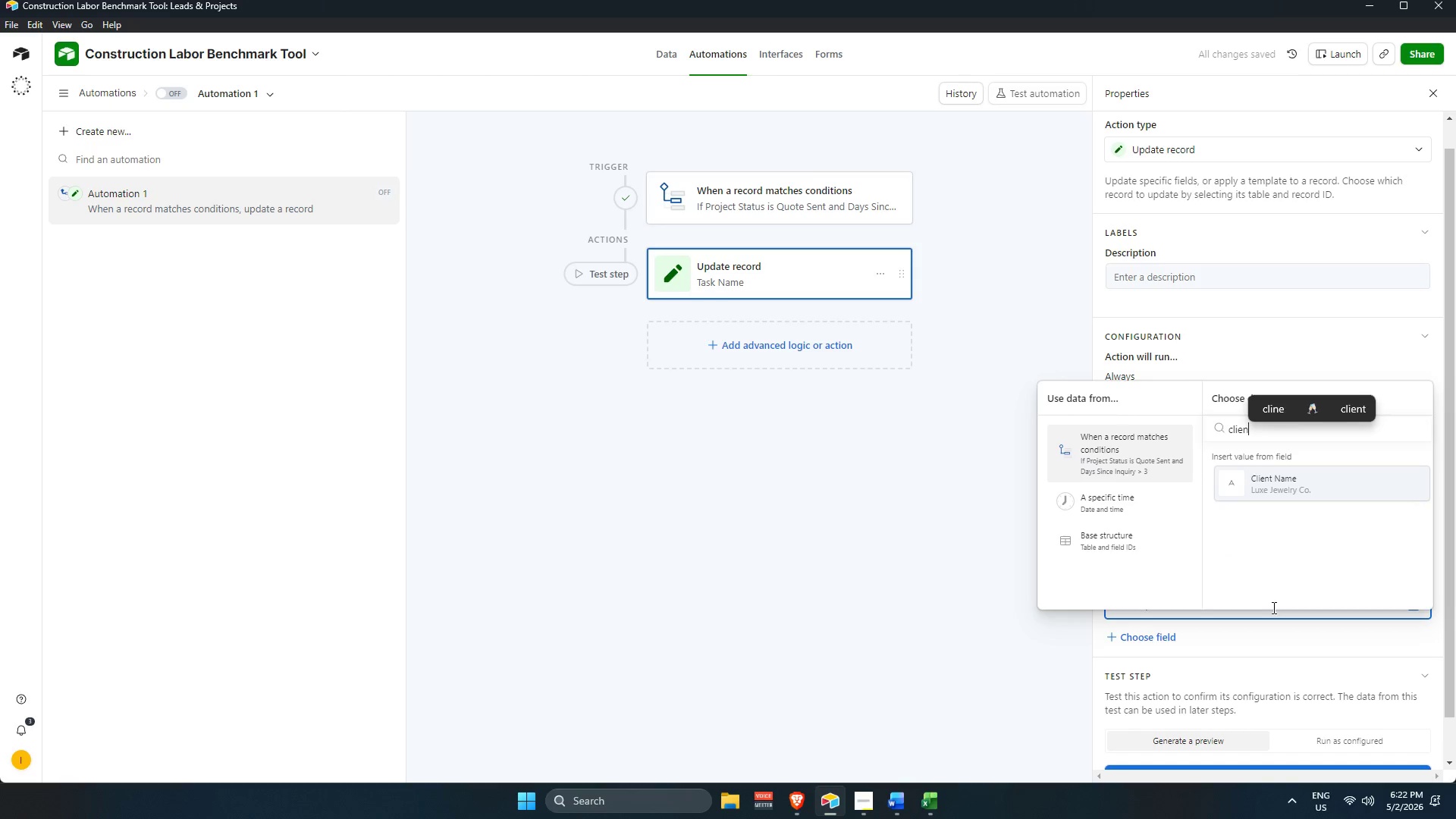 
key(Enter)
 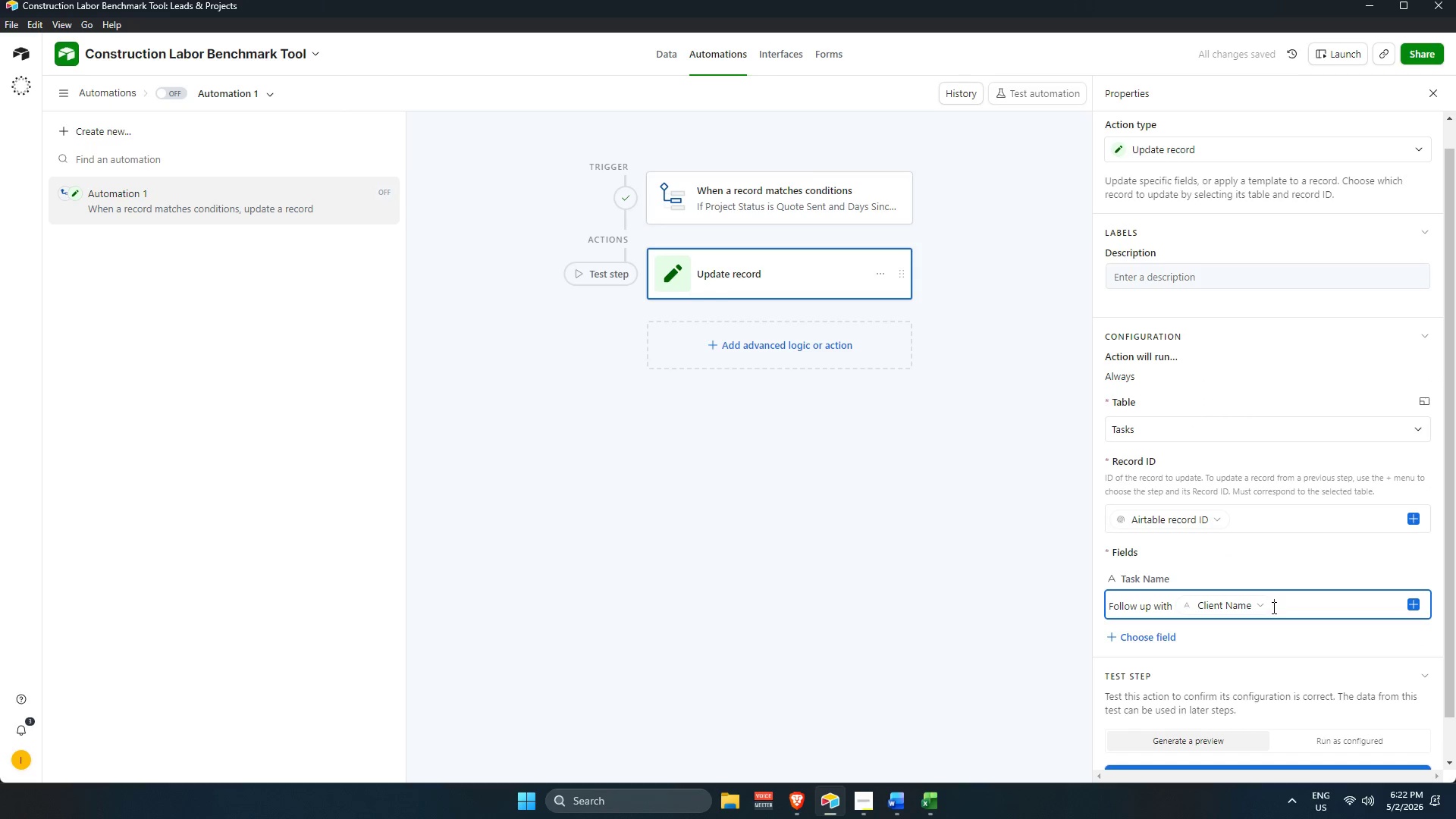 
left_click([1285, 571])
 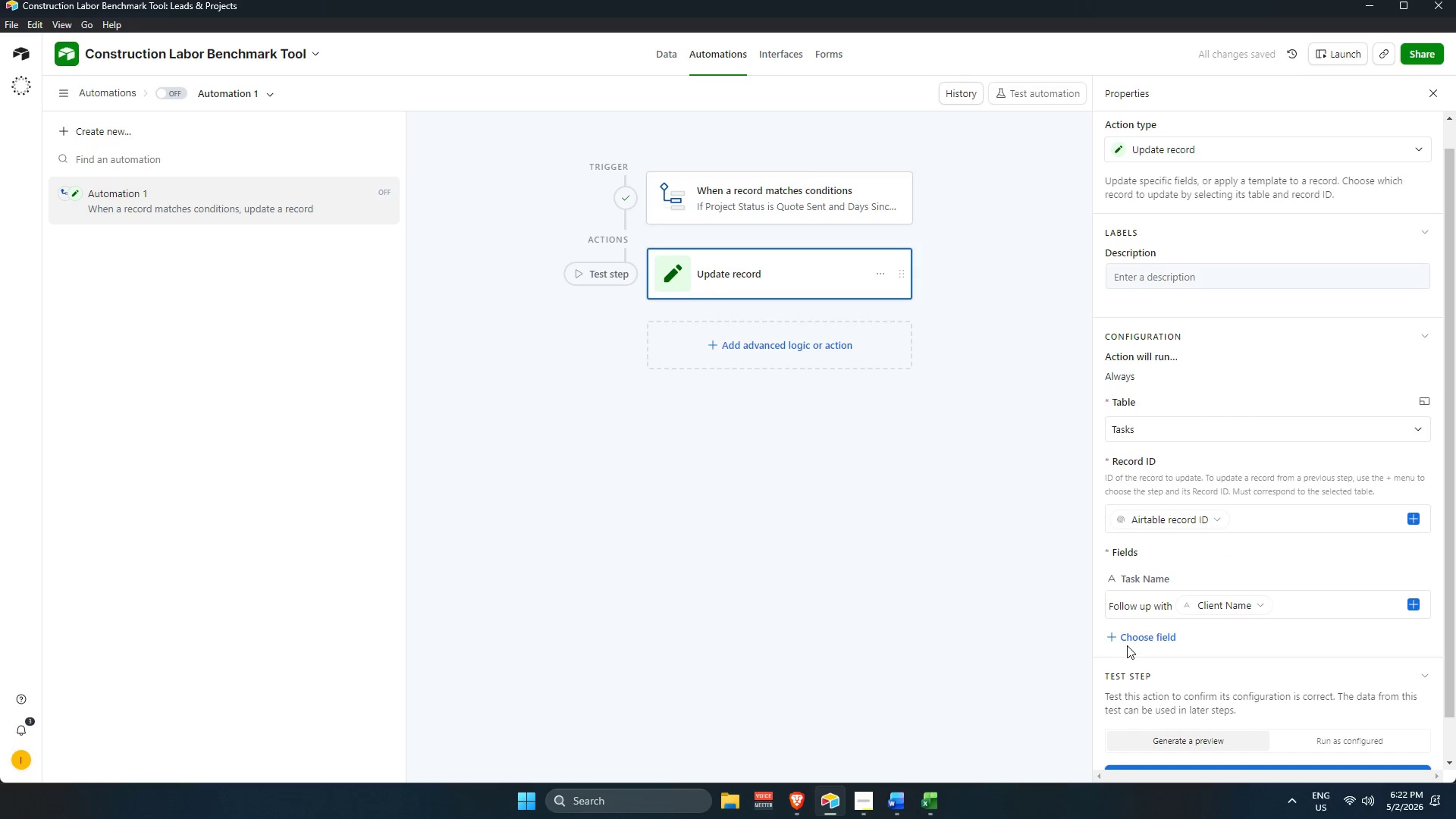 
left_click([1134, 639])
 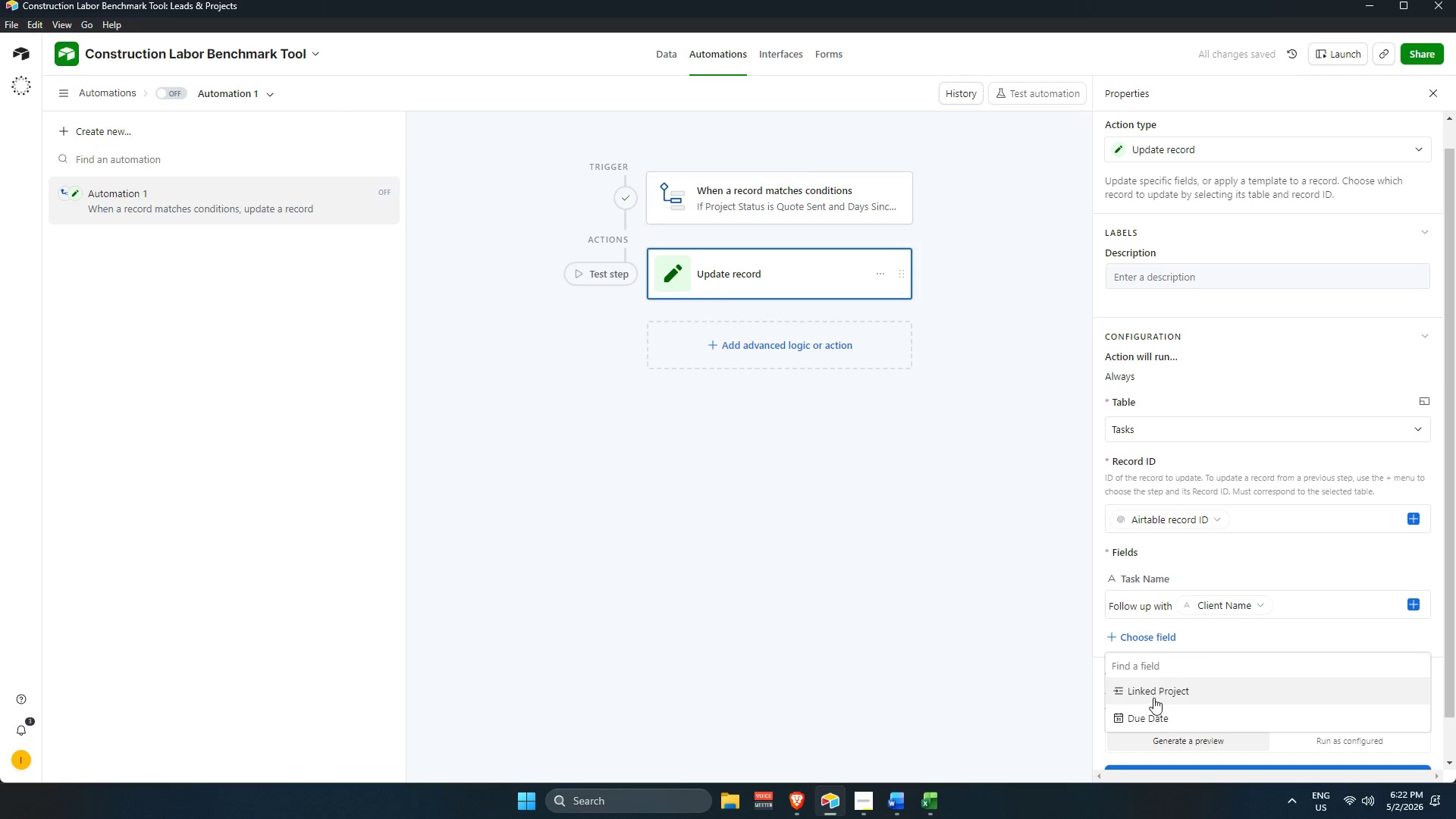 
left_click([1154, 695])
 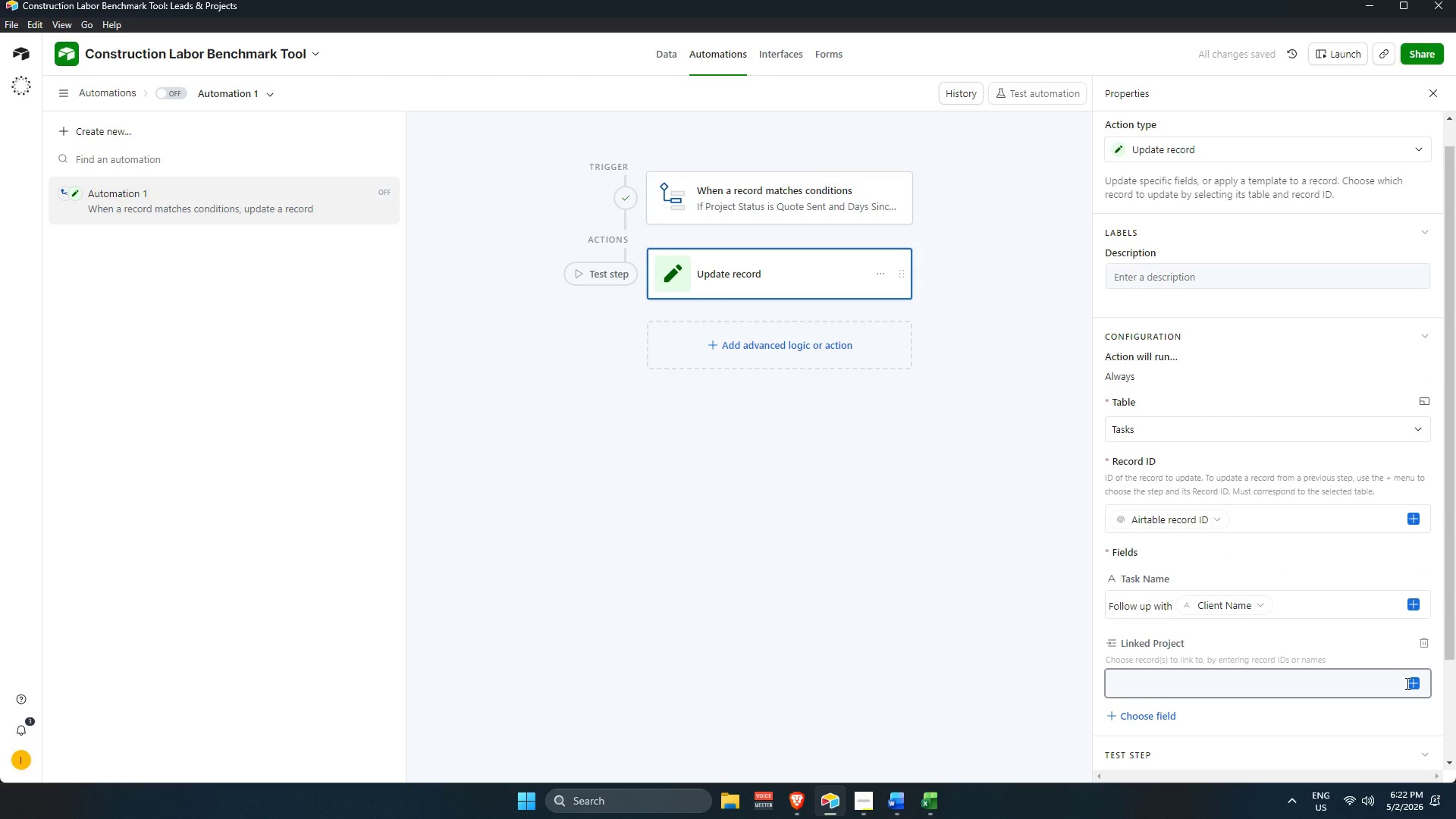 
left_click([1371, 676])
 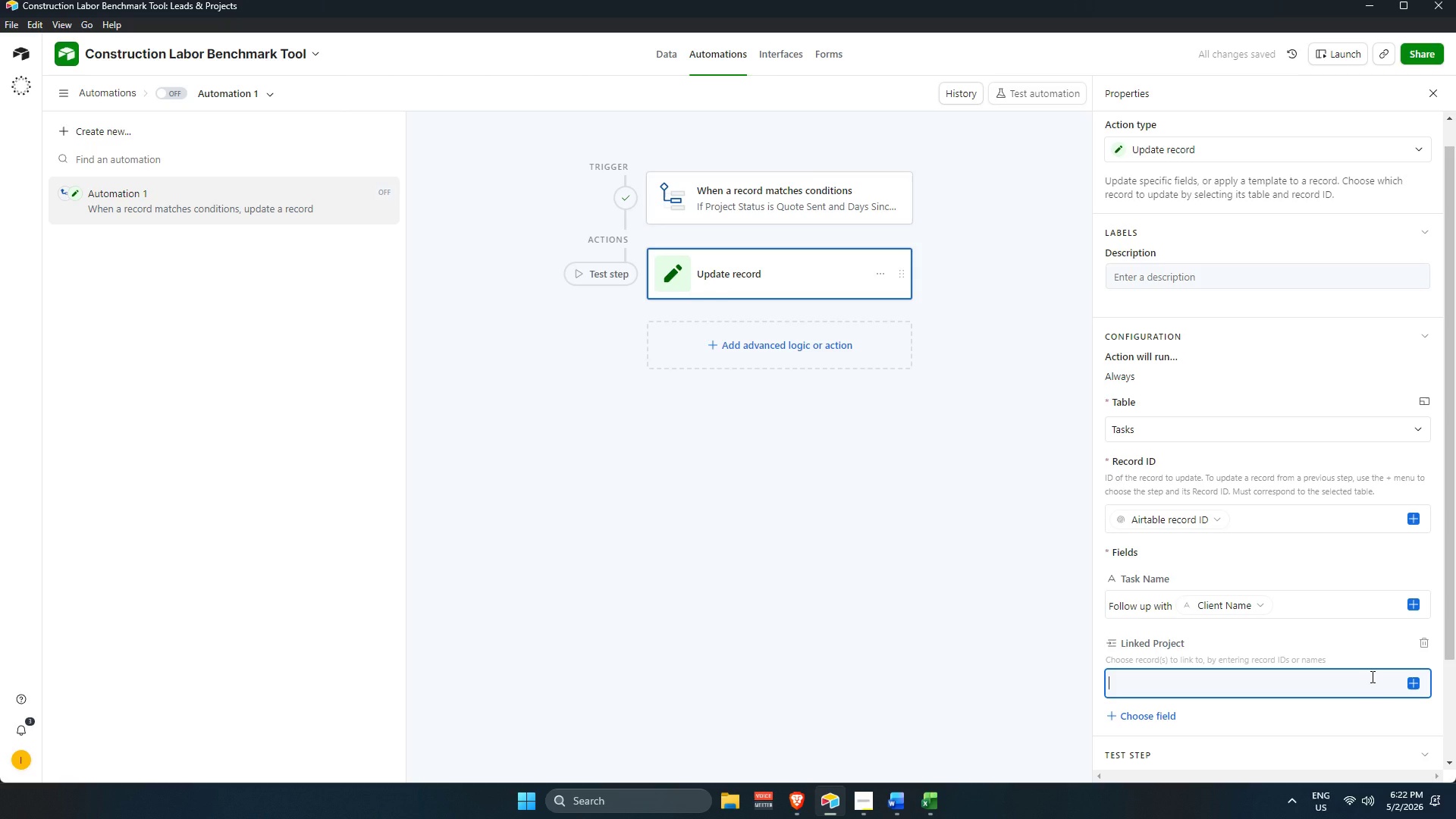 
type({cli)
 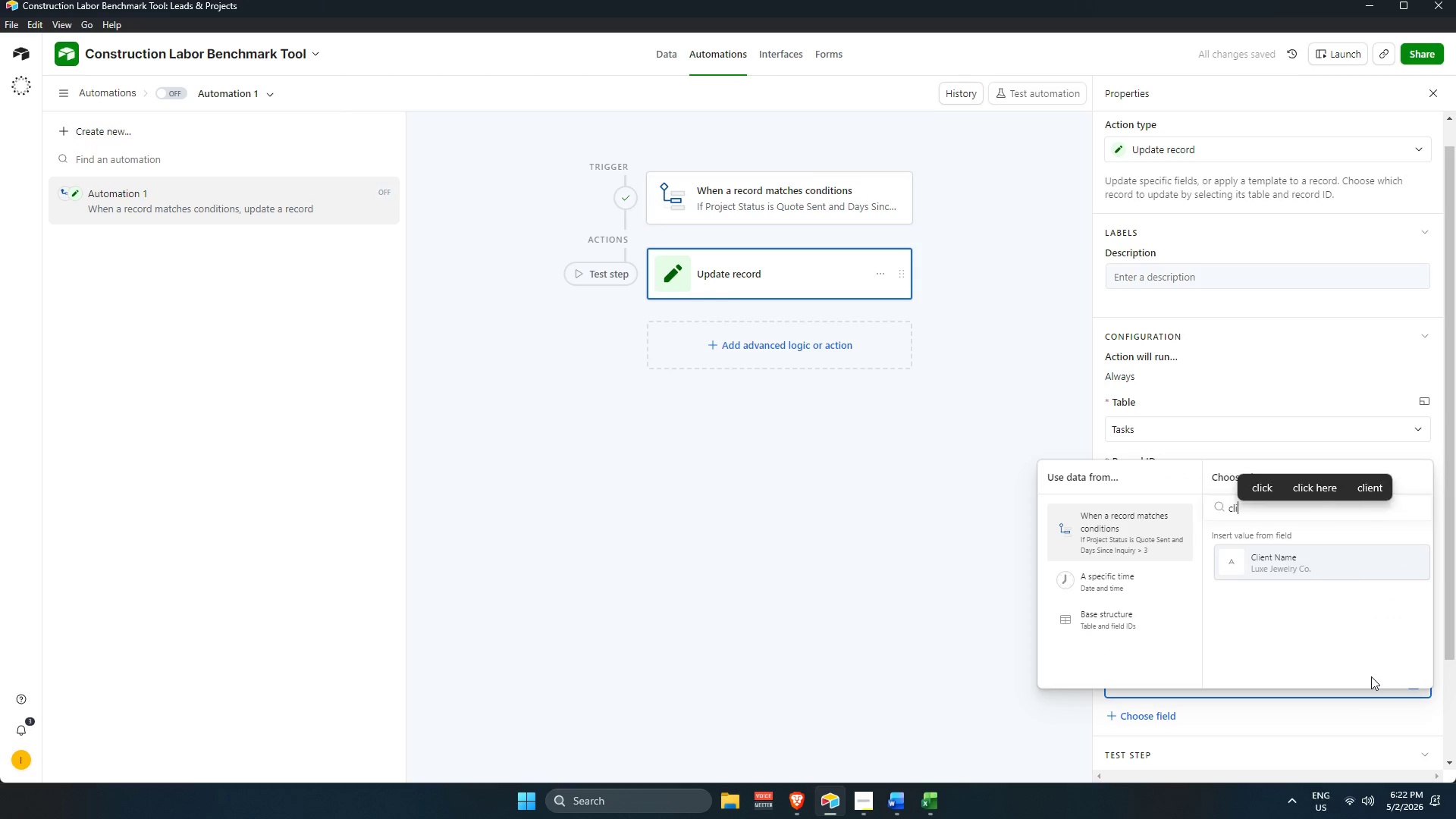 
key(Enter)
 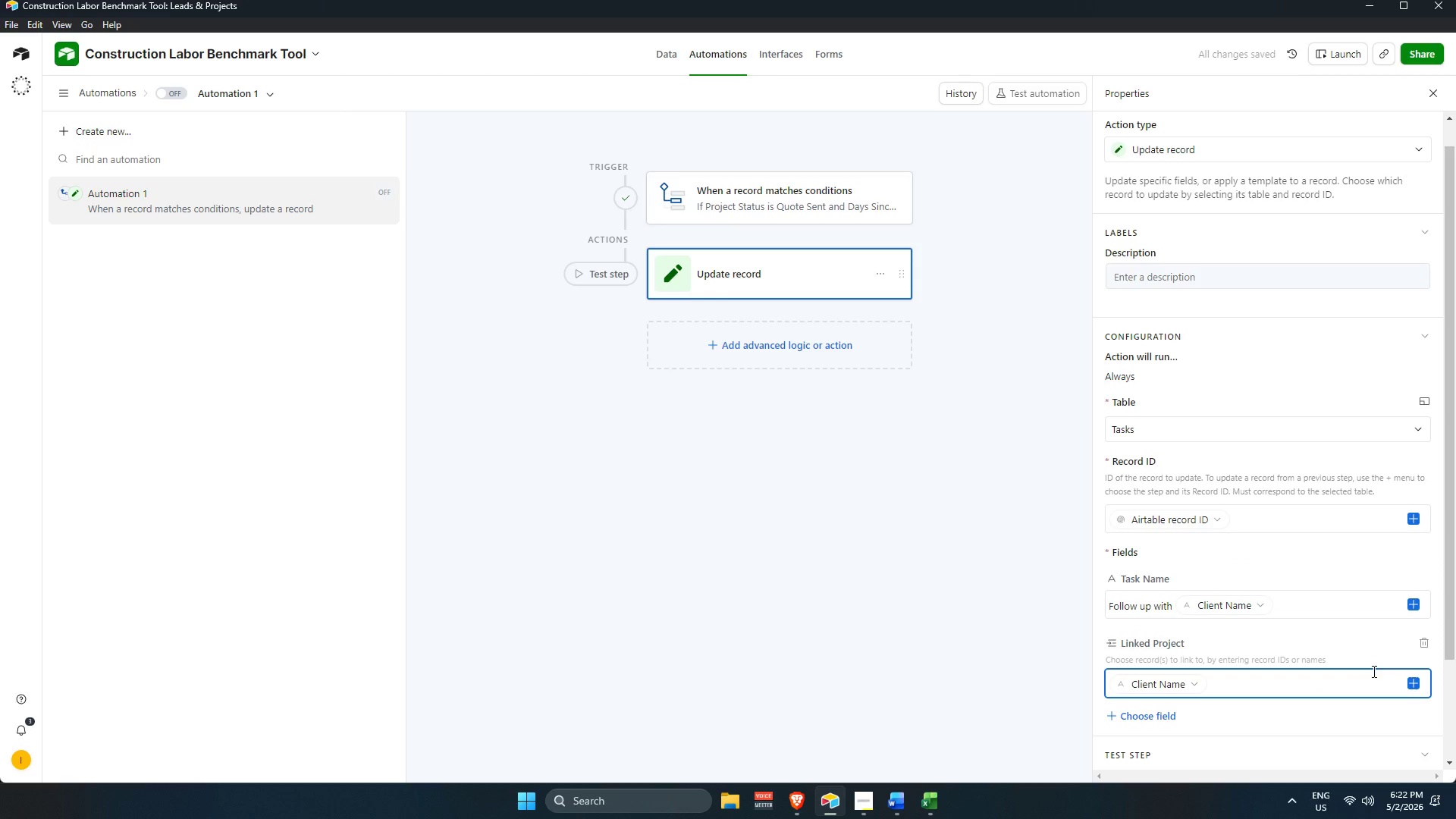 
wait(5.47)
 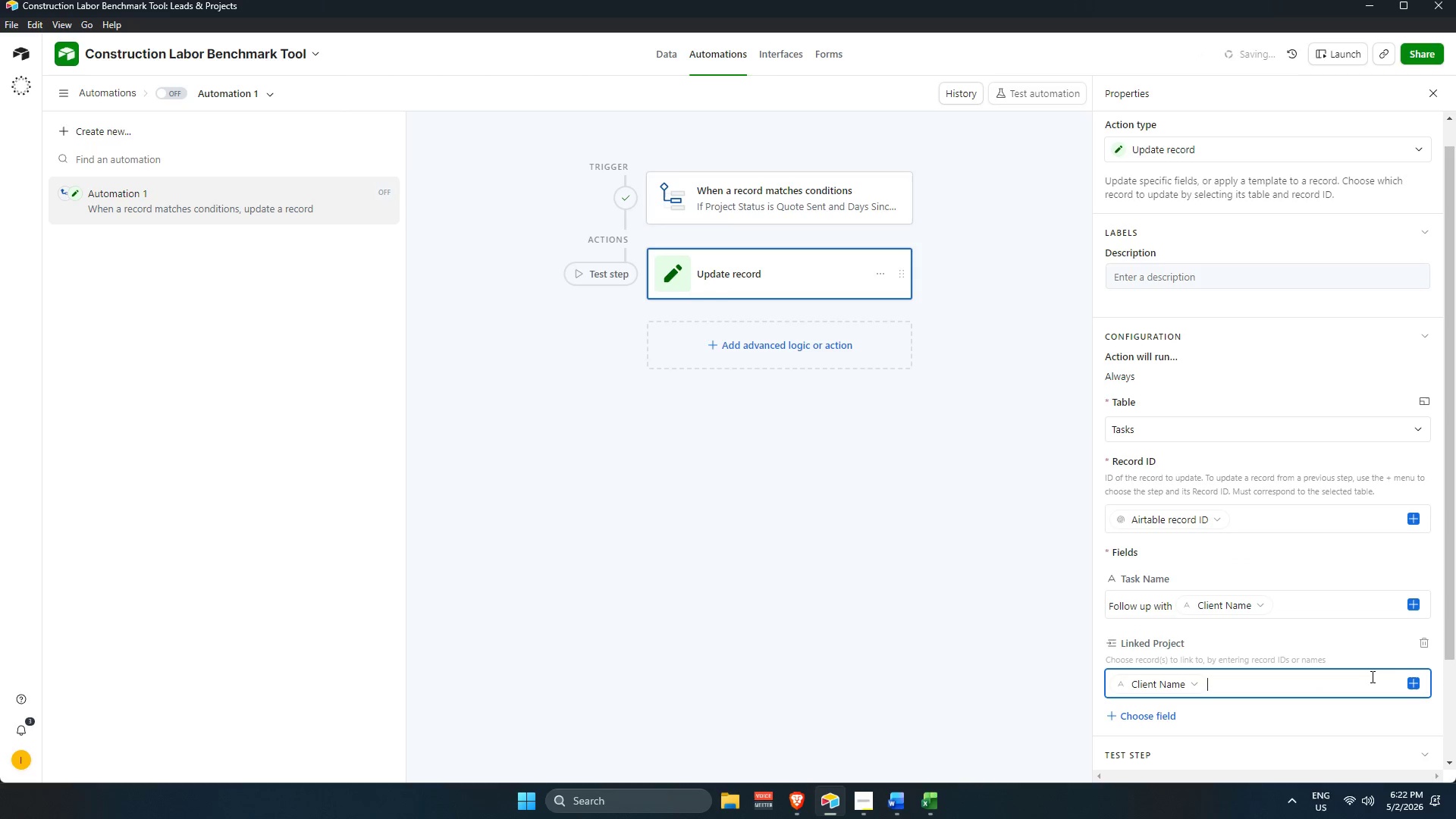 
scroll: coordinate [1257, 582], scroll_direction: down, amount: 3.0
 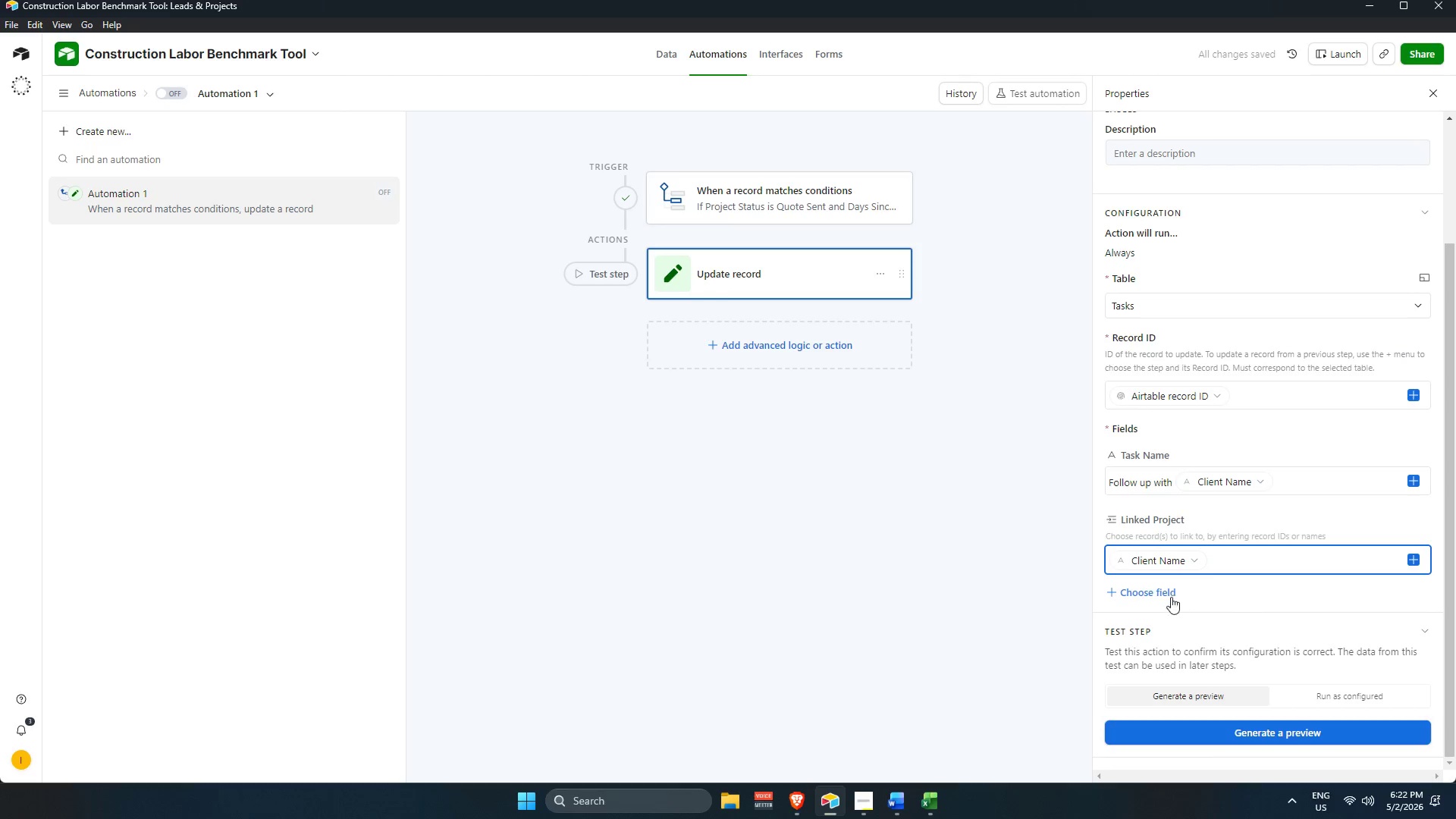 
left_click([1168, 591])
 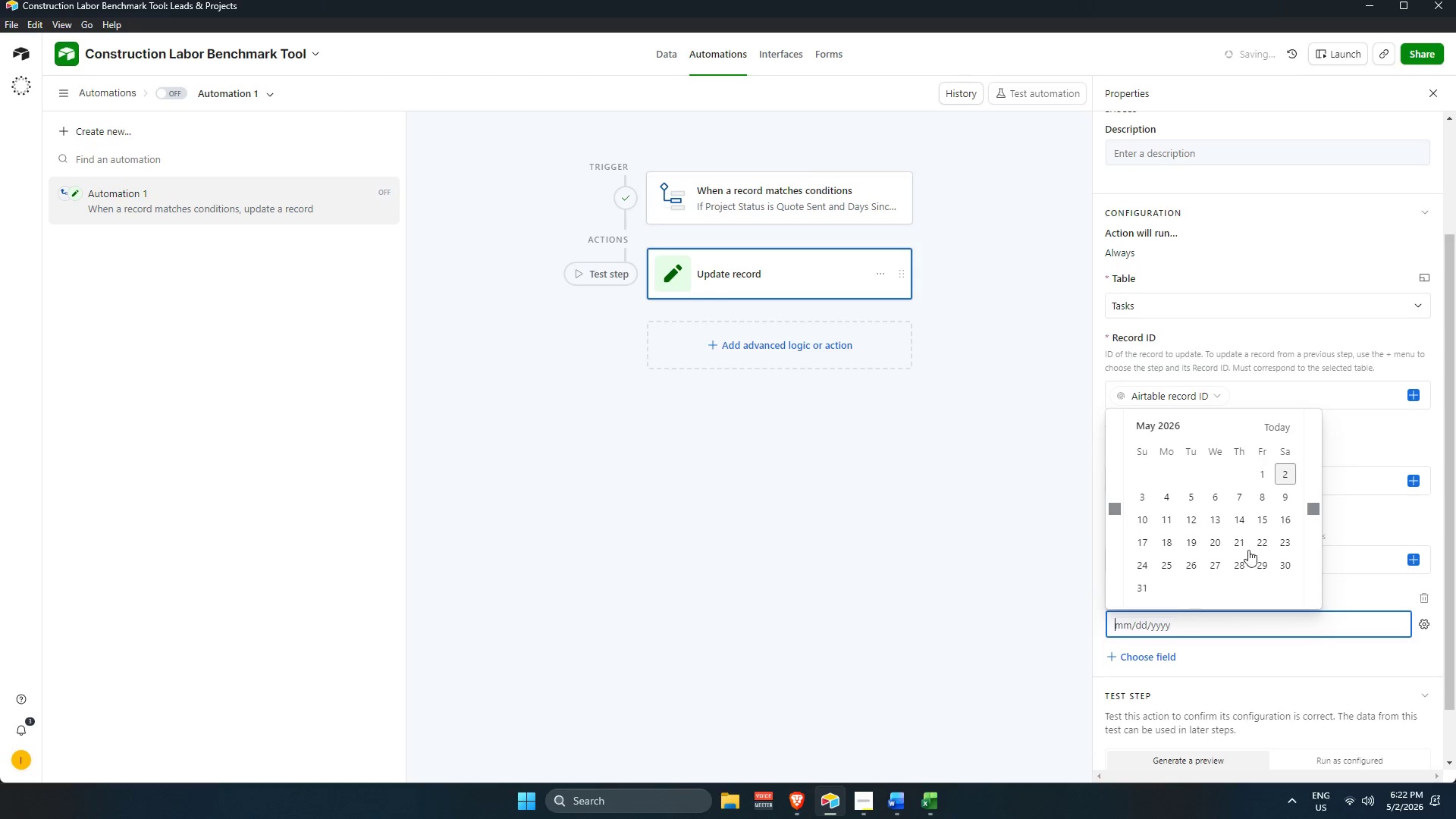 
left_click([1286, 475])
 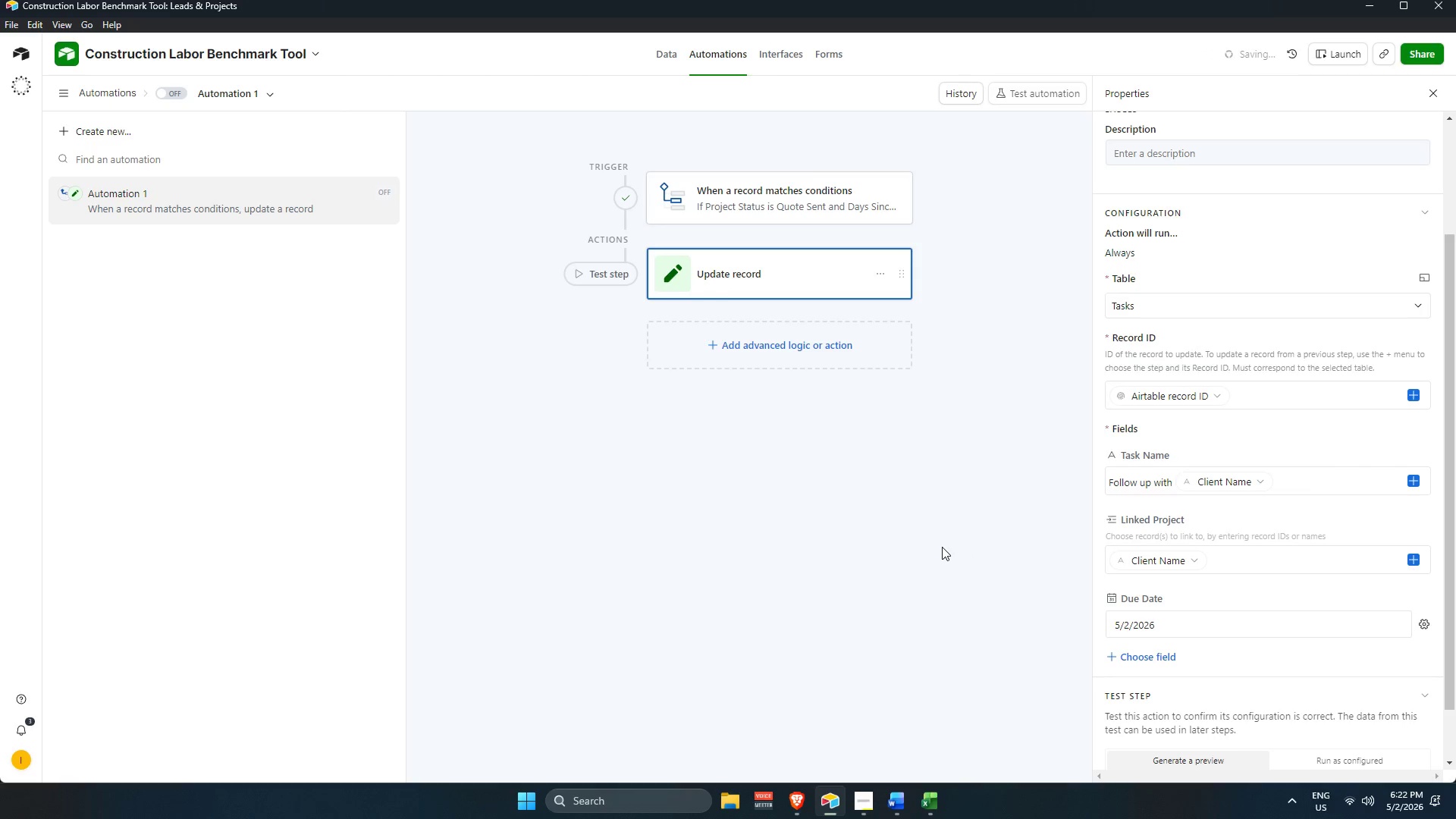 
left_click([942, 547])
 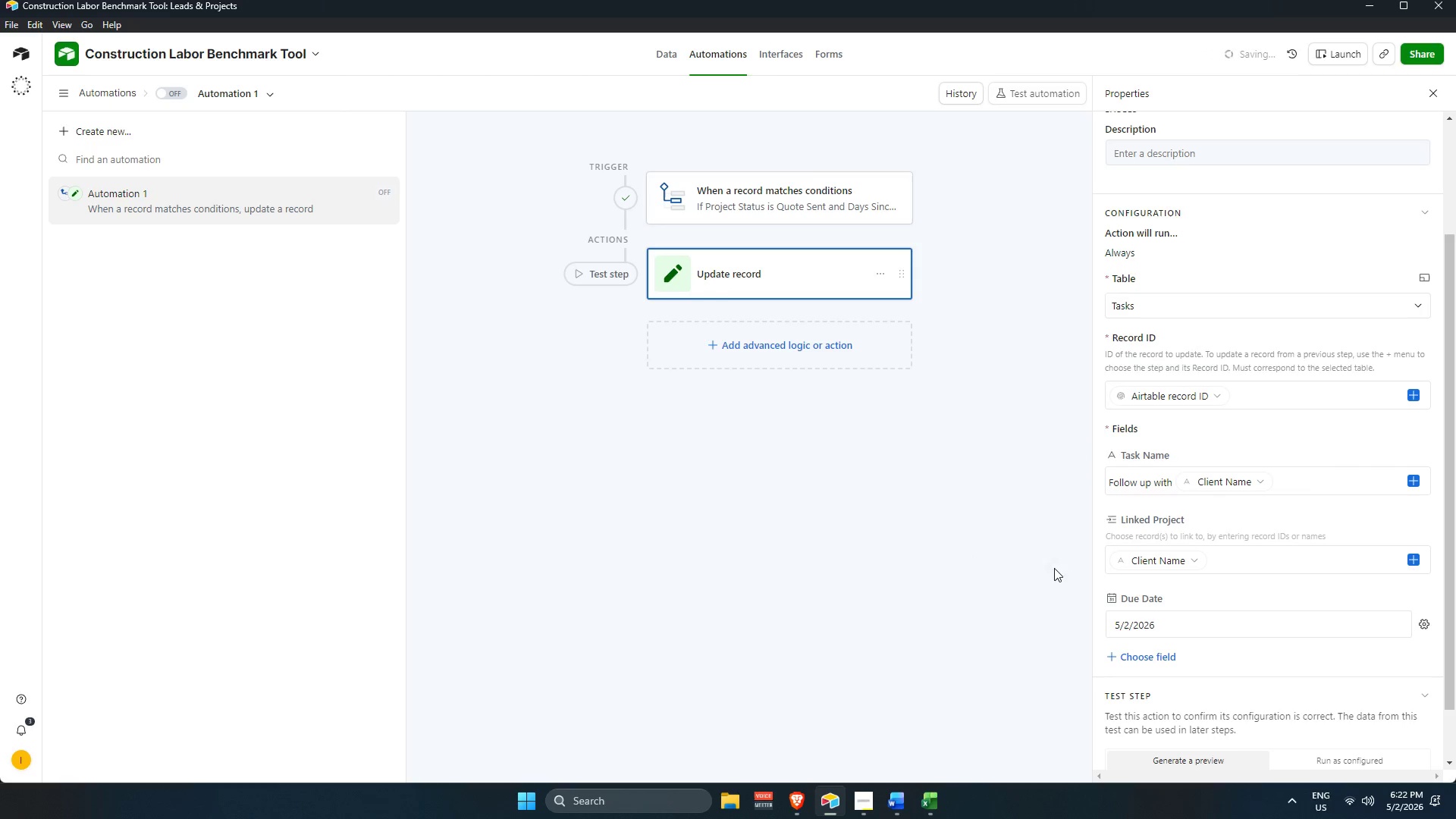 
scroll: coordinate [1422, 650], scroll_direction: down, amount: 3.0
 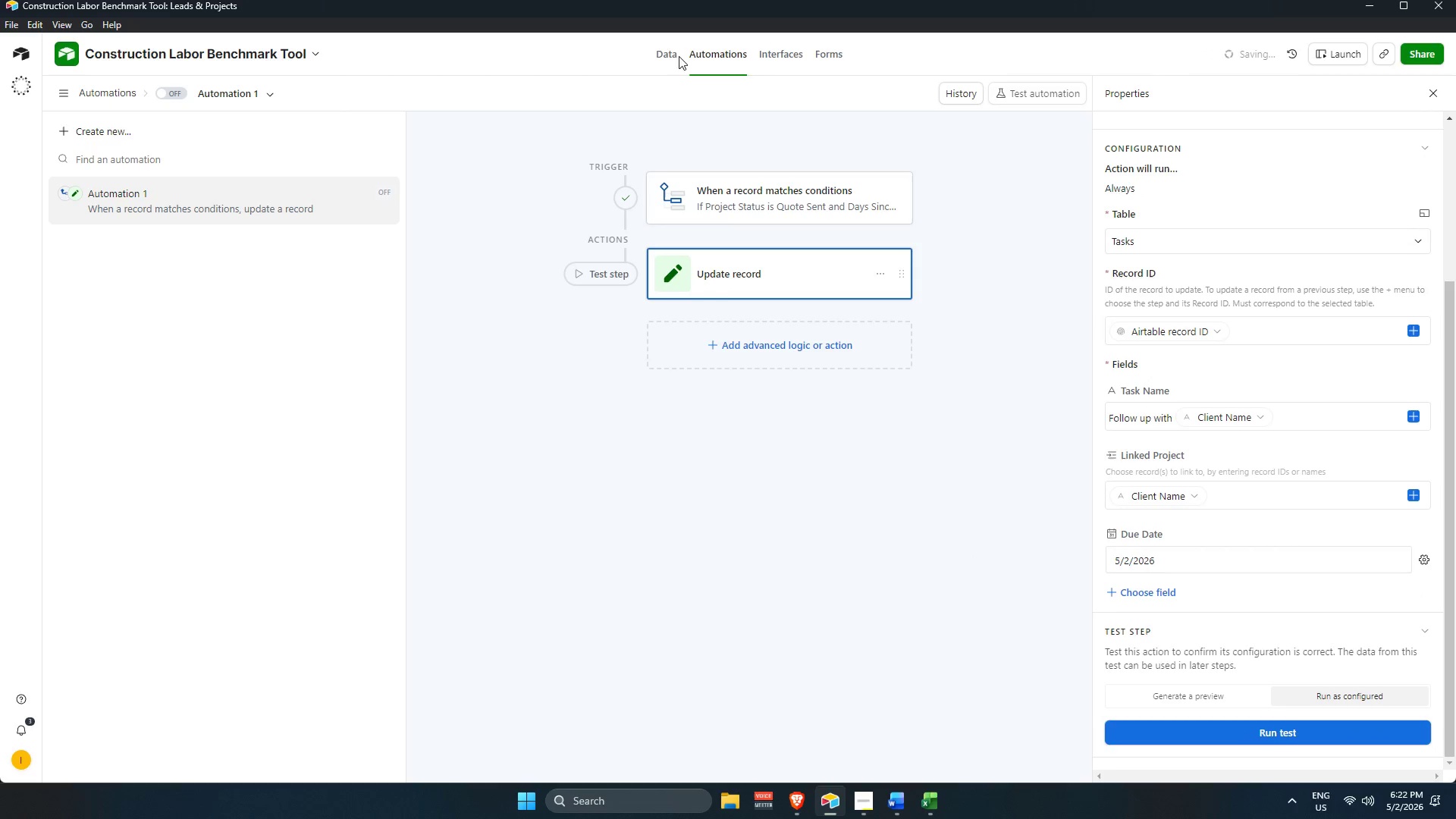 
left_click([669, 55])
 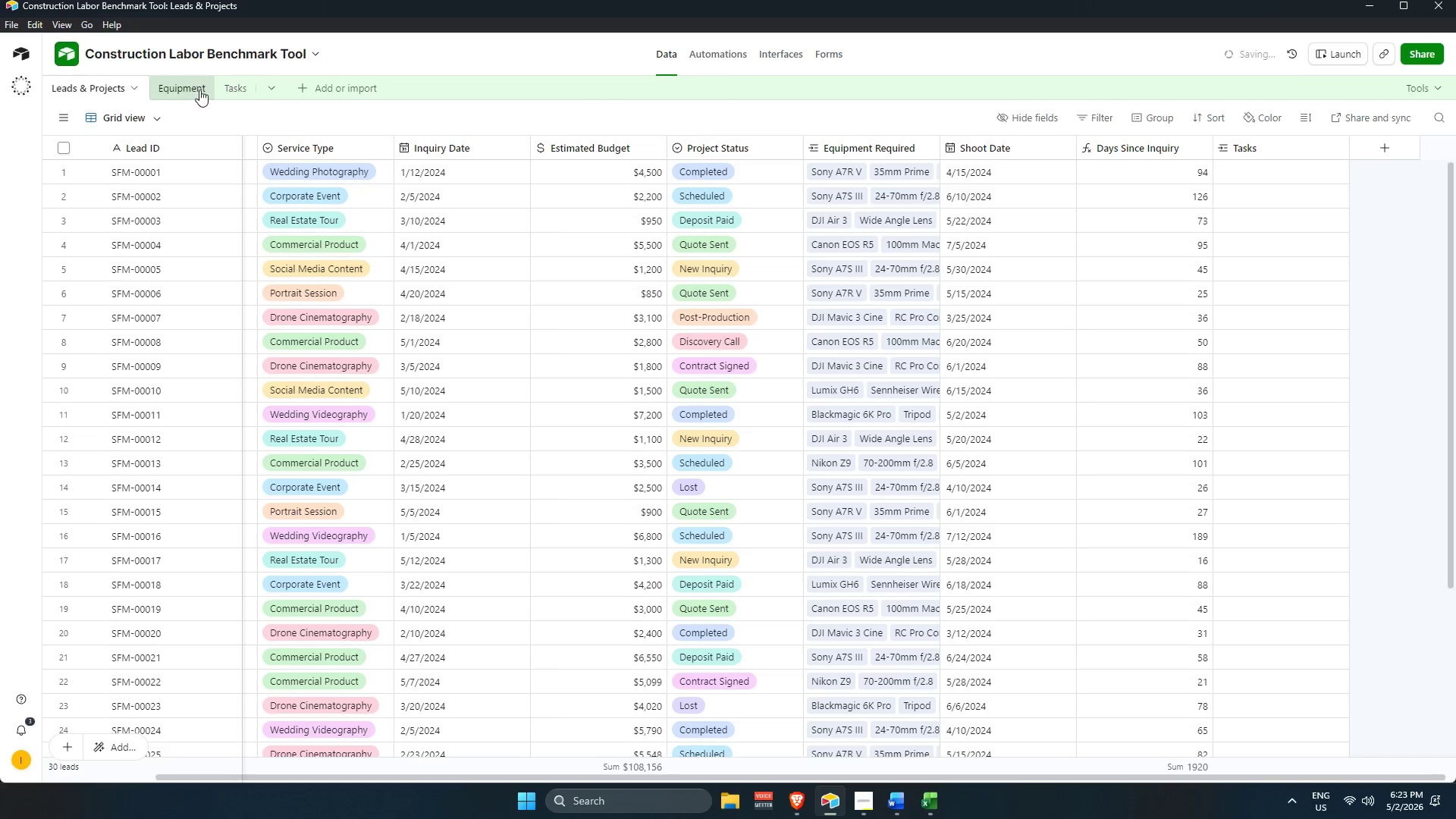 
left_click([196, 85])
 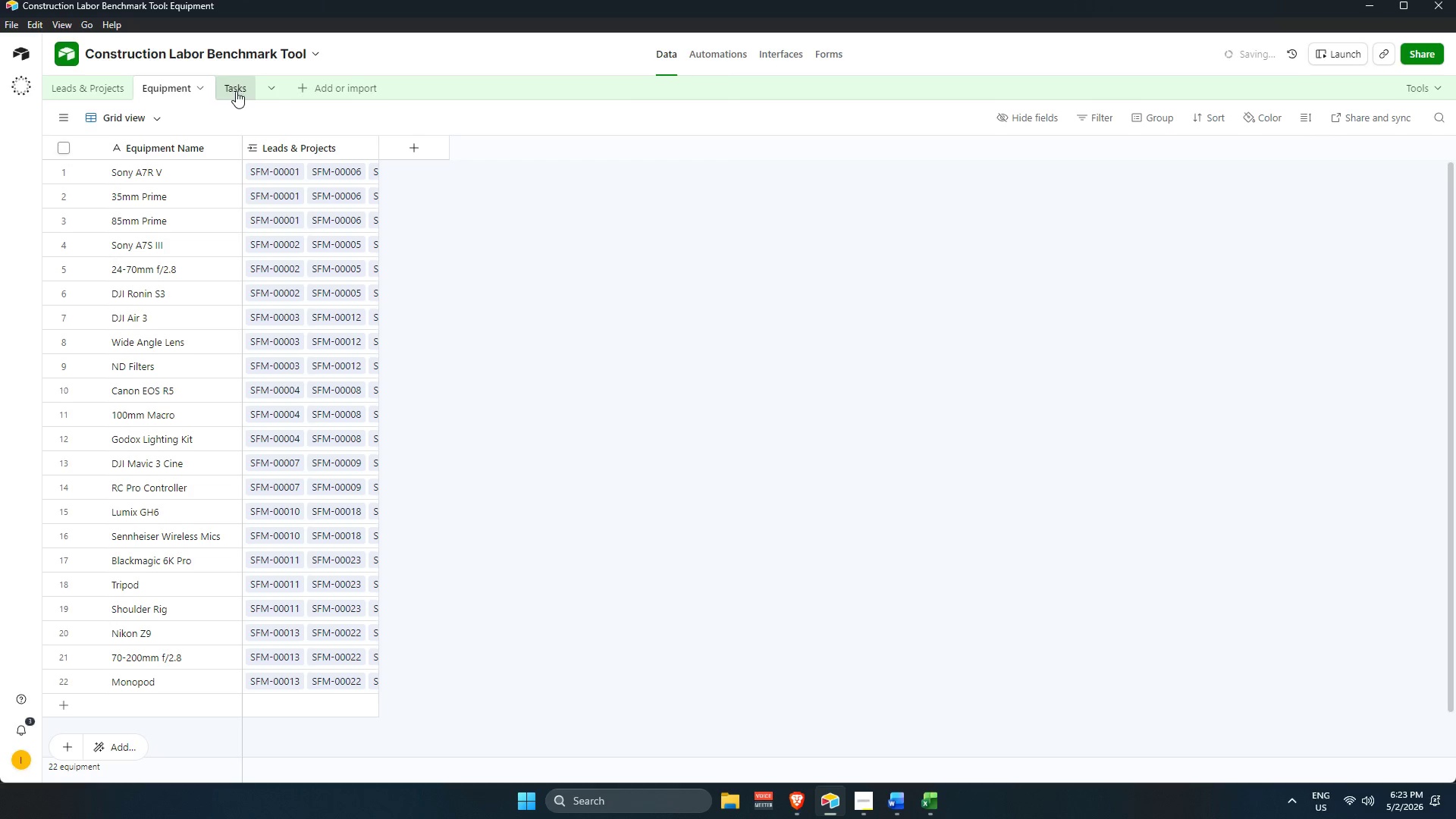 
left_click([236, 89])
 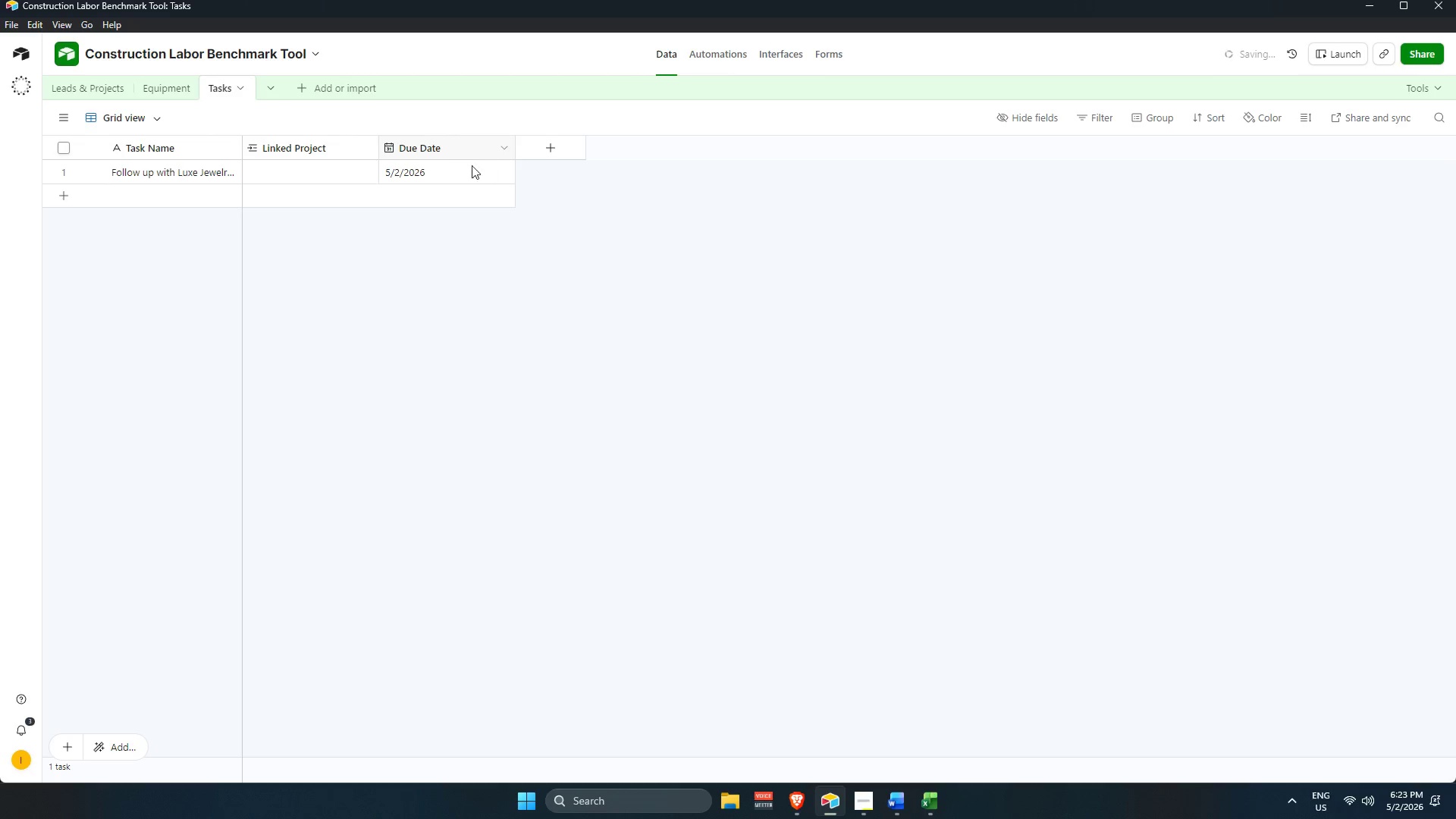 
right_click([312, 169])
 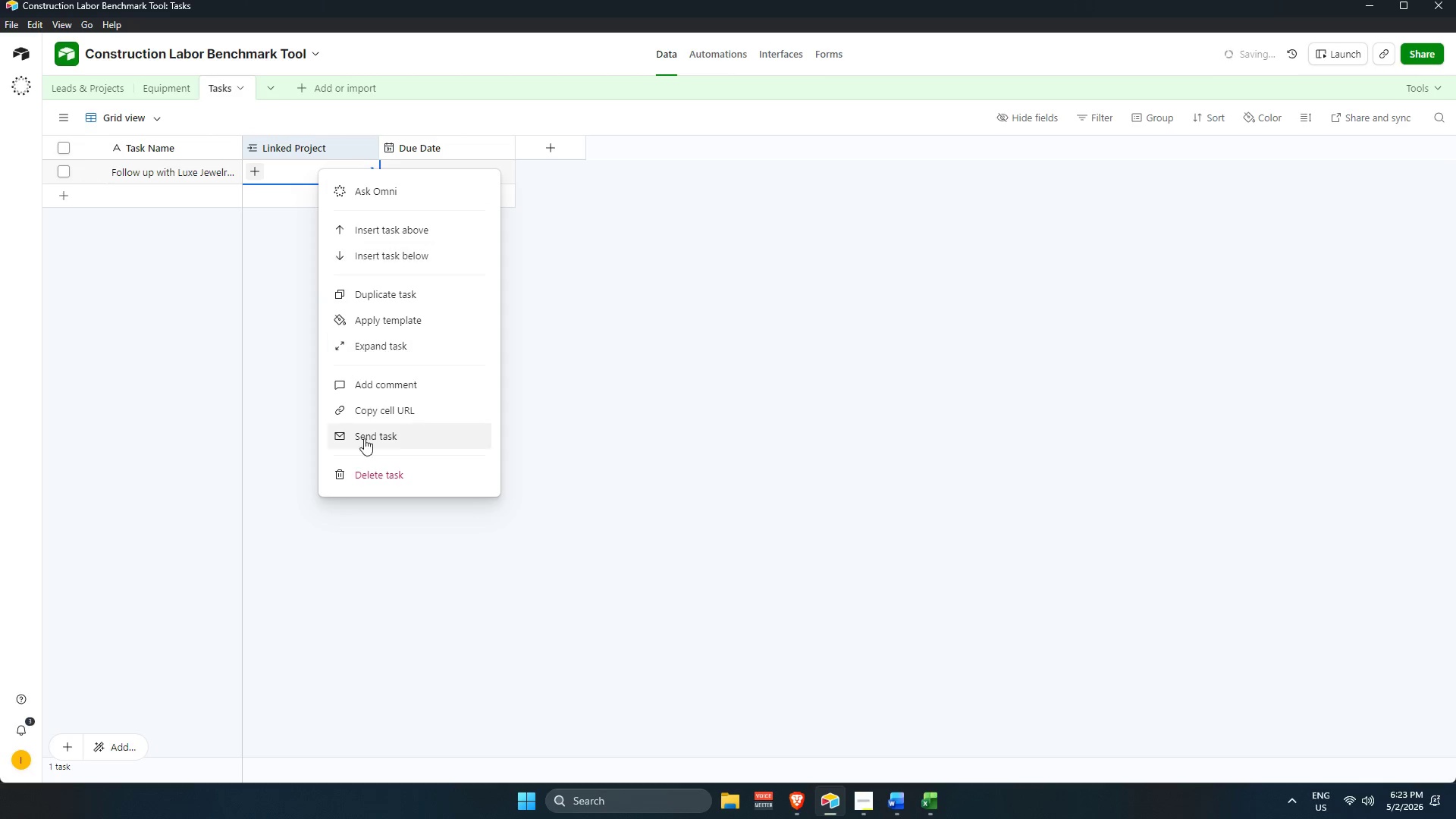 
left_click([369, 470])
 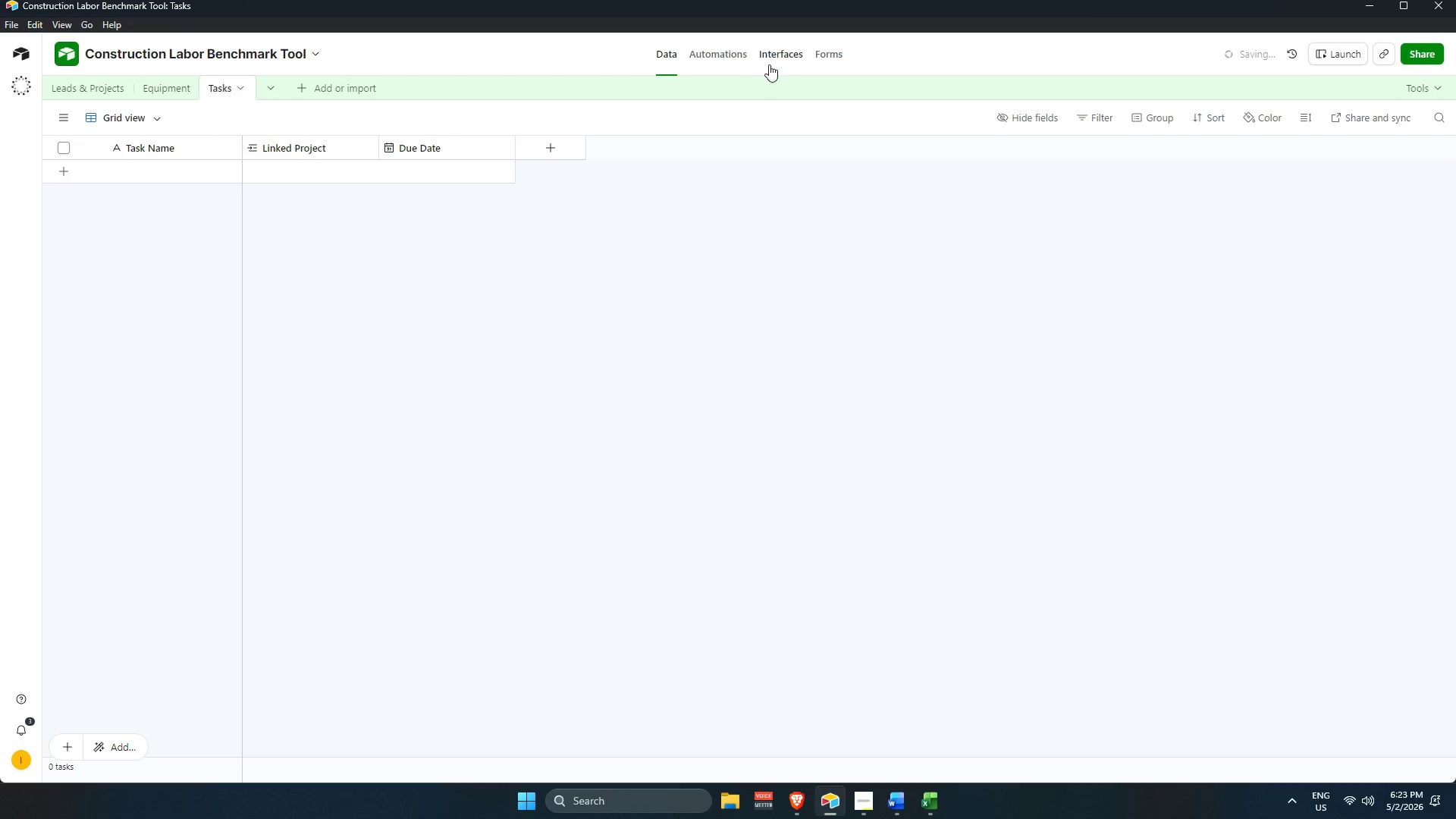 
left_click([727, 59])
 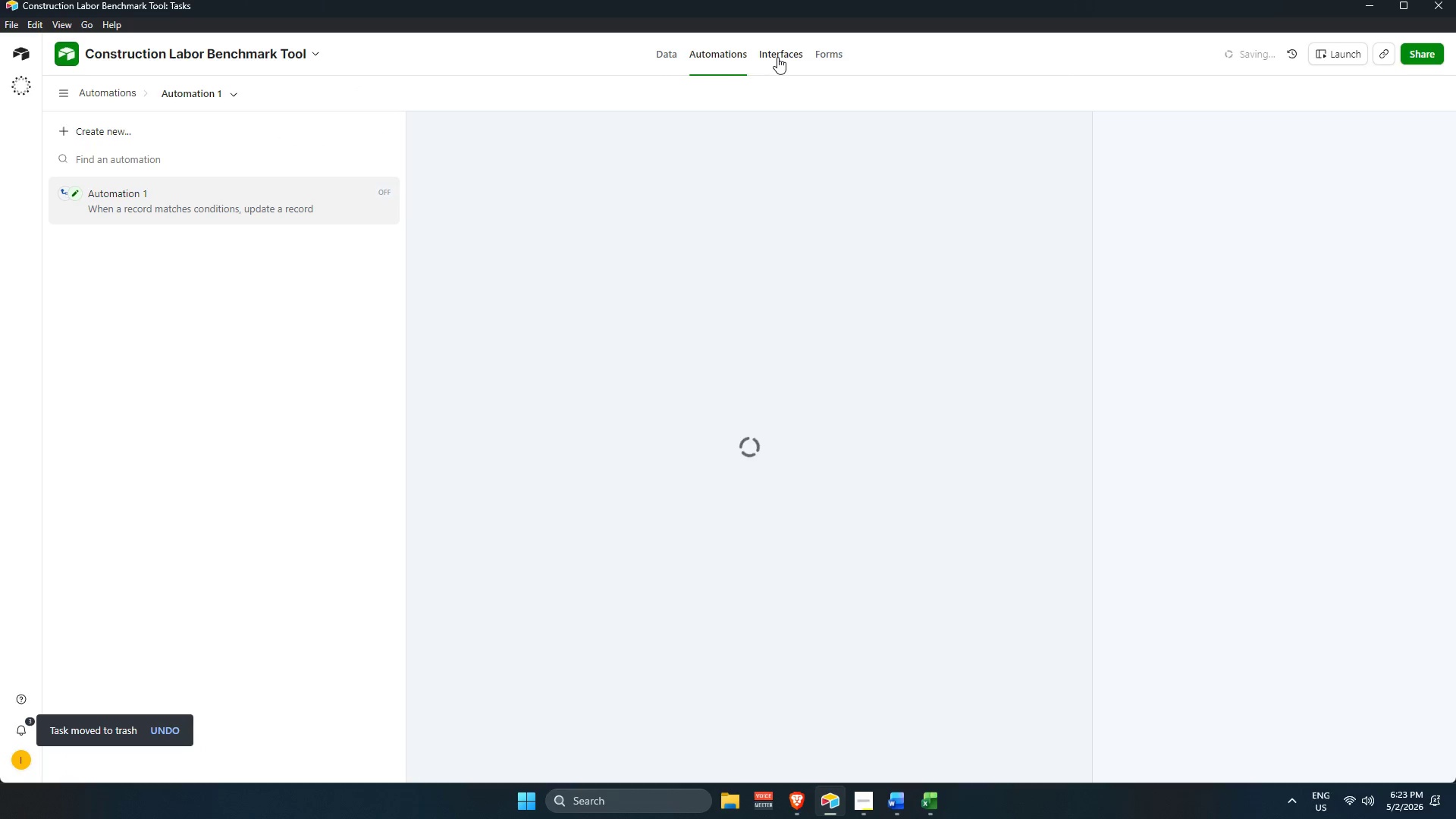 
left_click([777, 57])
 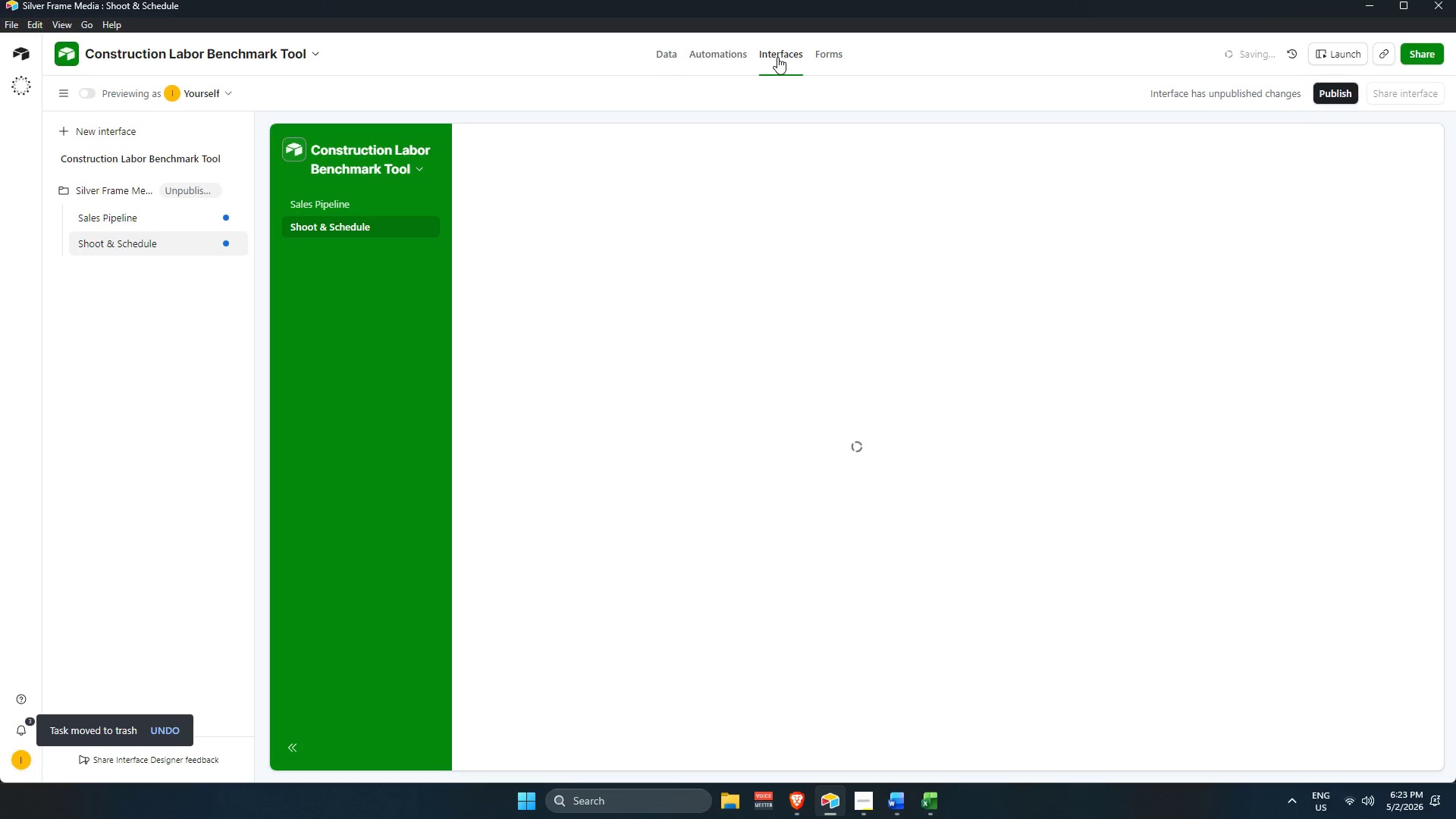 
scroll: coordinate [777, 57], scroll_direction: up, amount: 2.0
 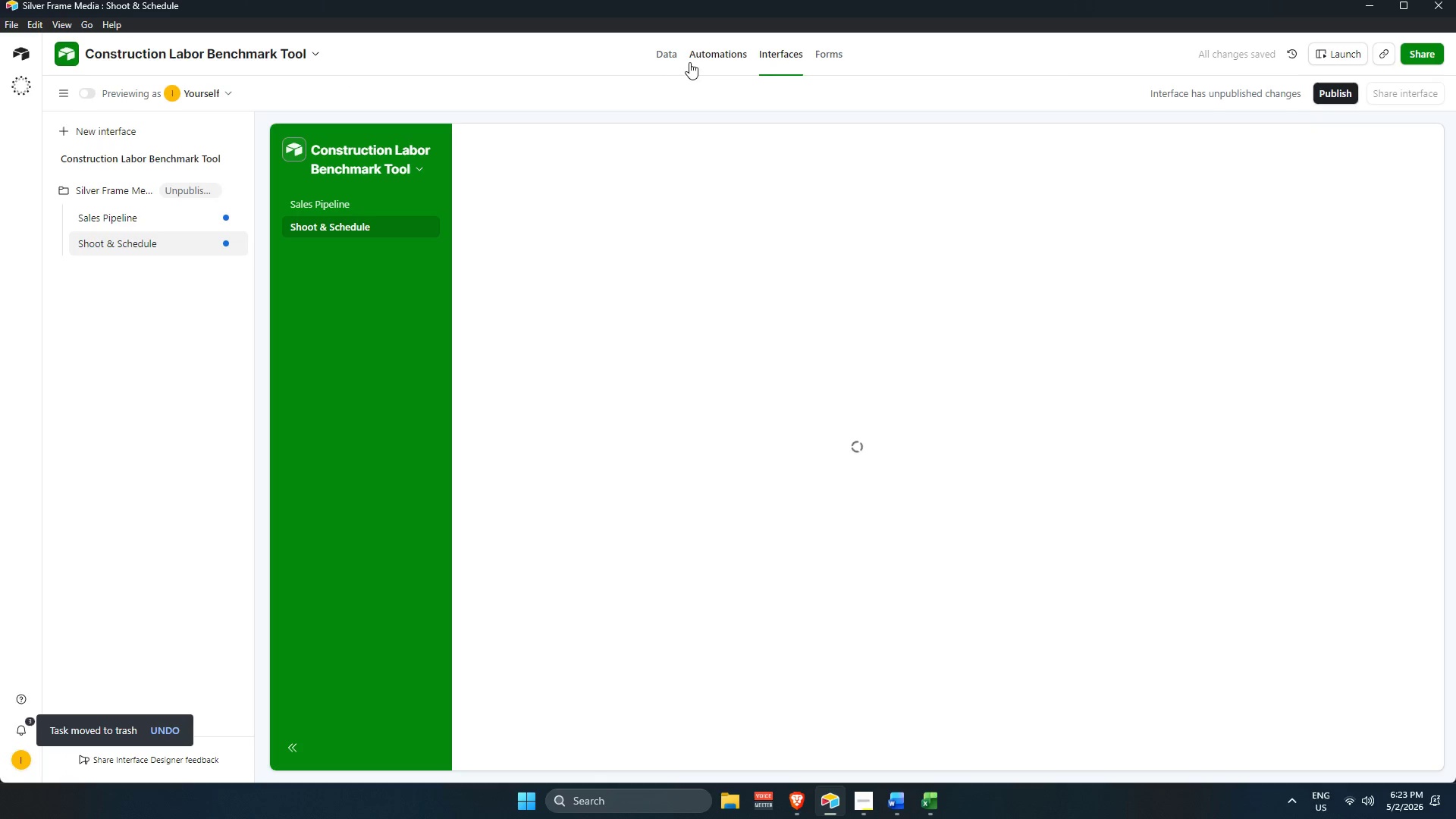 
left_click([669, 57])
 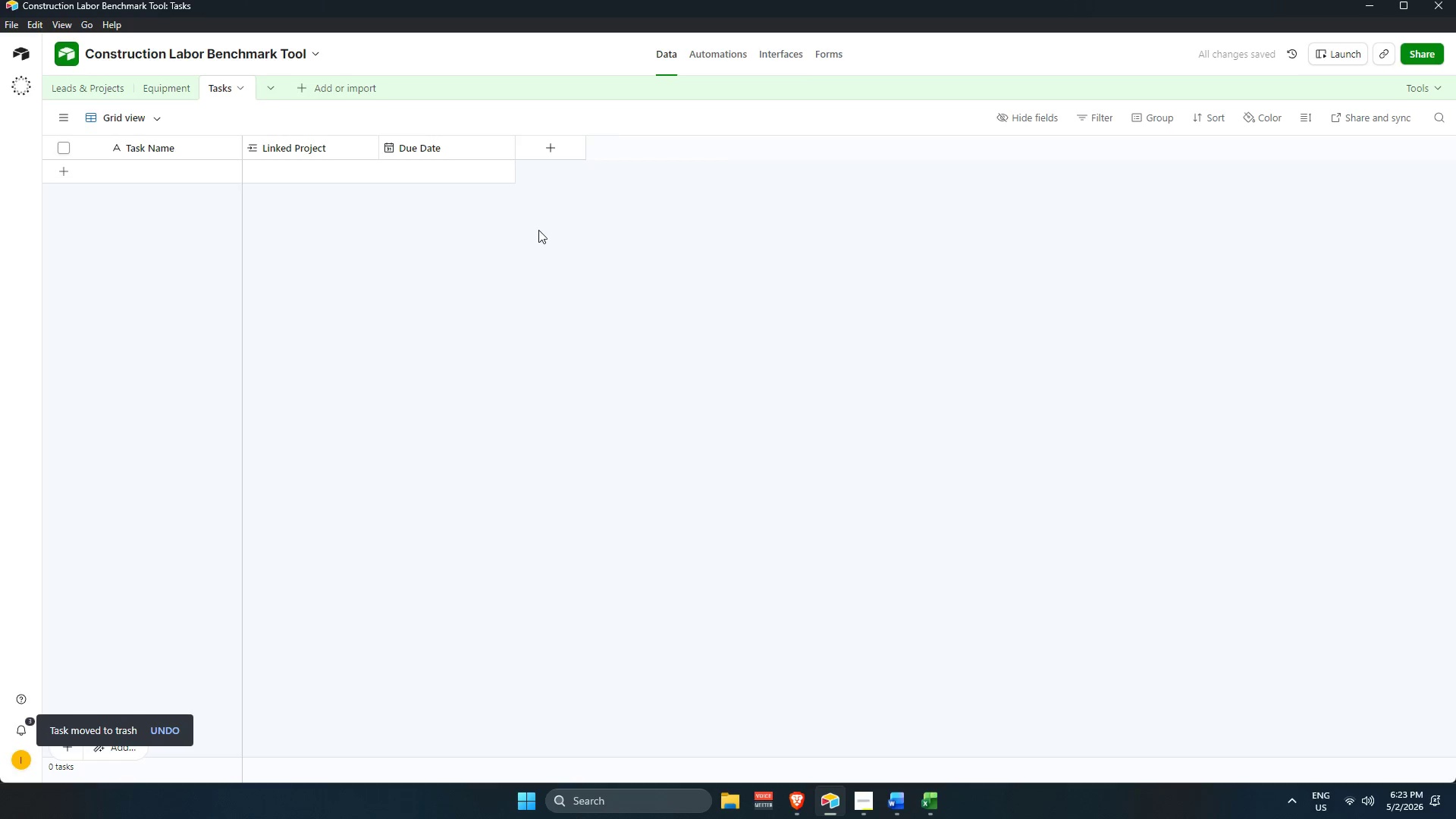 
left_click([477, 333])
 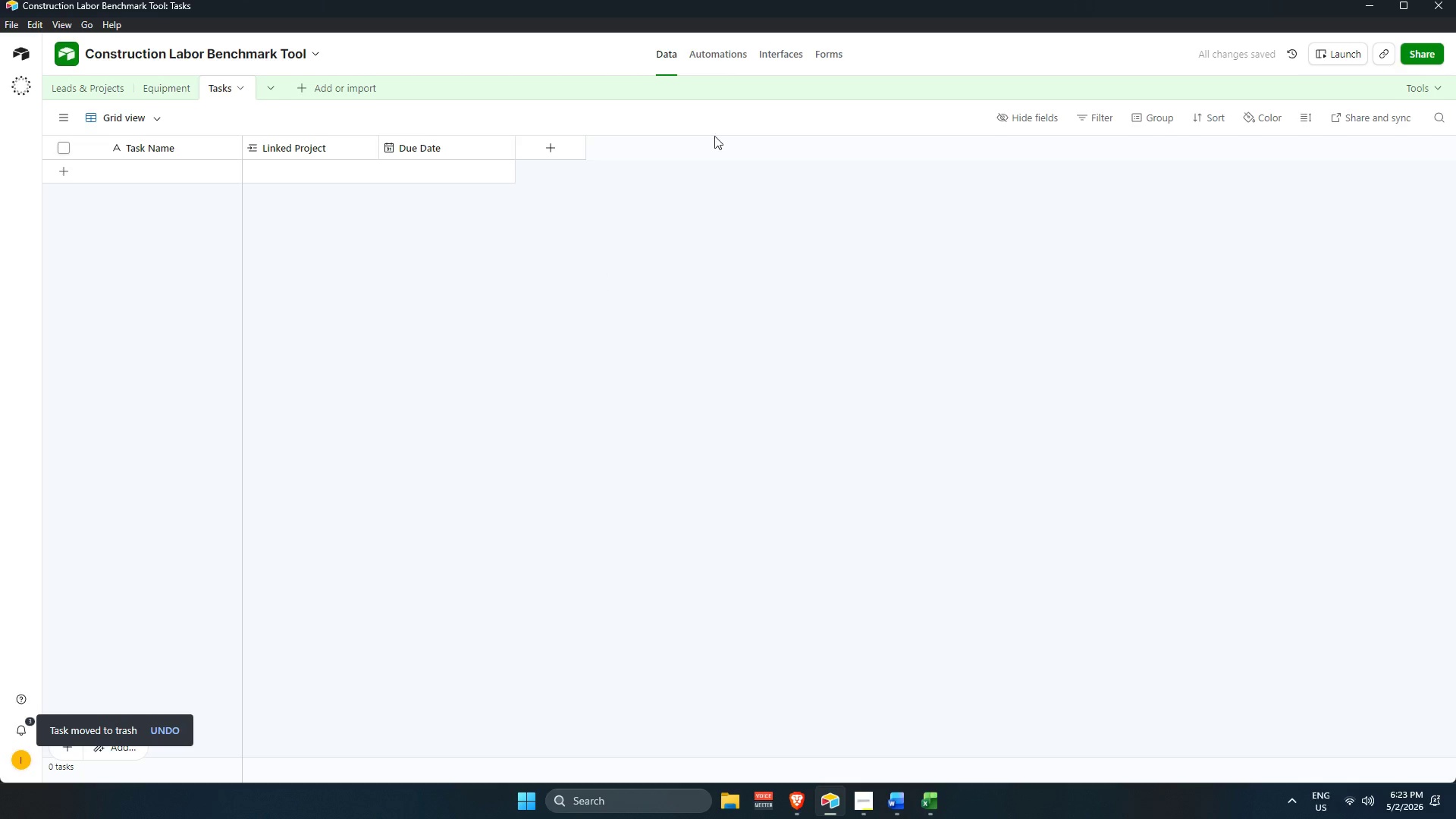 
left_click([743, 53])
 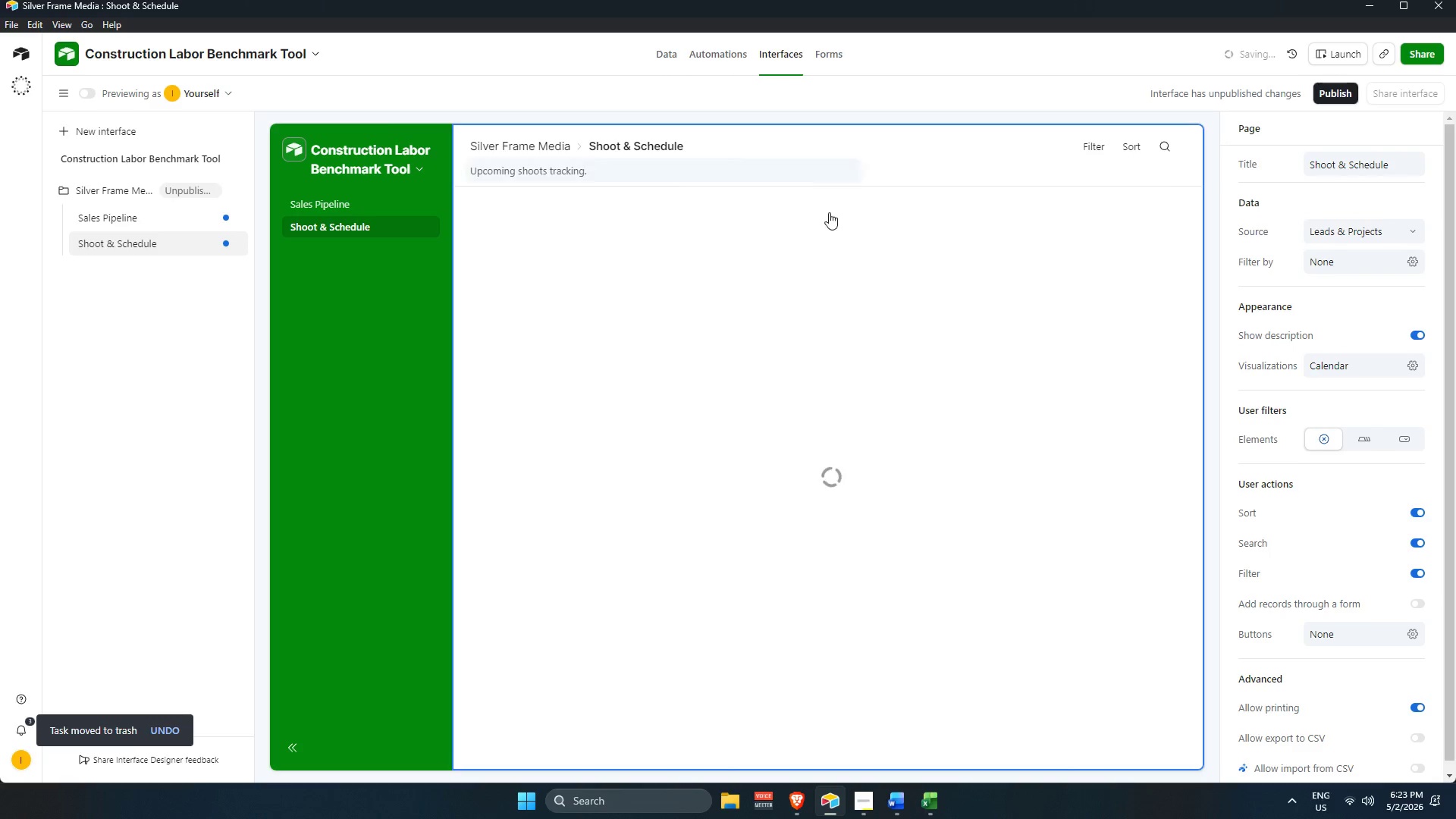 
scroll: coordinate [955, 346], scroll_direction: up, amount: 7.0
 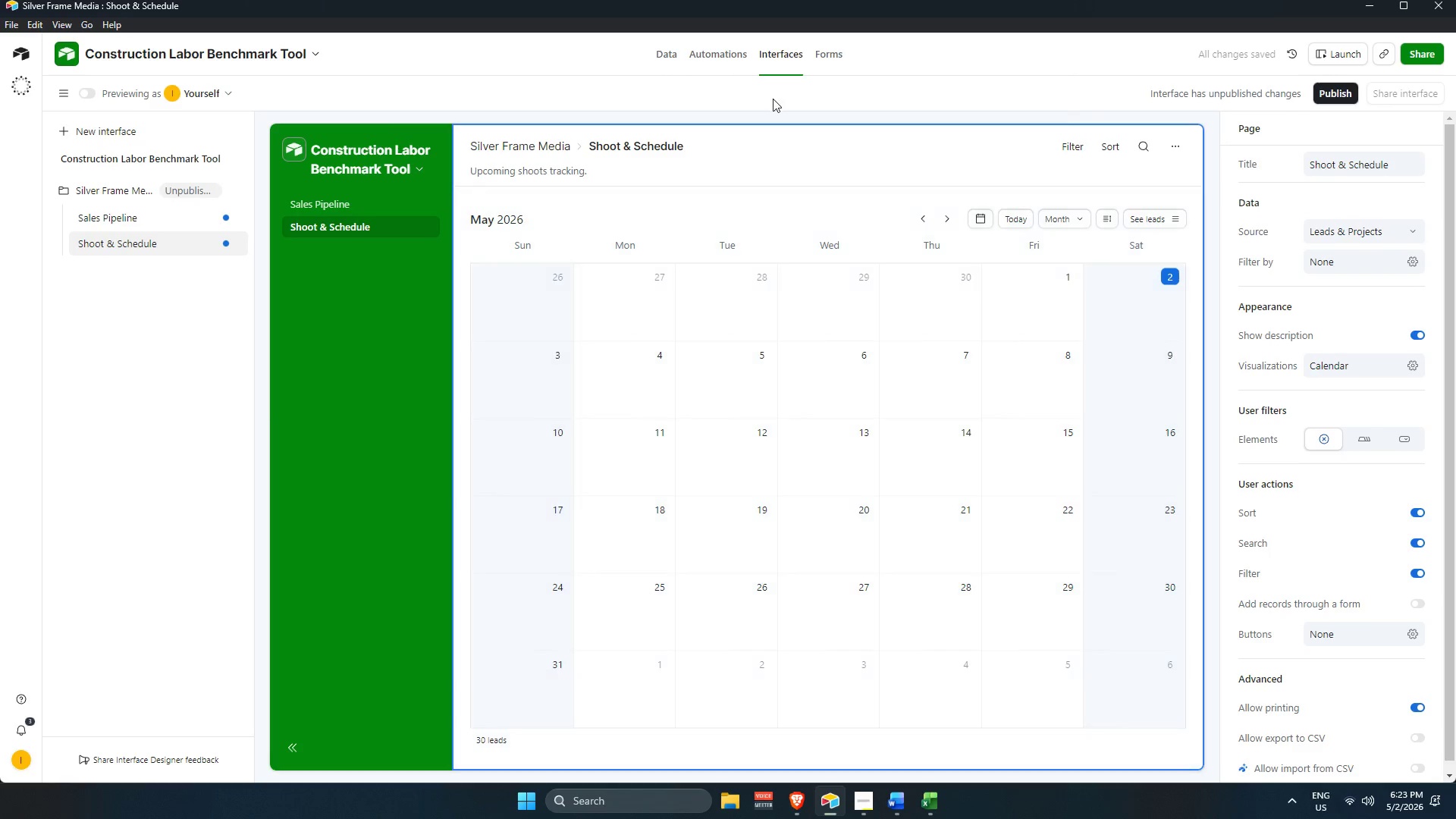 
left_click([742, 52])
 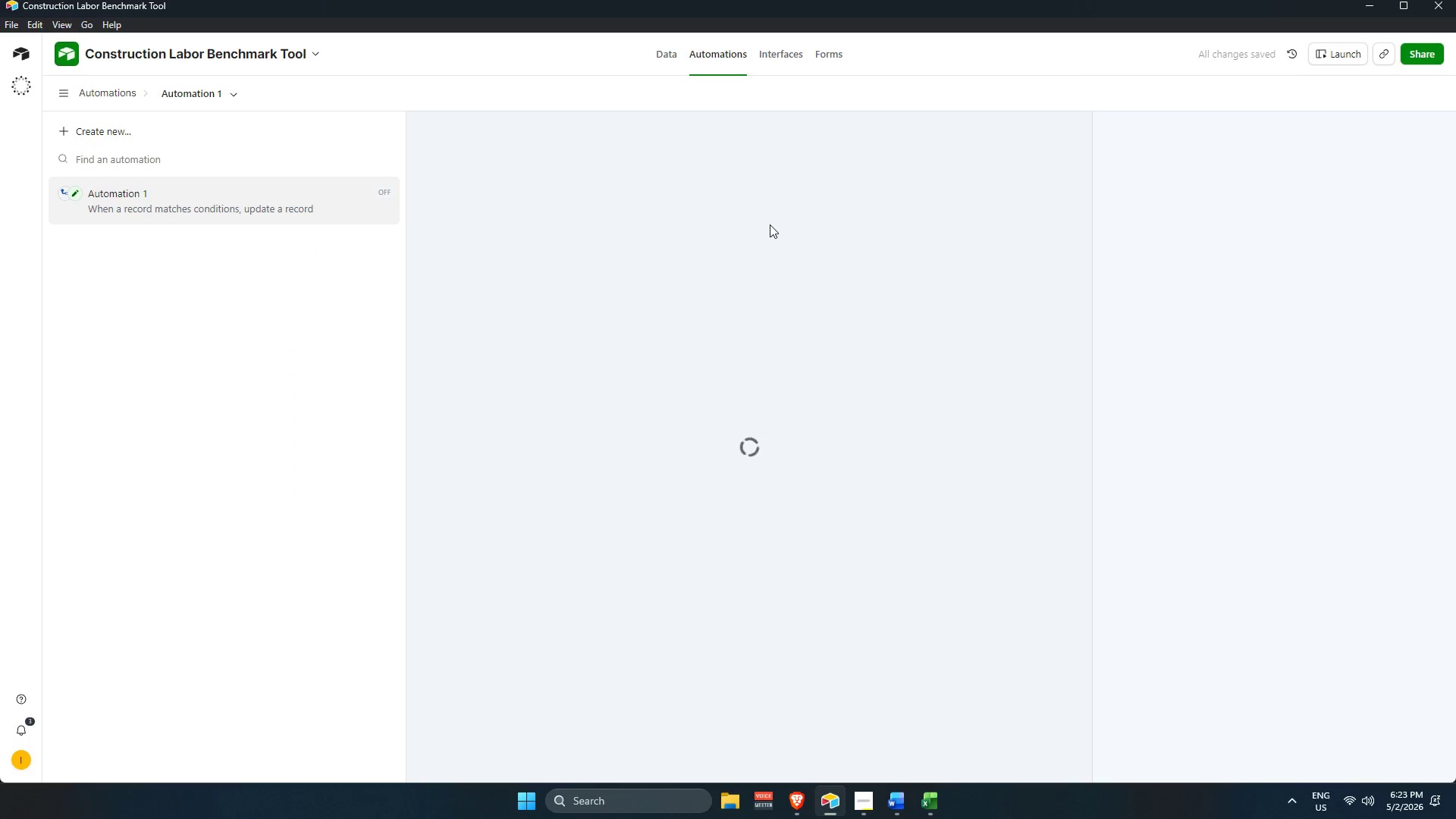 
scroll: coordinate [770, 224], scroll_direction: up, amount: 2.0
 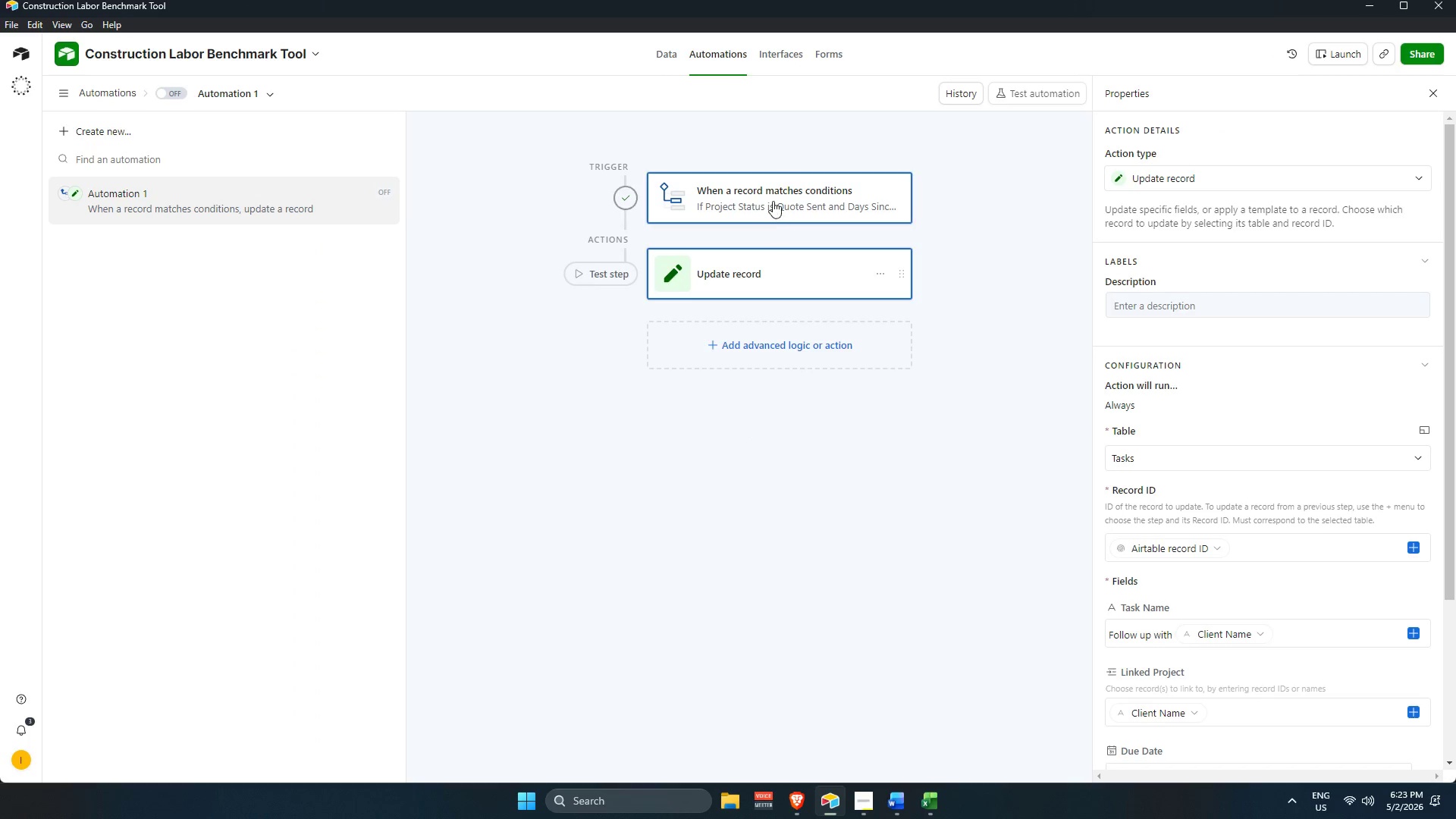 
left_click([771, 198])
 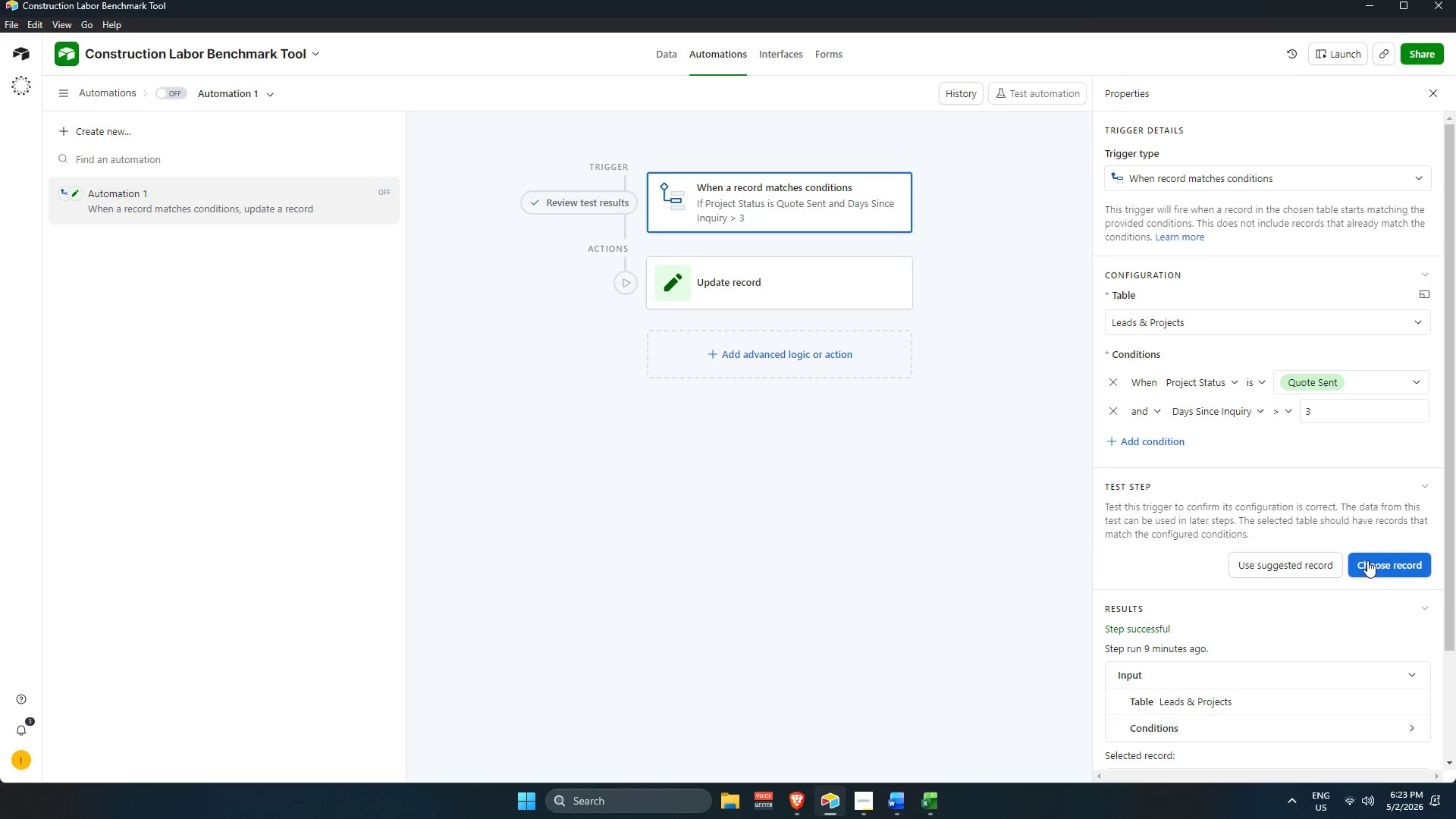 
left_click([1392, 558])
 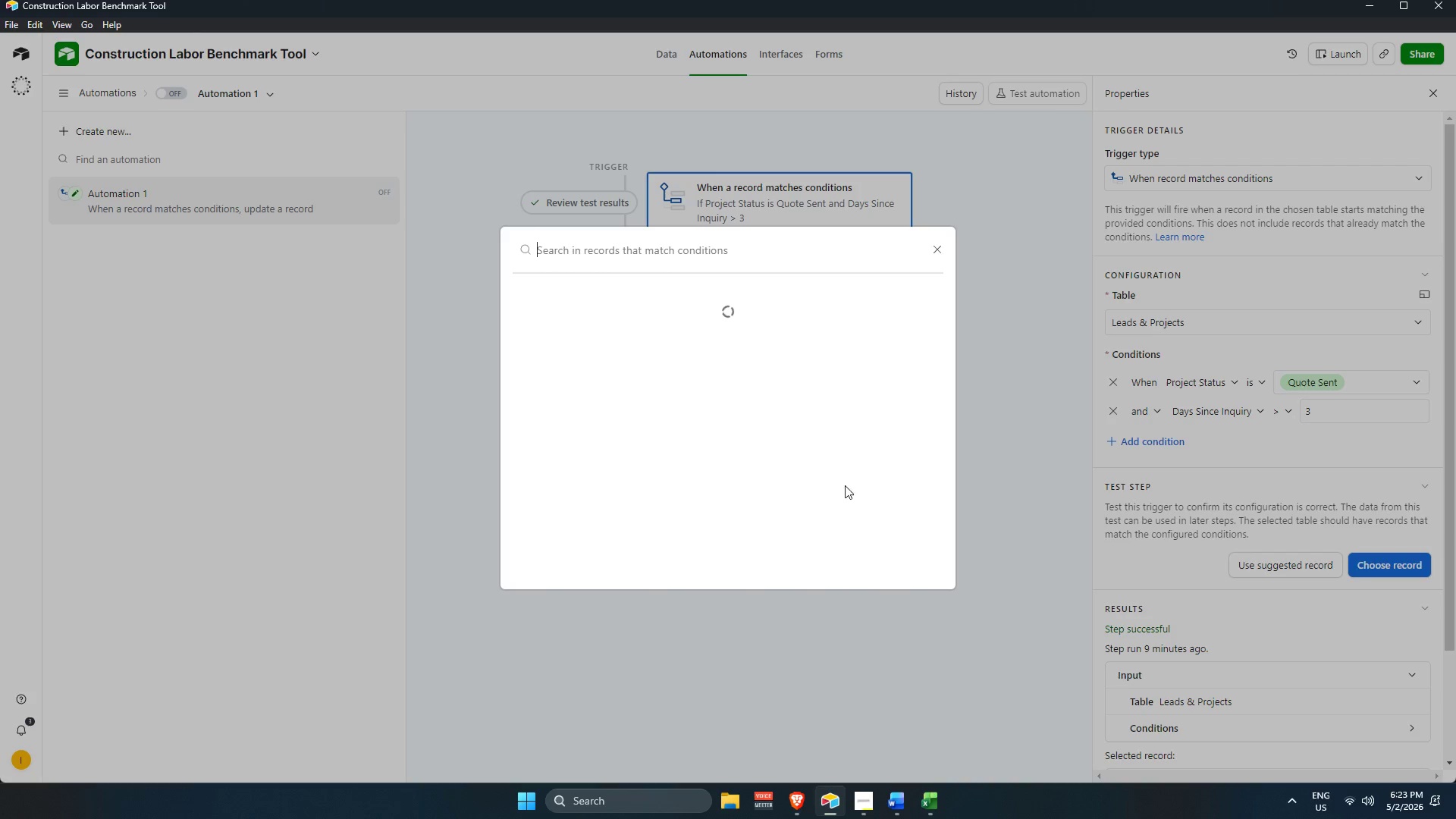 
left_click([650, 303])
 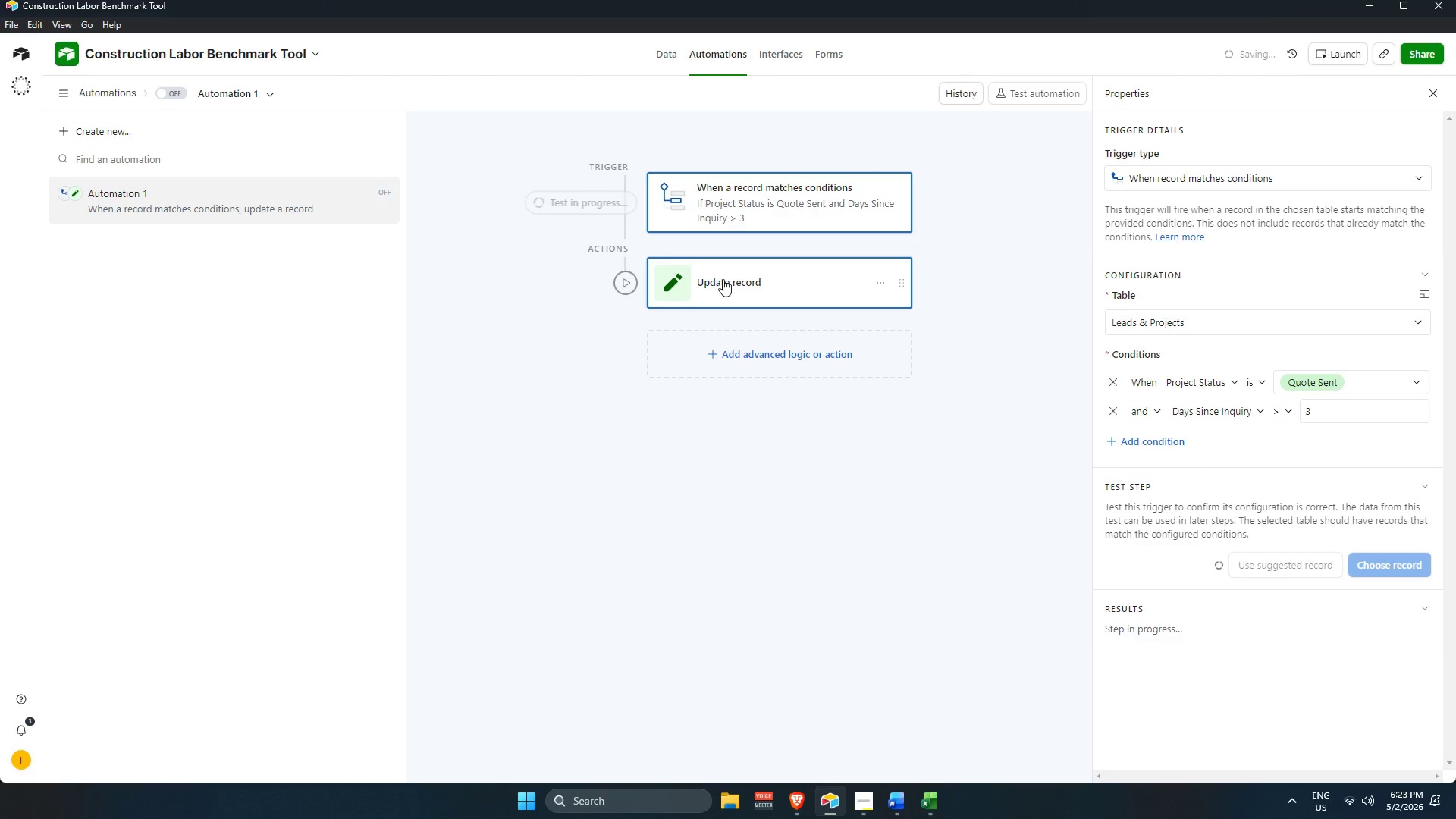 
scroll: coordinate [650, 303], scroll_direction: up, amount: 5.0
 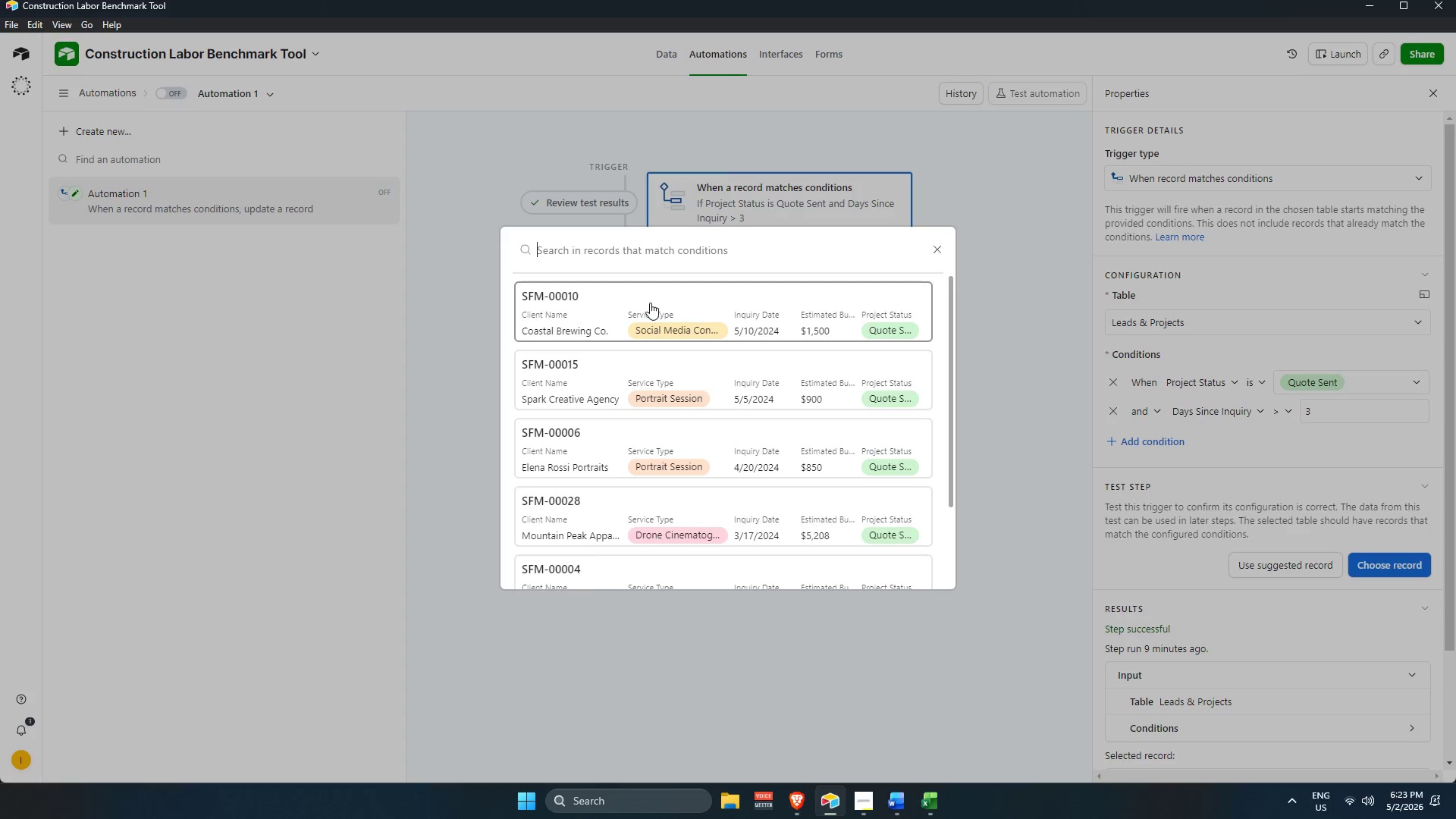 
left_click([723, 279])
 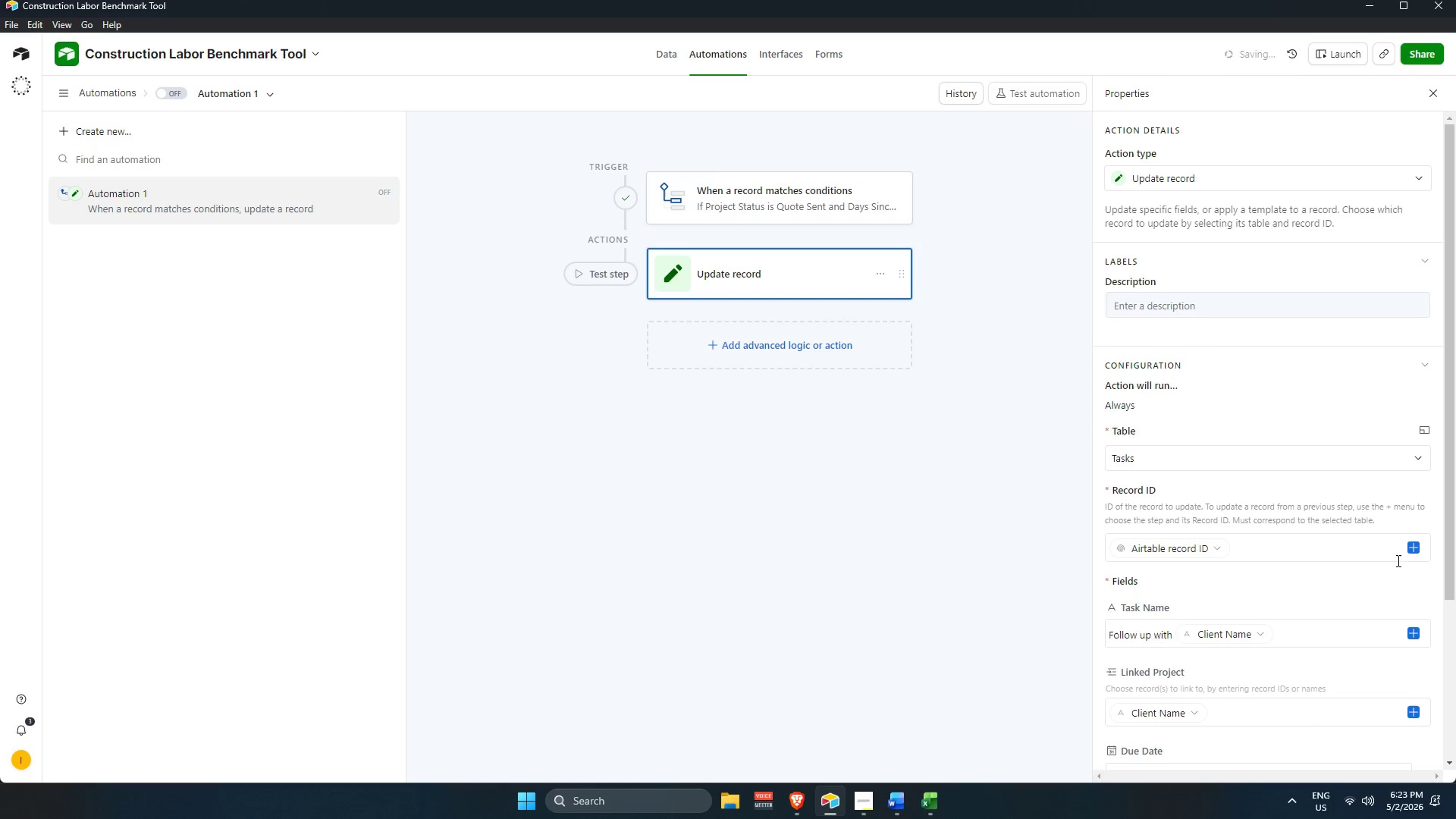 
scroll: coordinate [1372, 625], scroll_direction: down, amount: 6.0
 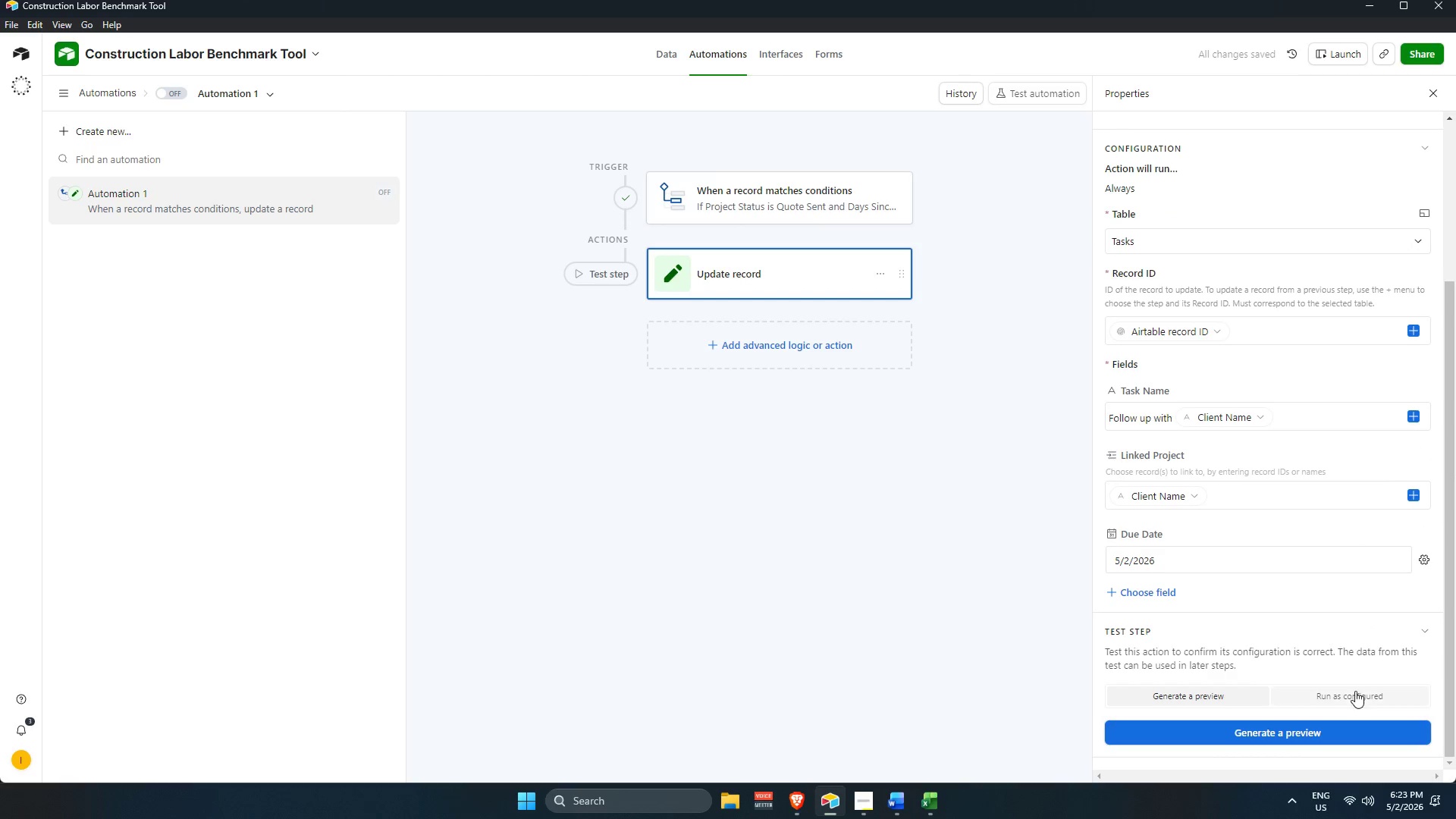 
left_click_drag(start_coordinate=[1356, 690], to_coordinate=[1361, 692])
 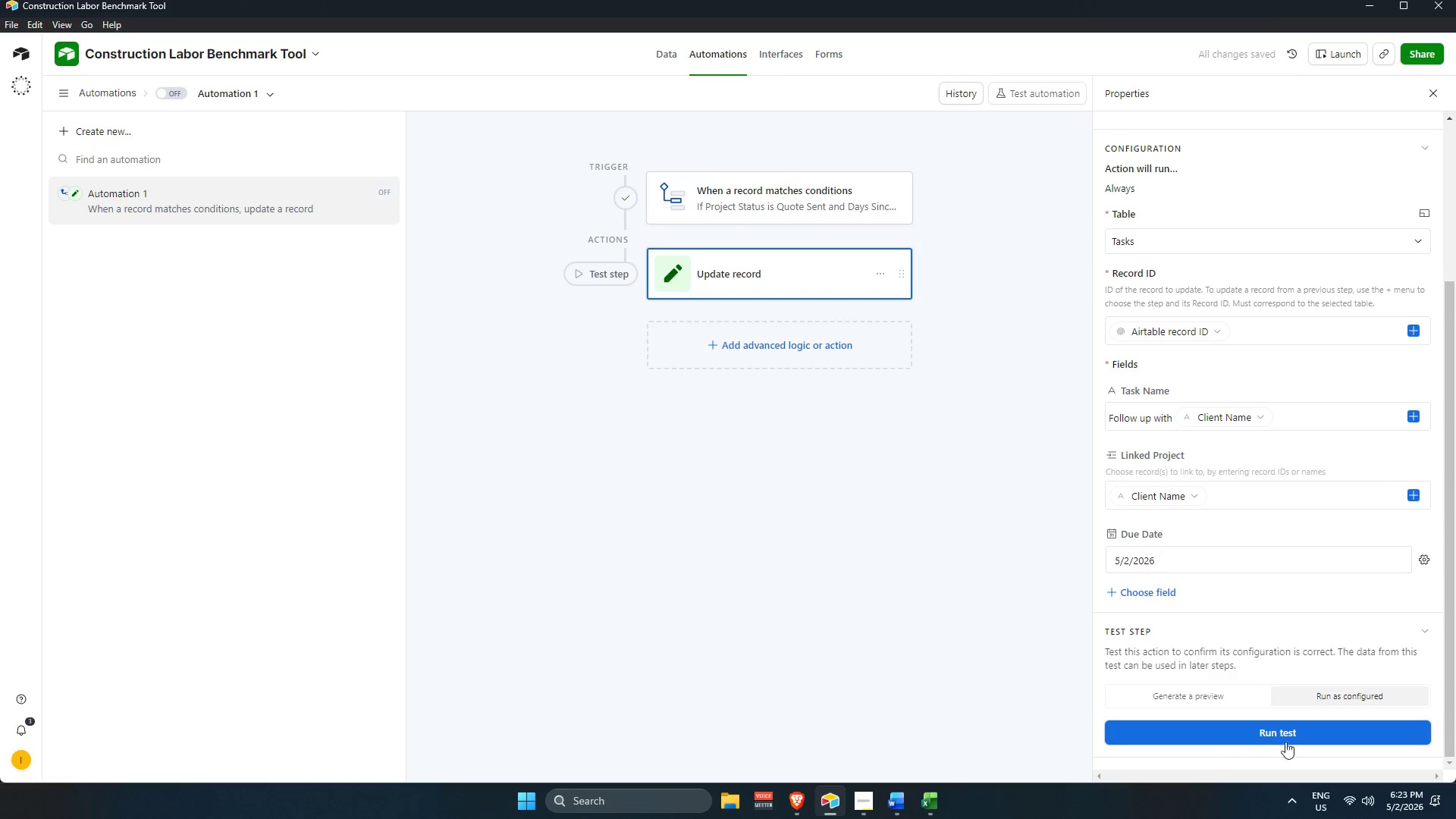 
left_click([1285, 736])
 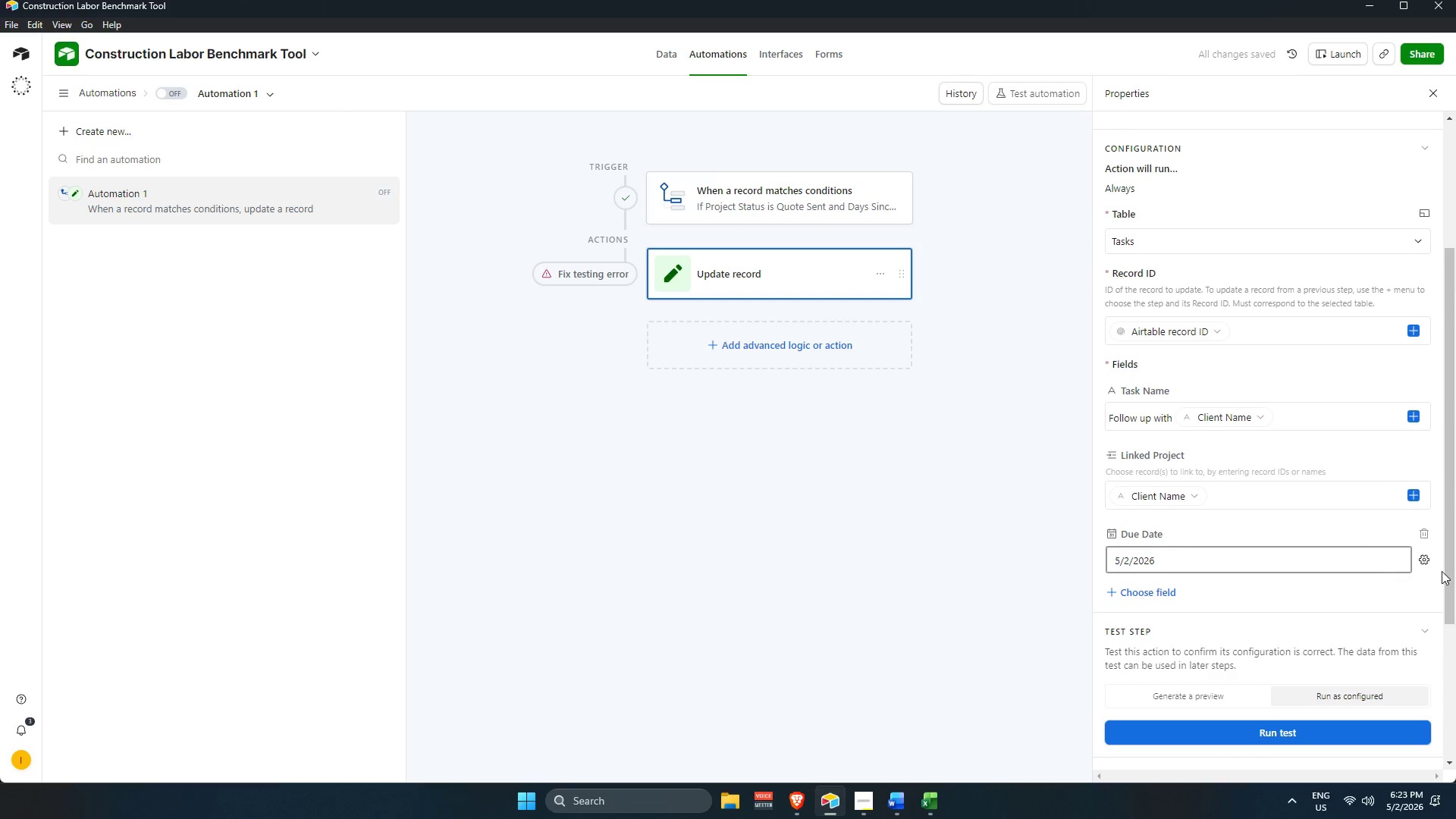 
scroll: coordinate [1354, 607], scroll_direction: down, amount: 3.0
 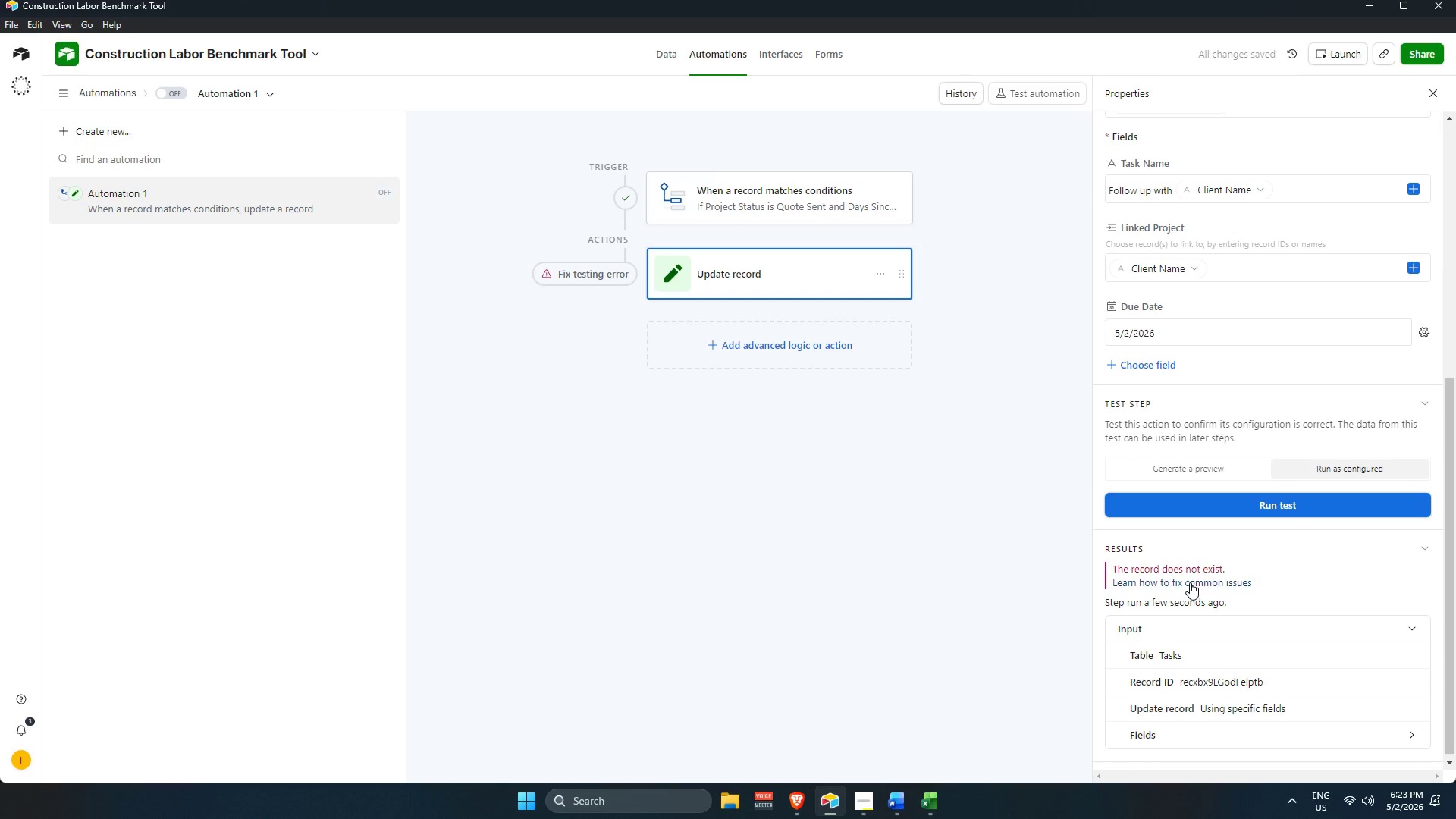 
scroll: coordinate [1188, 582], scroll_direction: up, amount: 3.0
 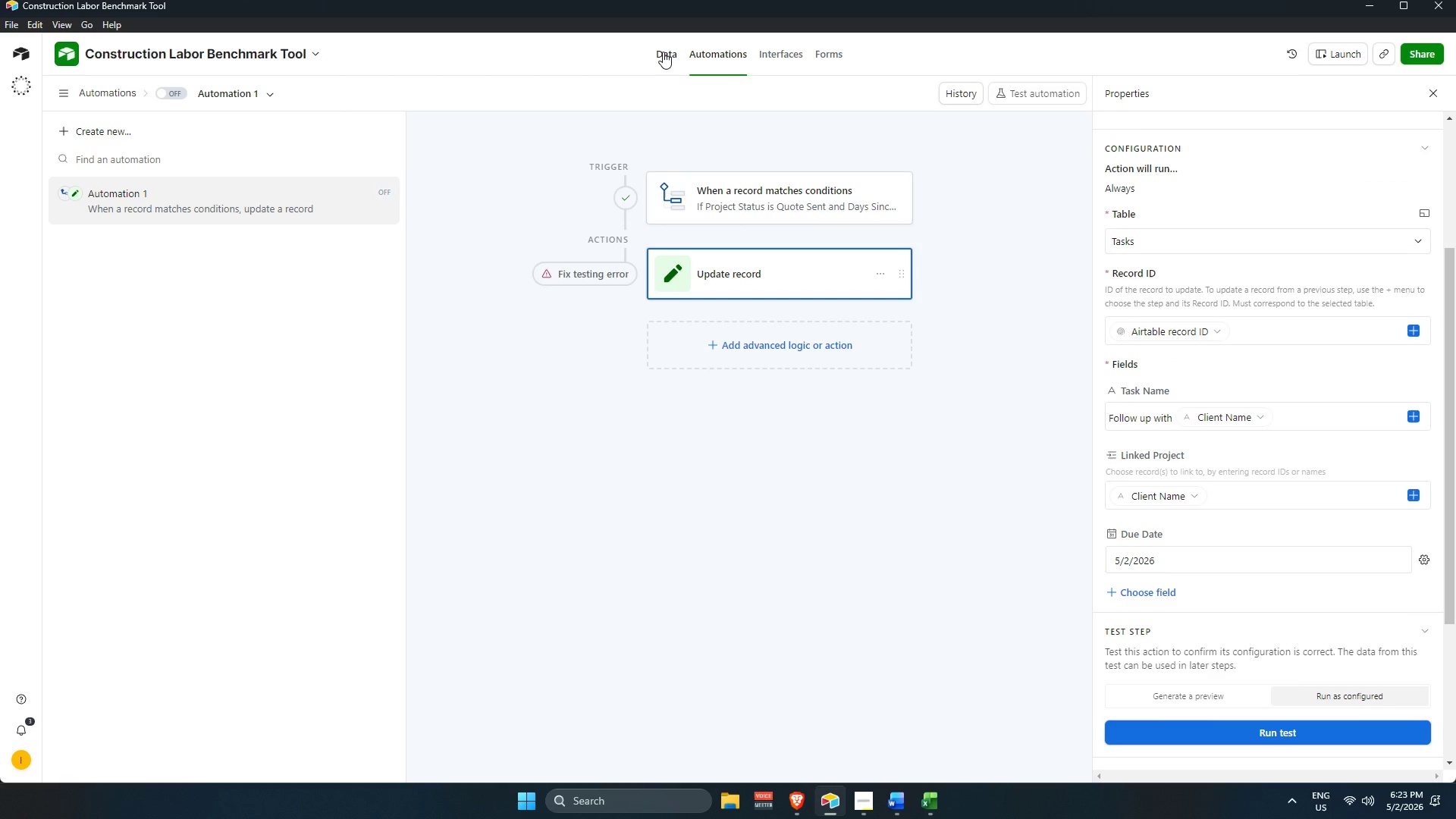 
left_click([663, 51])
 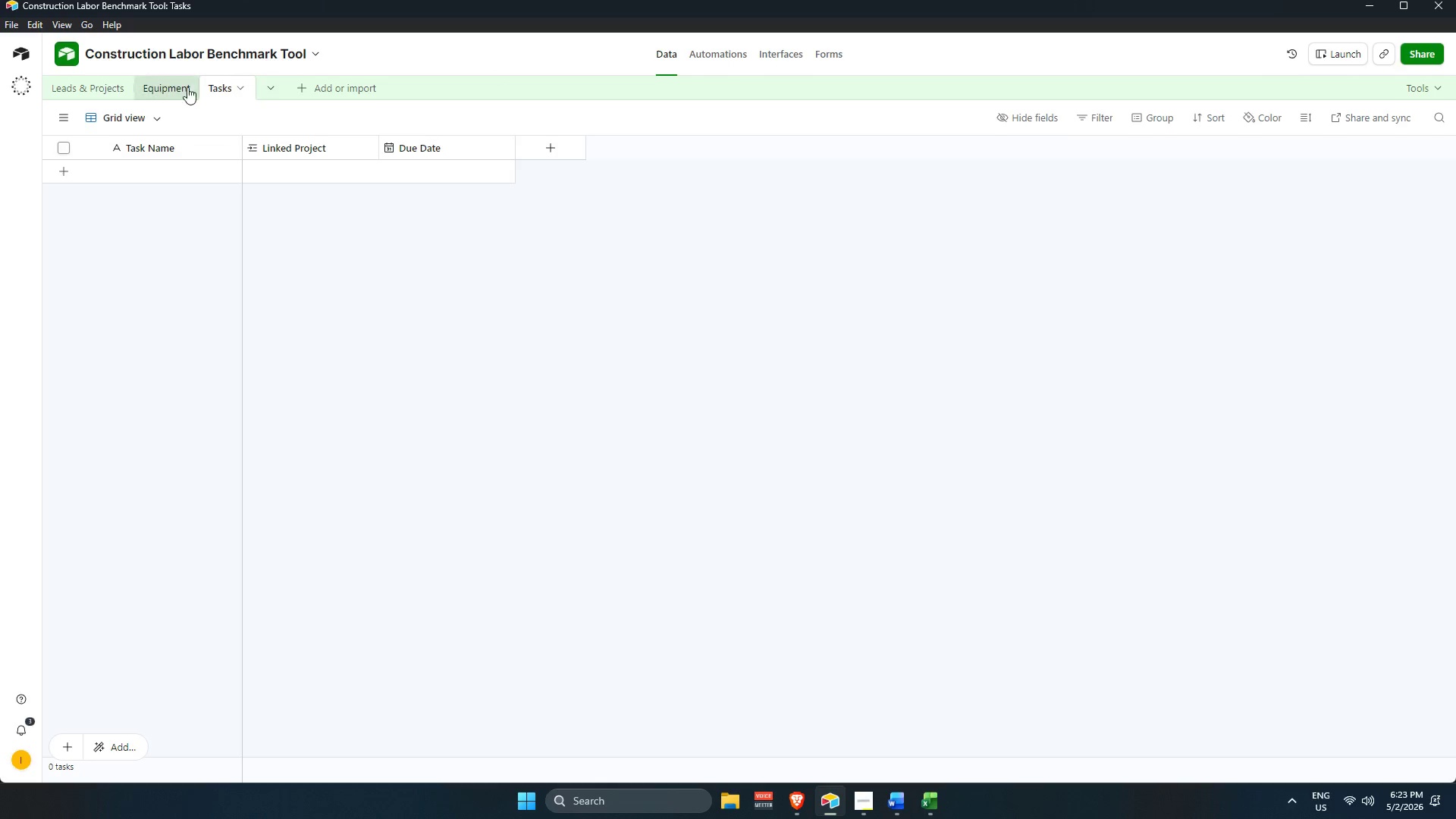 
wait(7.3)
 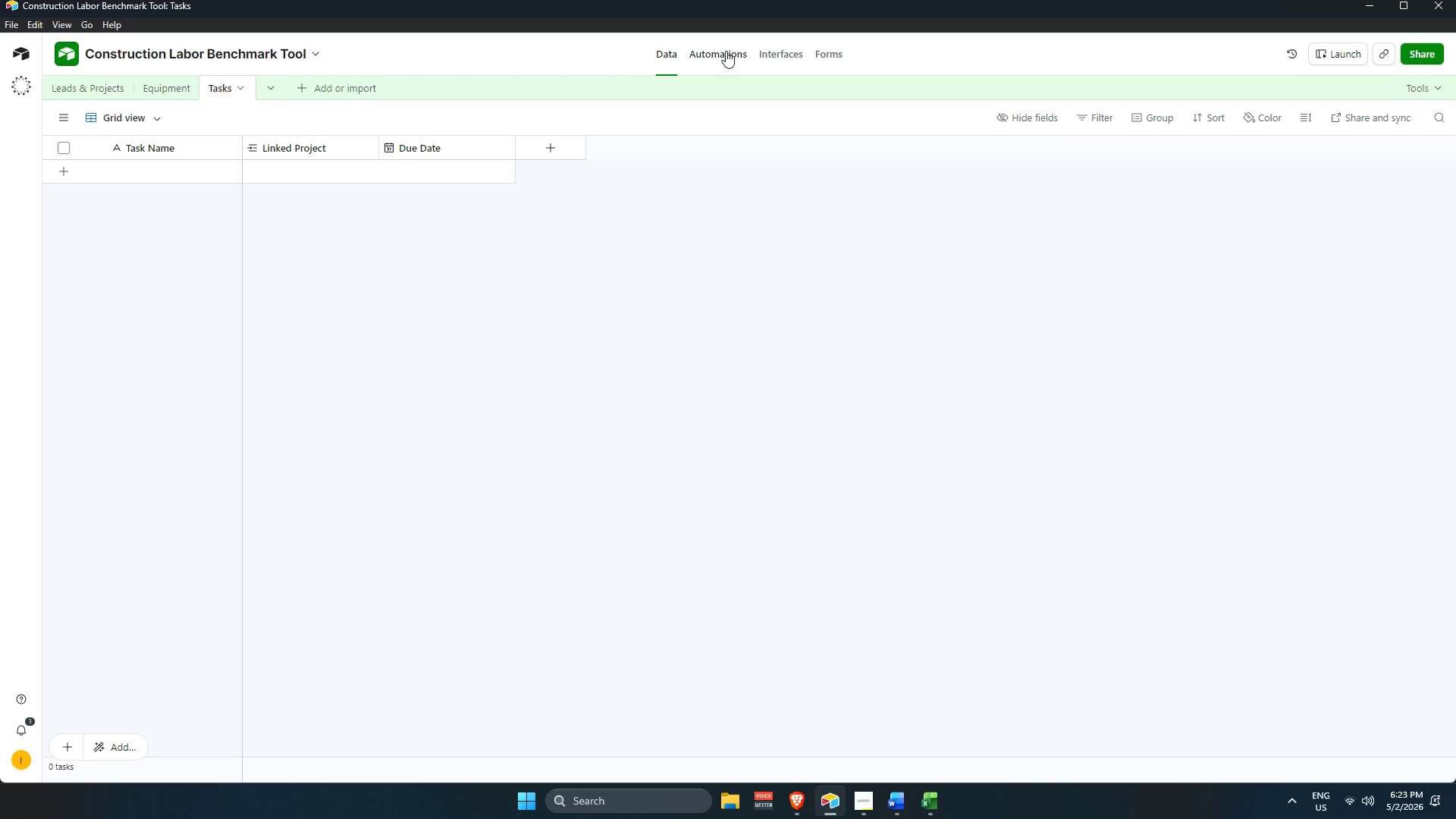 
left_click([729, 57])
 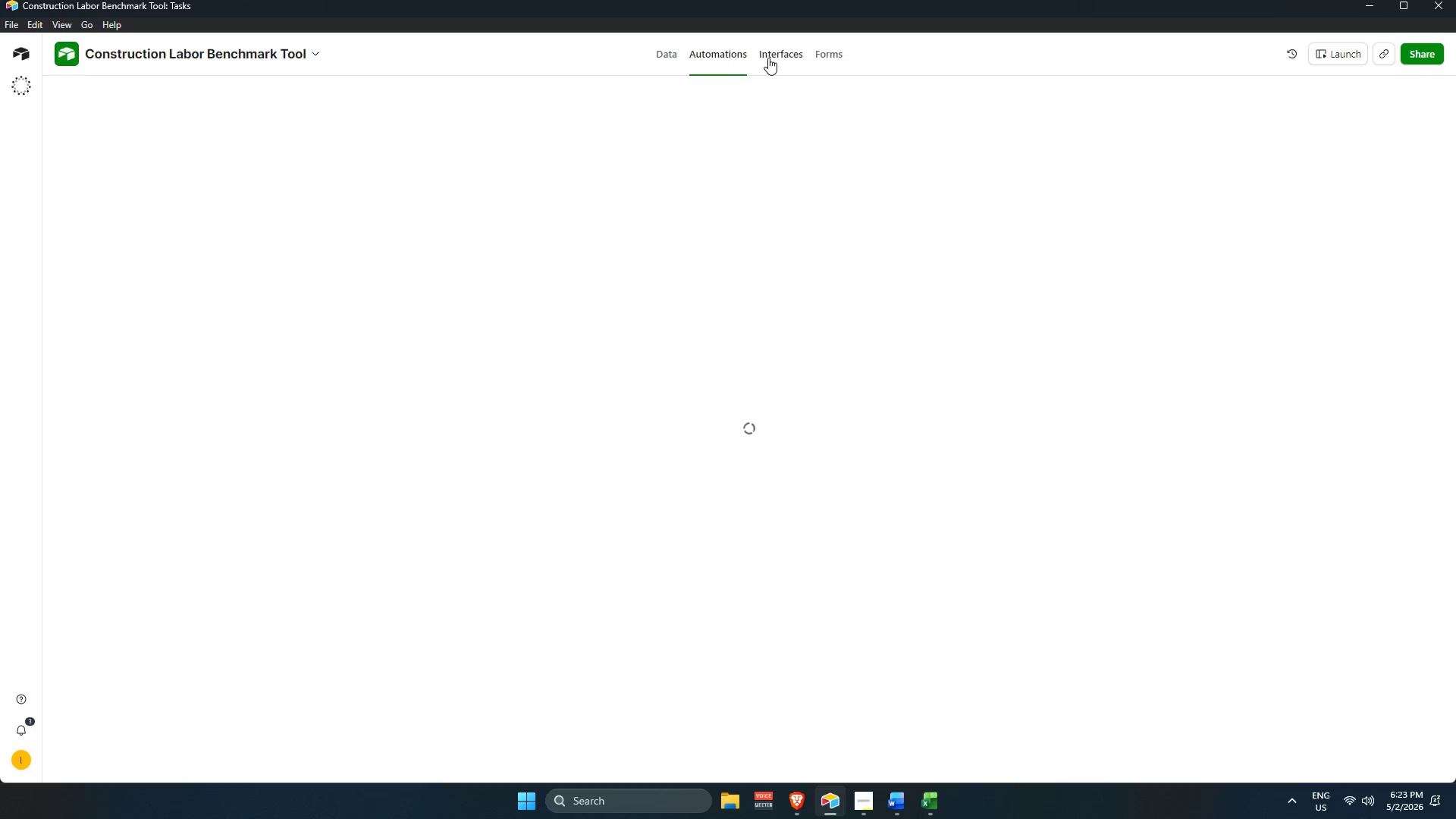 
mouse_move([783, 74])
 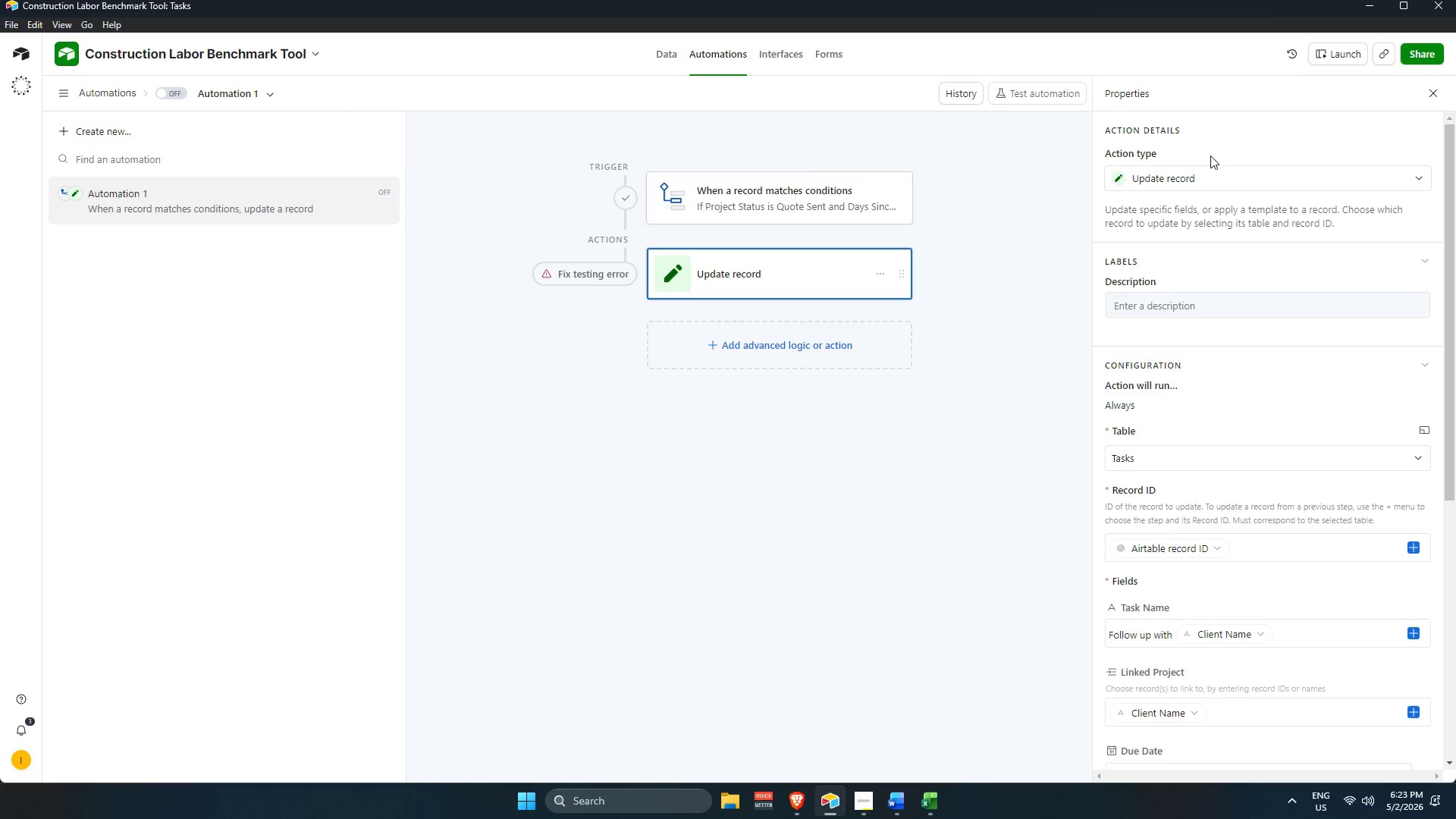 
left_click([1203, 176])
 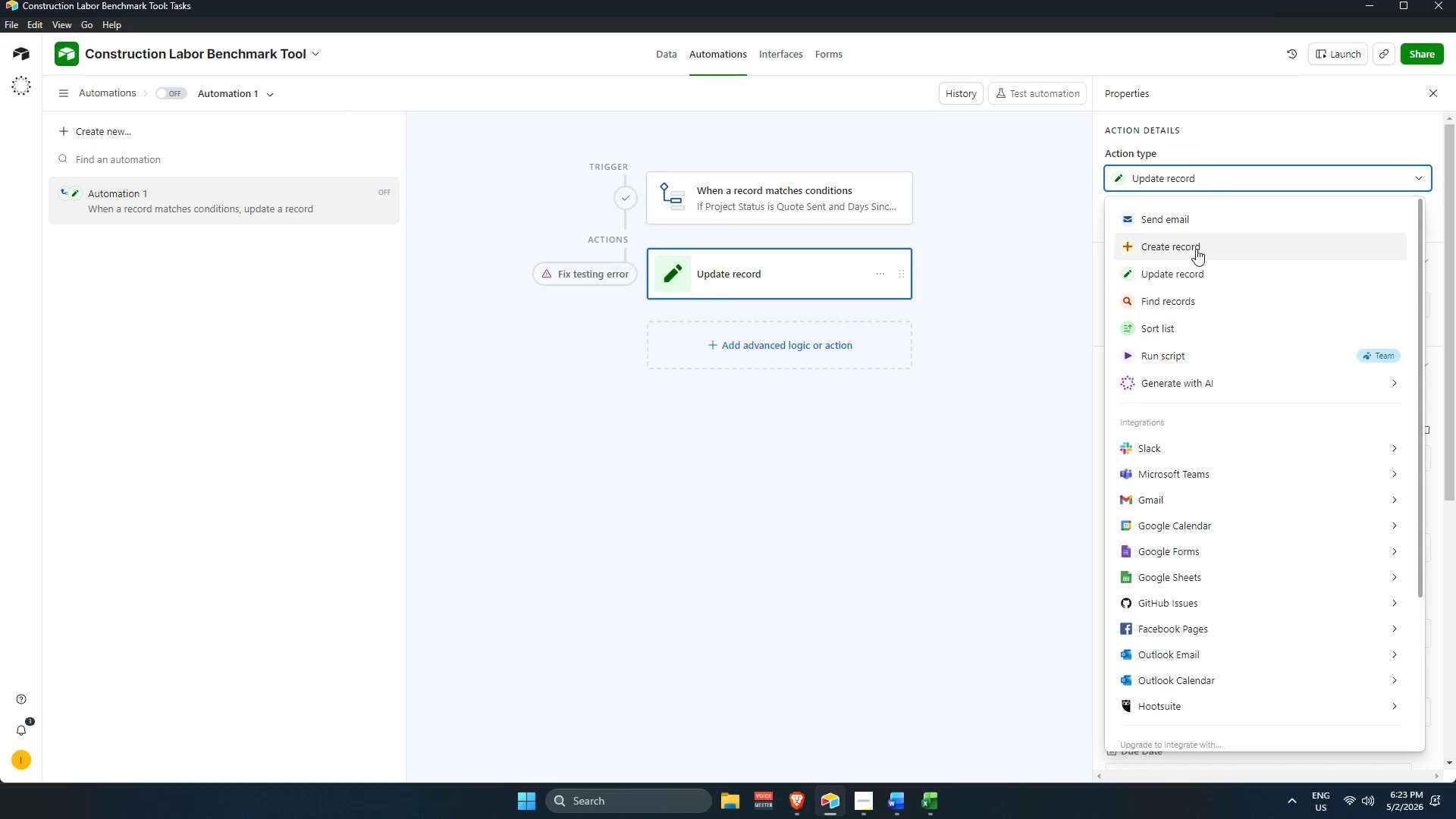 
left_click([1192, 243])
 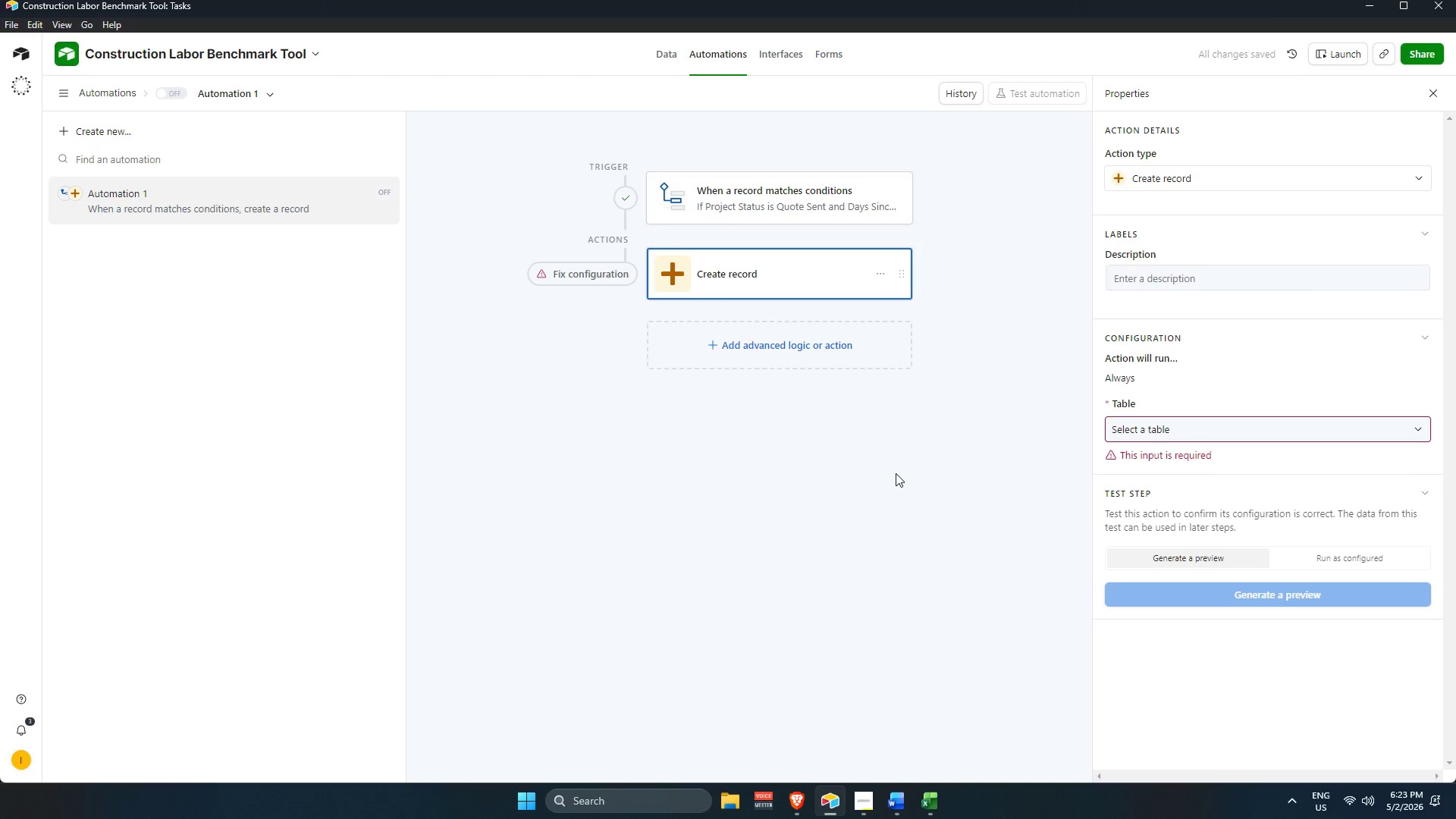 
left_click([1125, 424])
 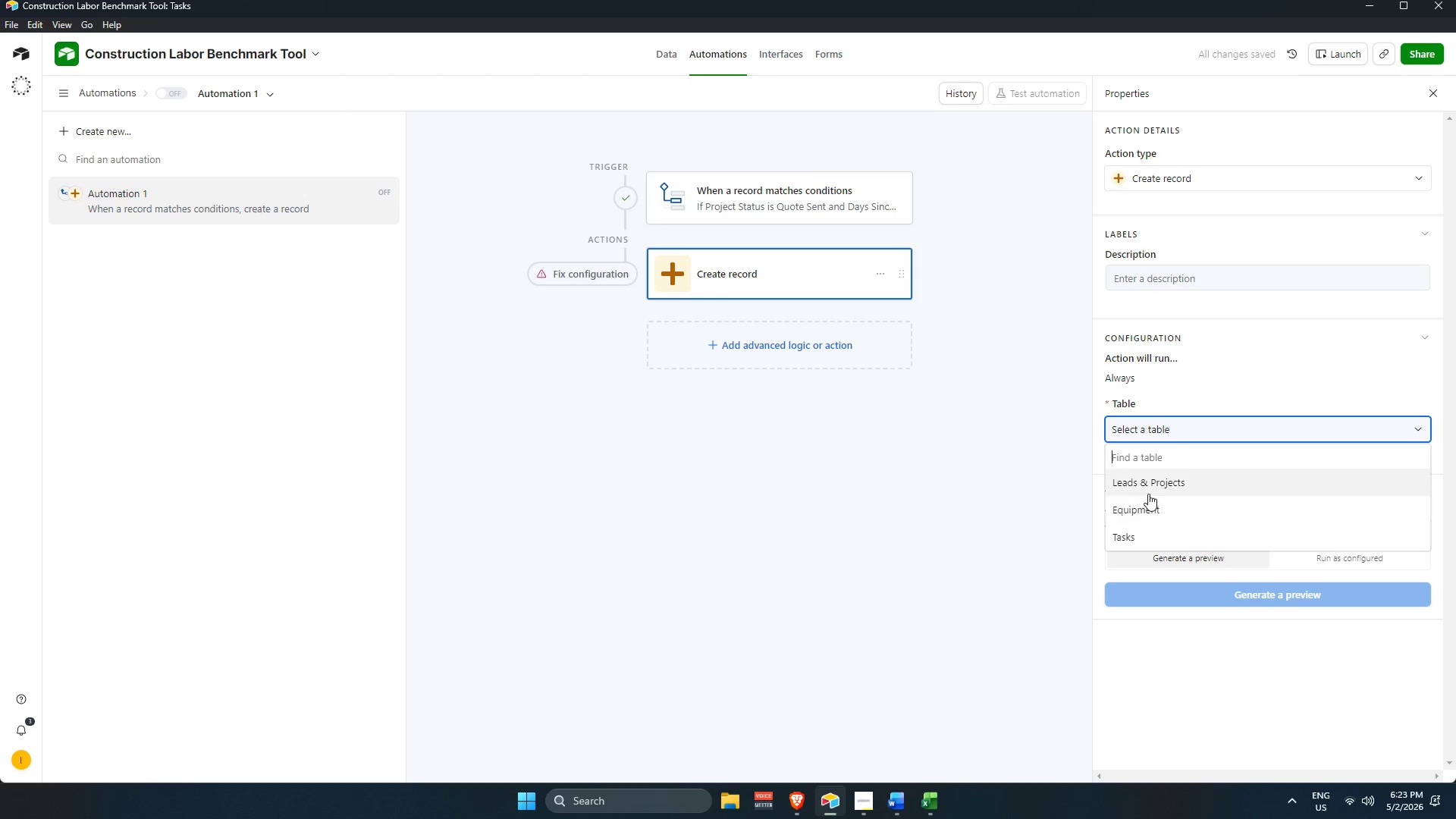 
left_click([1132, 539])
 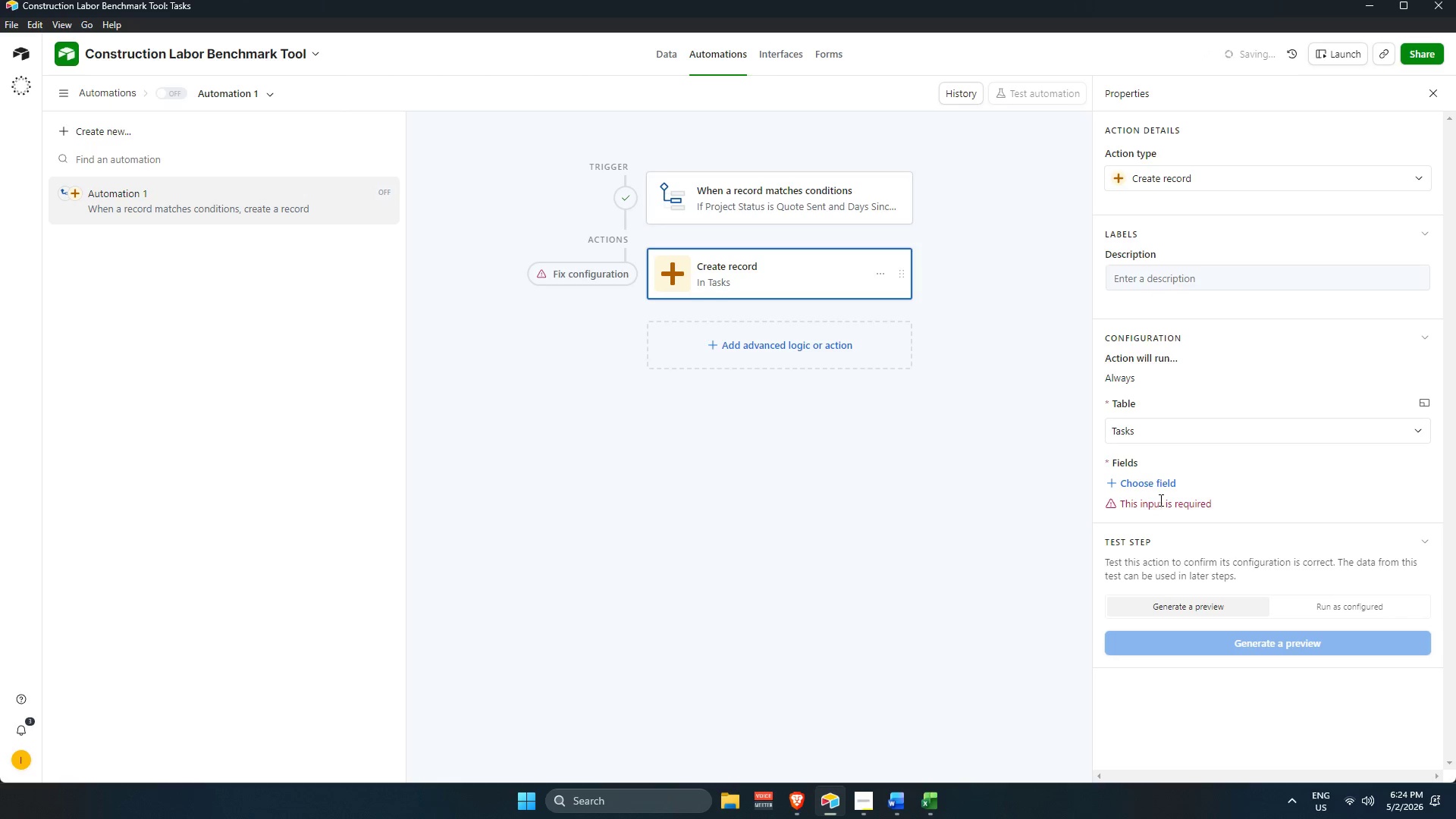 
left_click([1143, 479])
 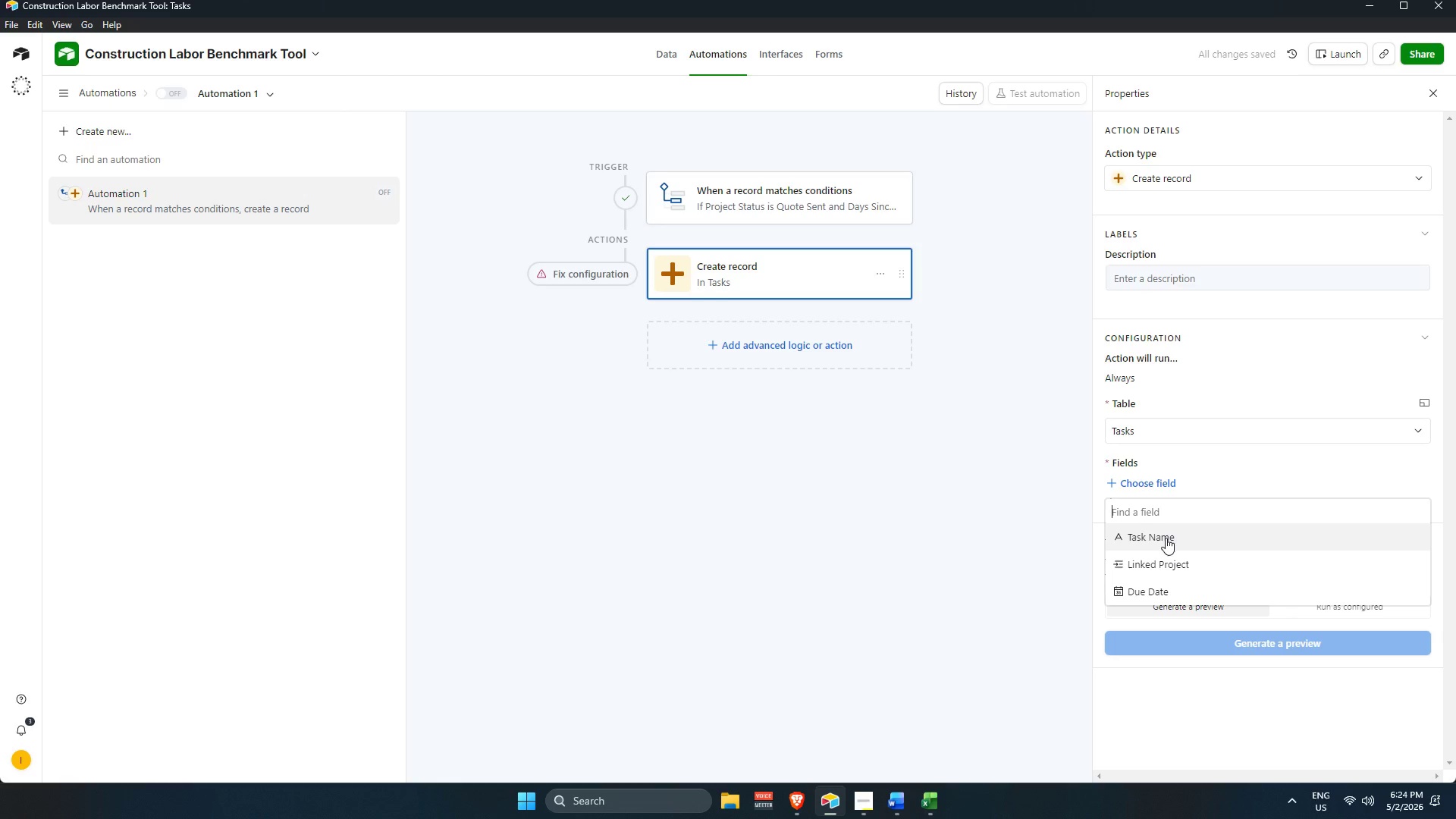 
left_click([1166, 538])
 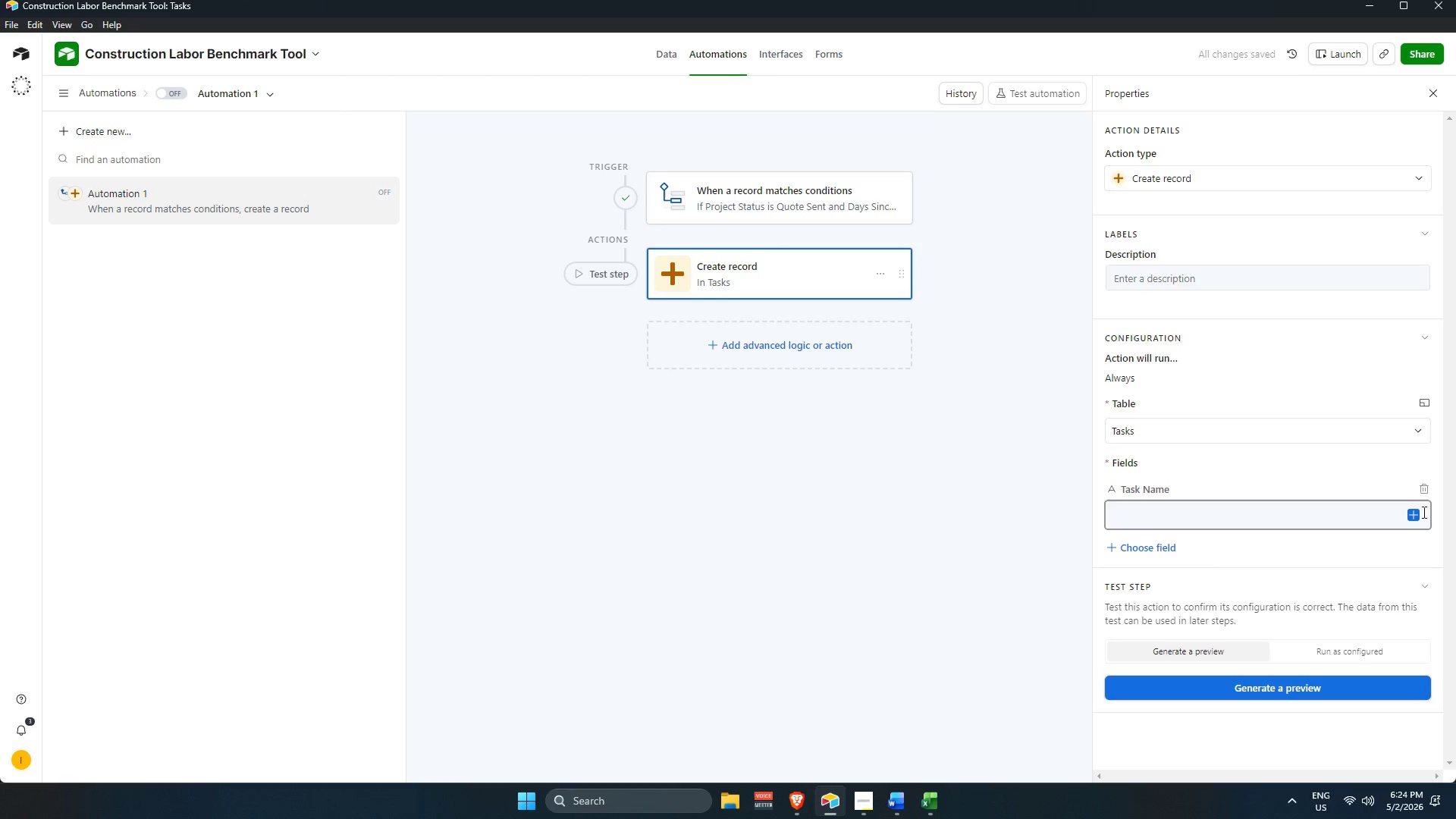 
left_click([1356, 516])
 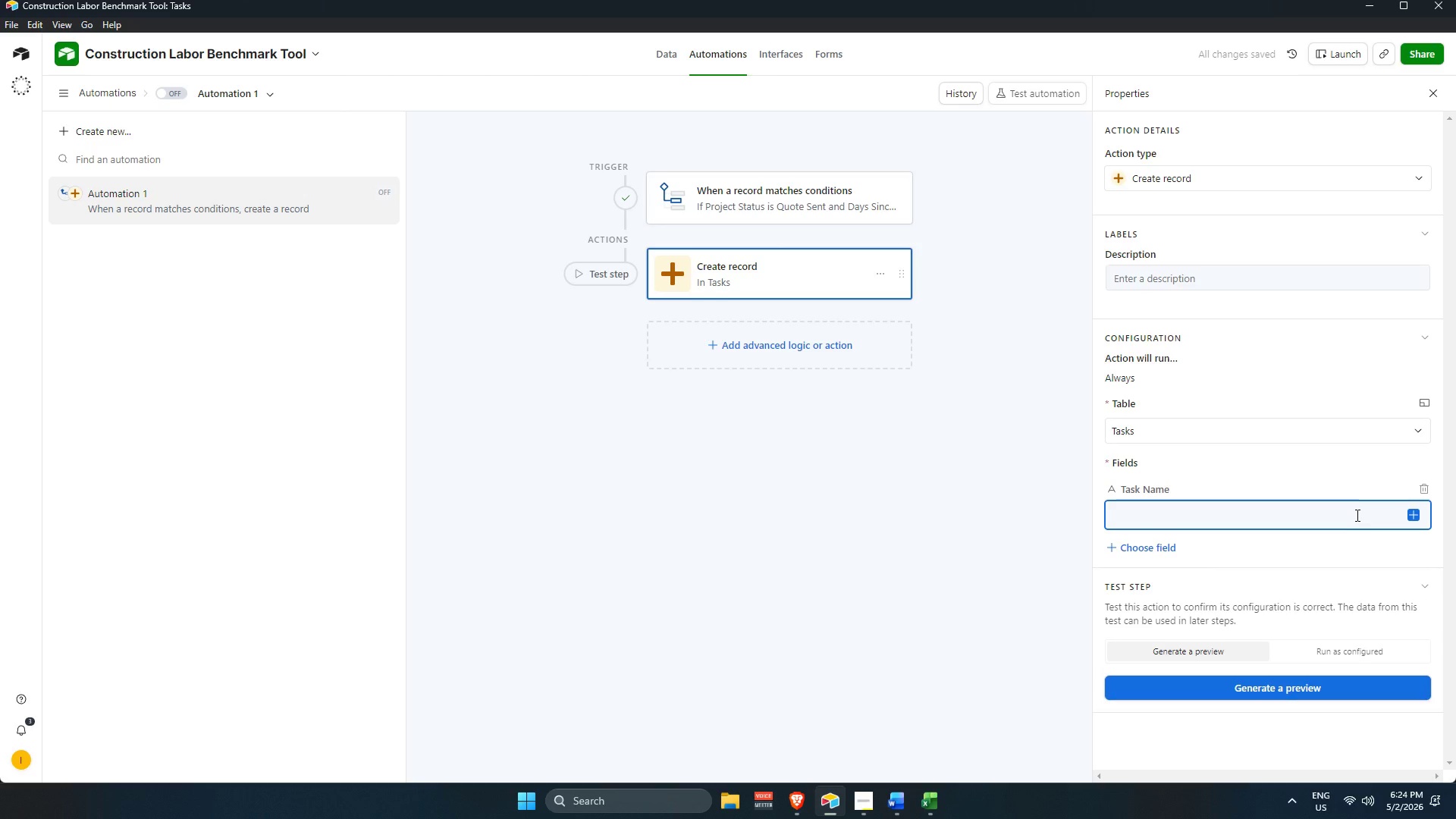 
key(Shift+ShiftRight)
 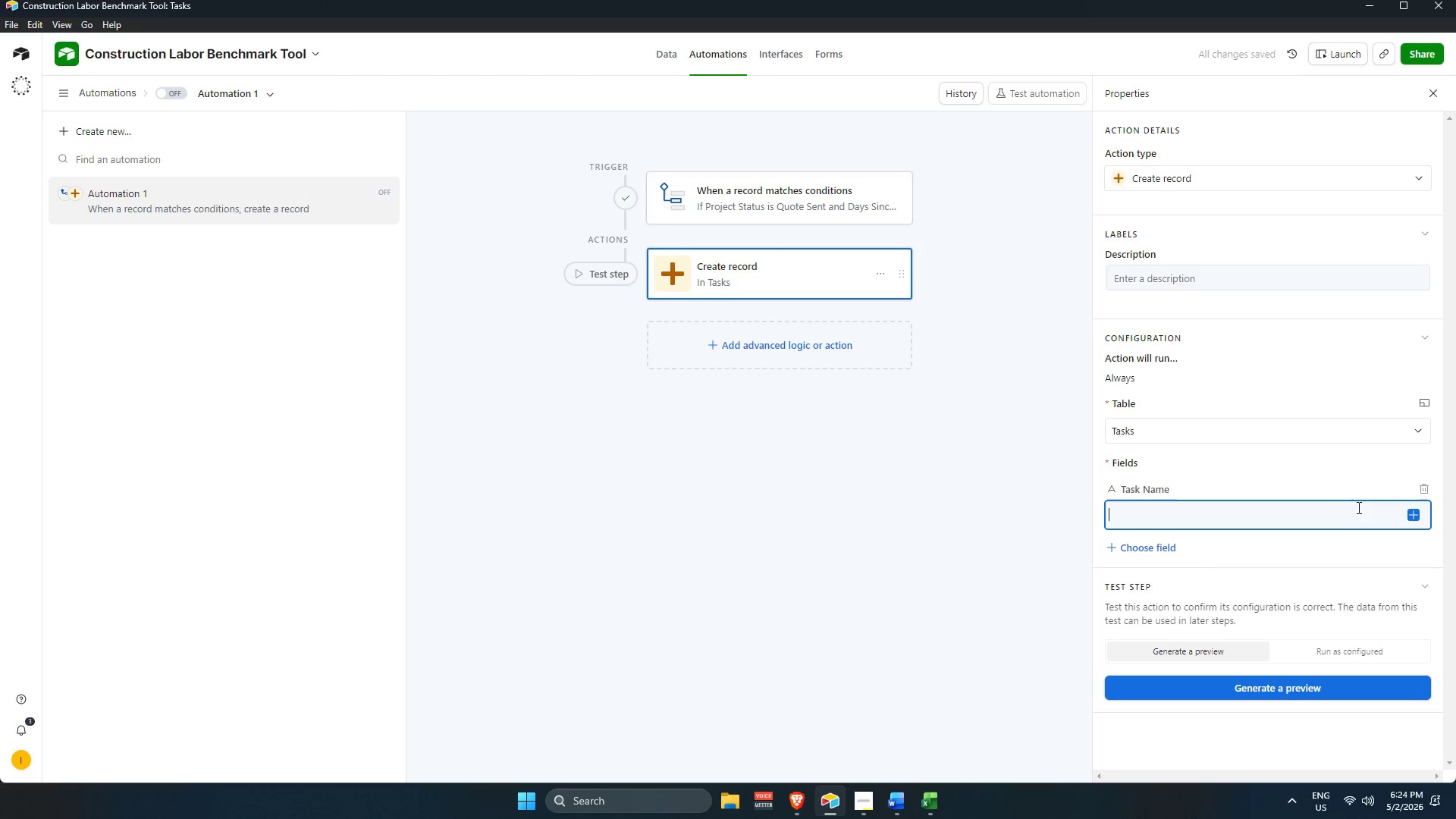 
key(Shift+BracketLeft)
 